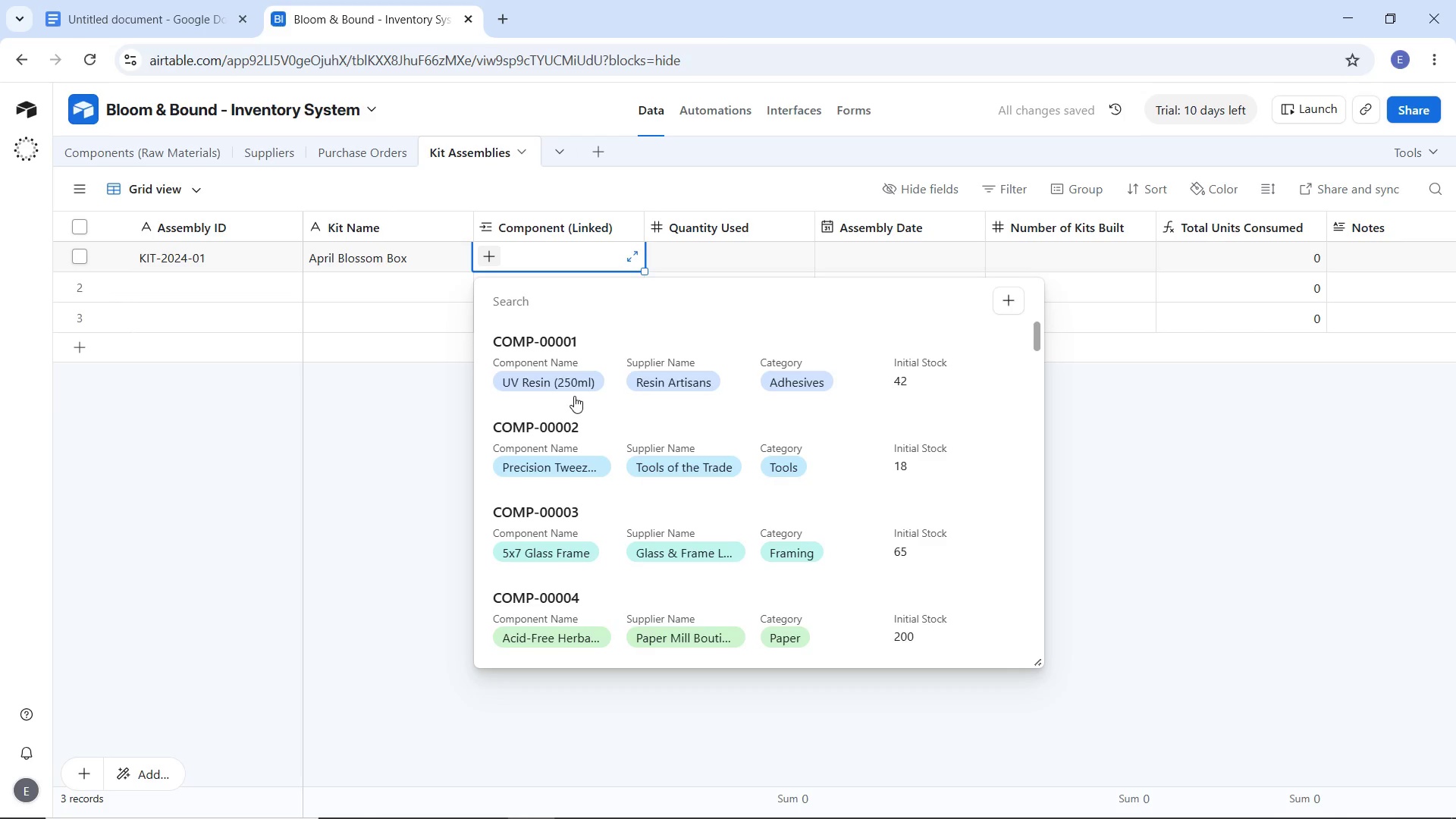 
left_click([558, 387])
 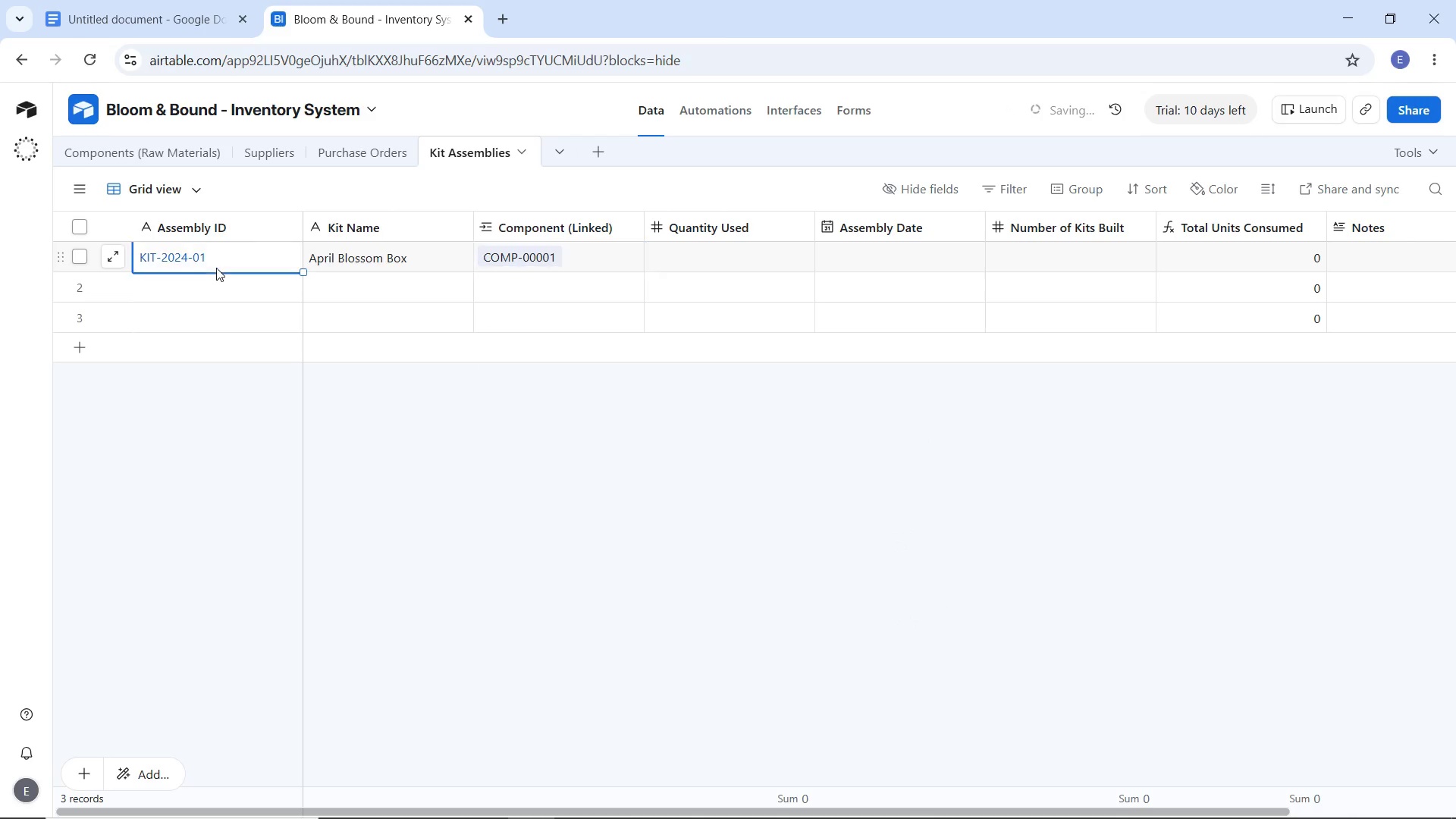 
double_click([216, 268])
 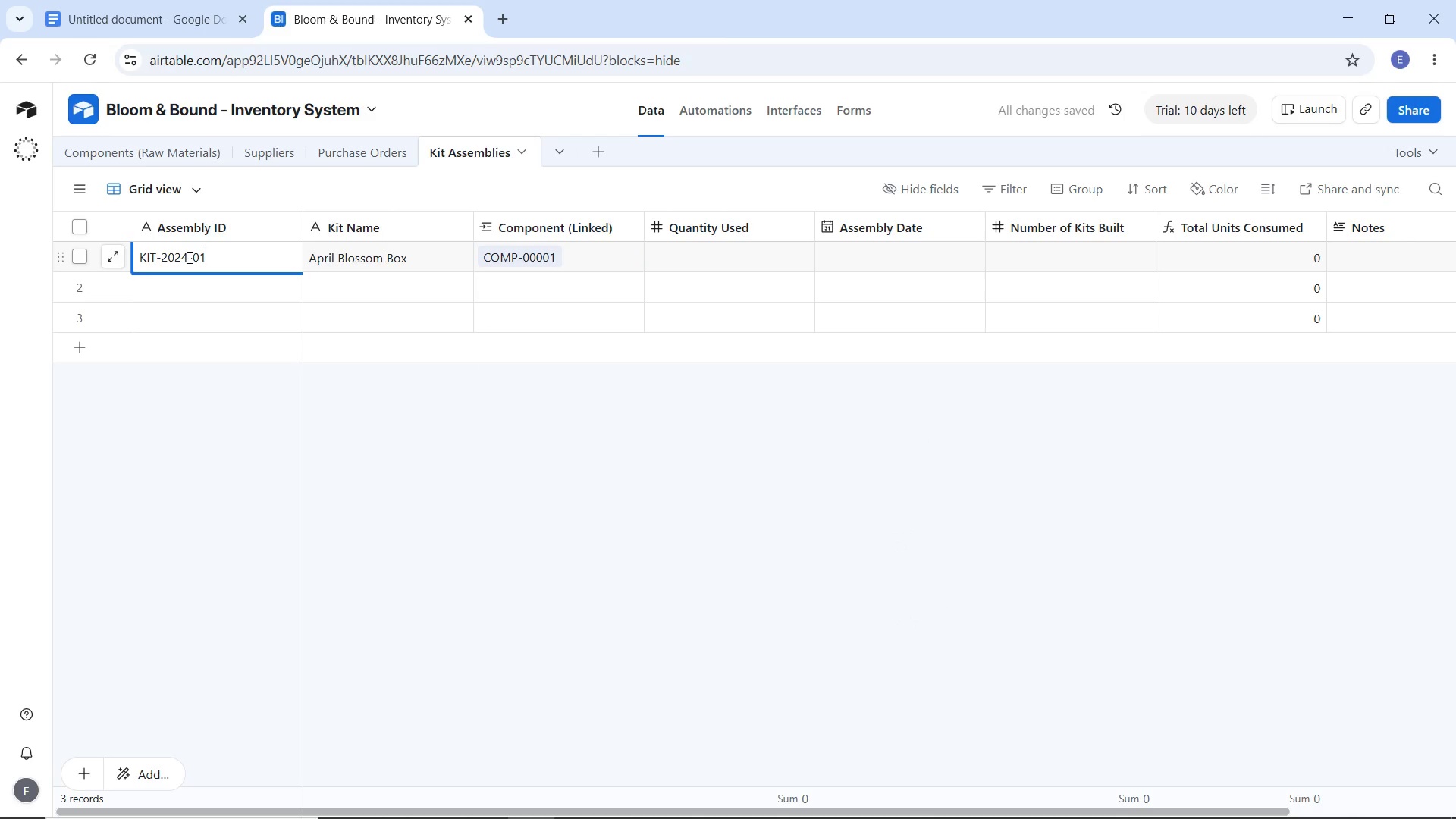 
left_click([188, 257])
 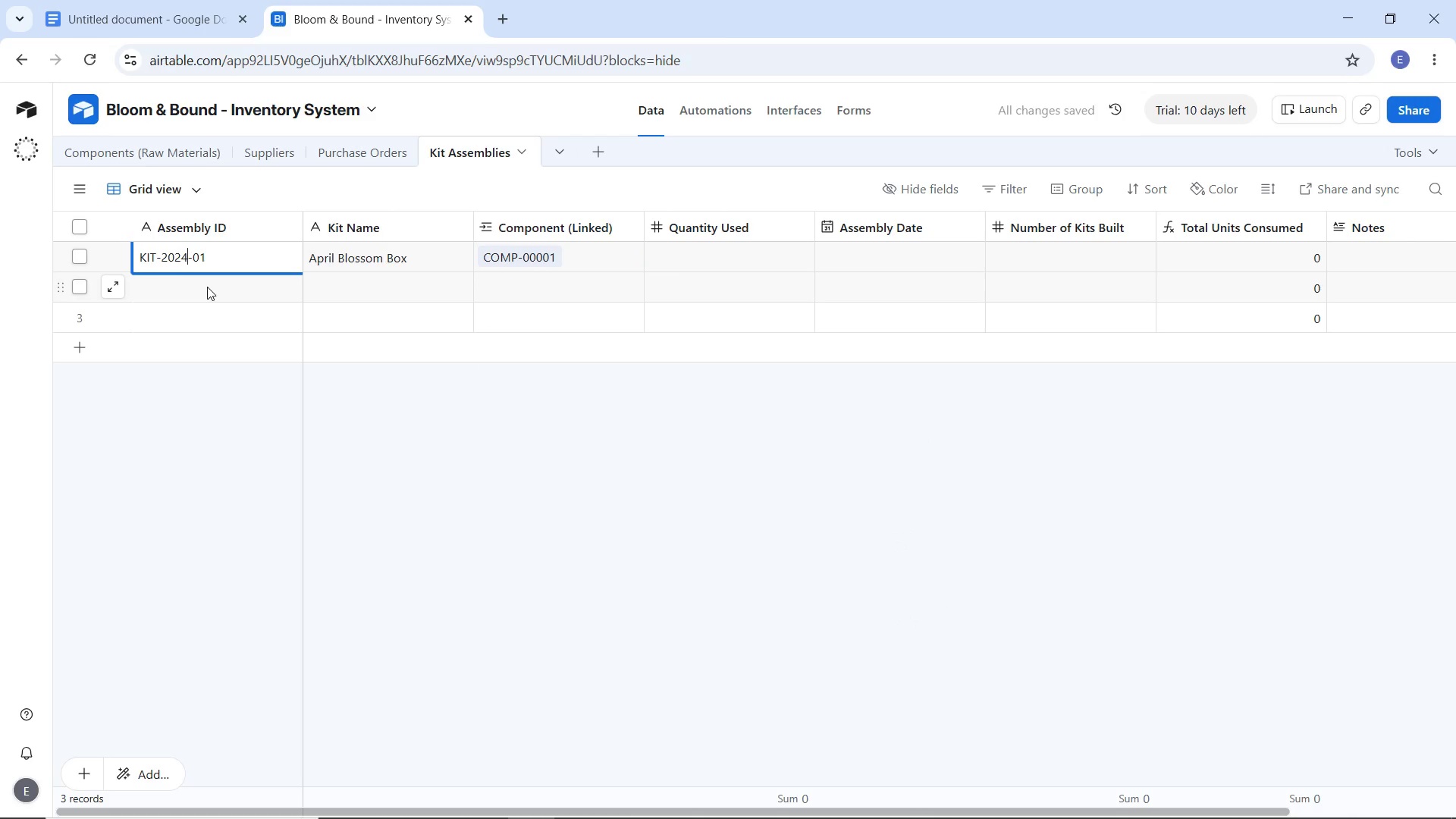 
key(Backspace)
 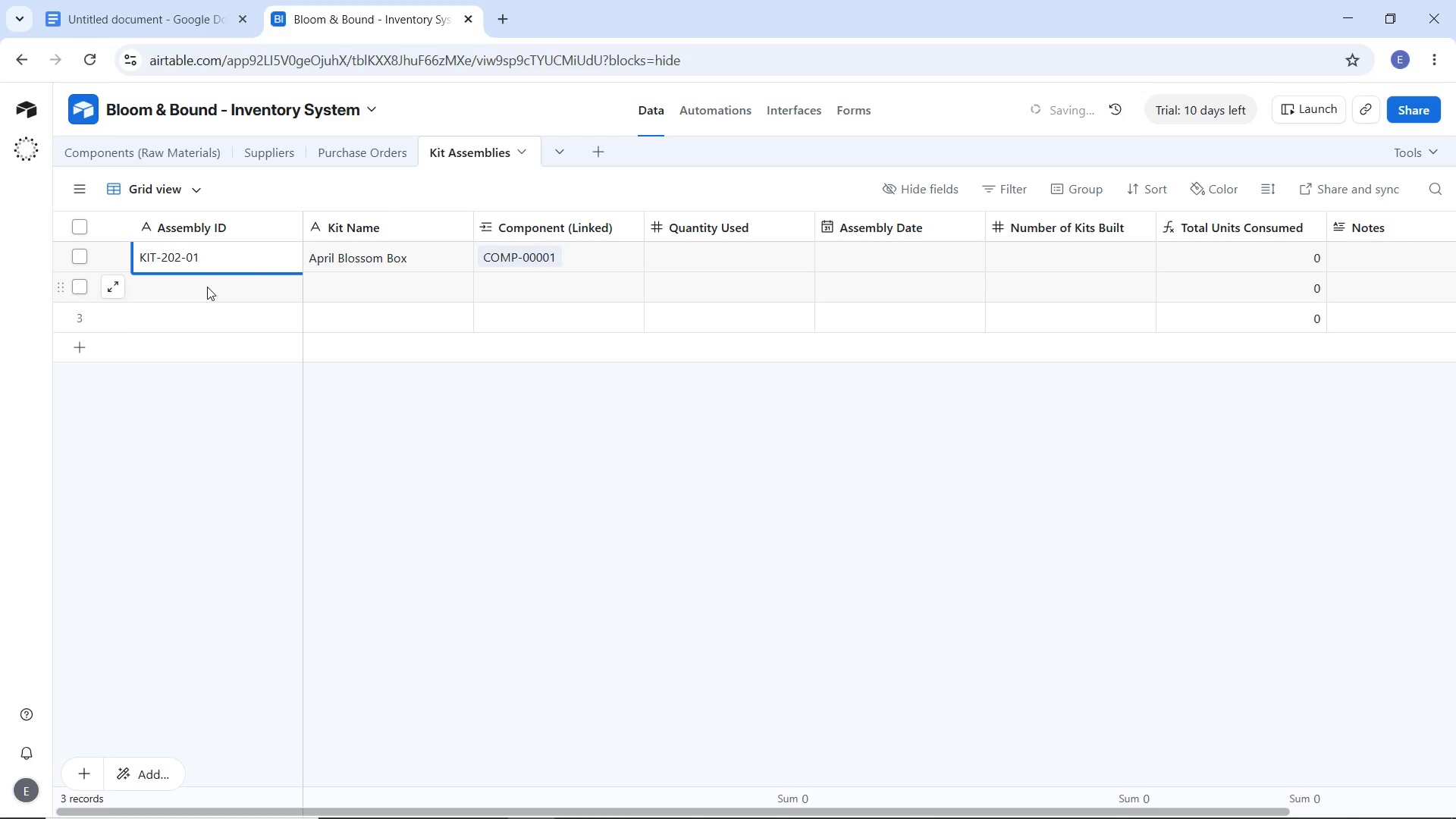 
key(6)
 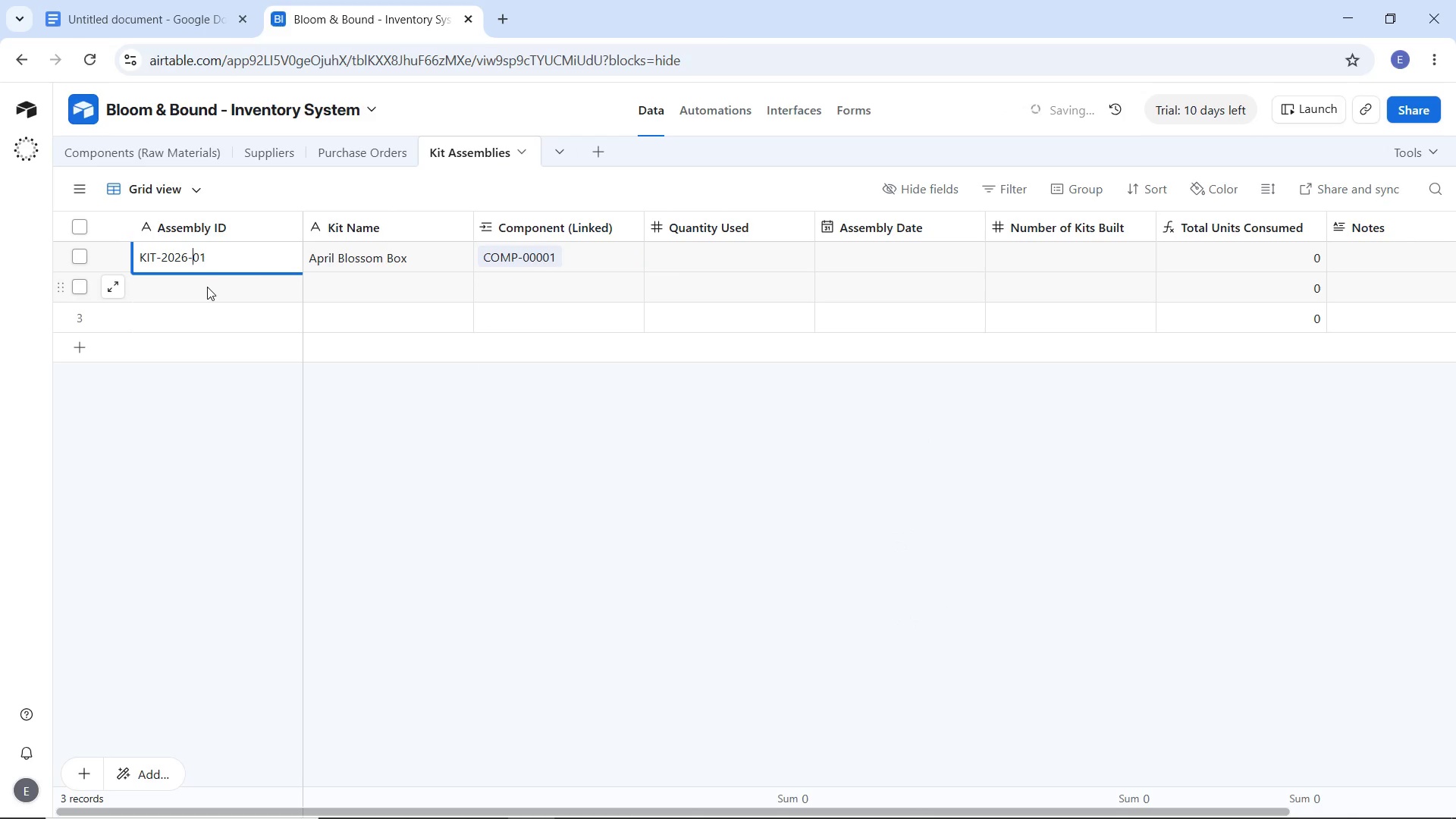 
key(ArrowRight)
 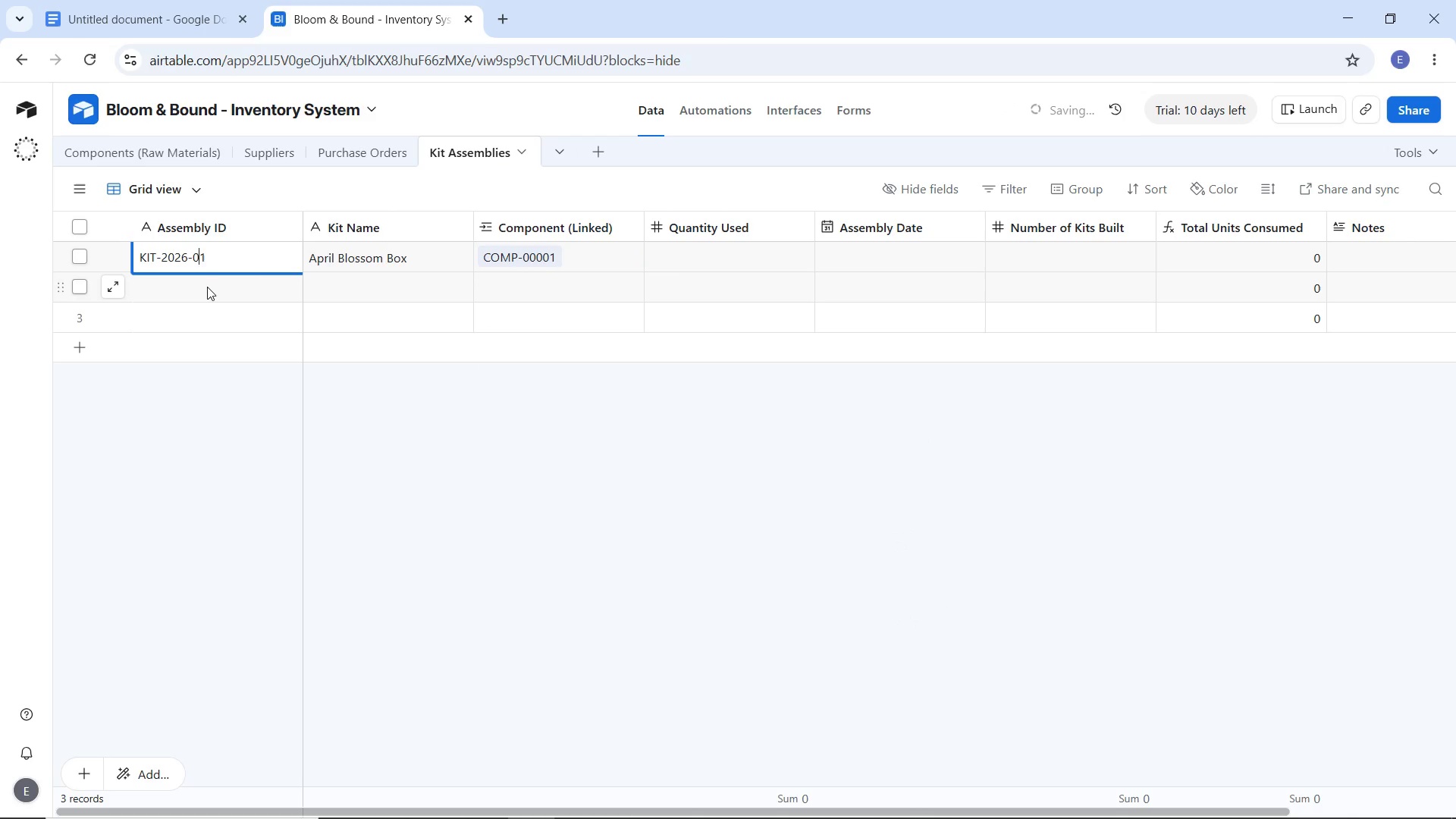 
key(ArrowRight)
 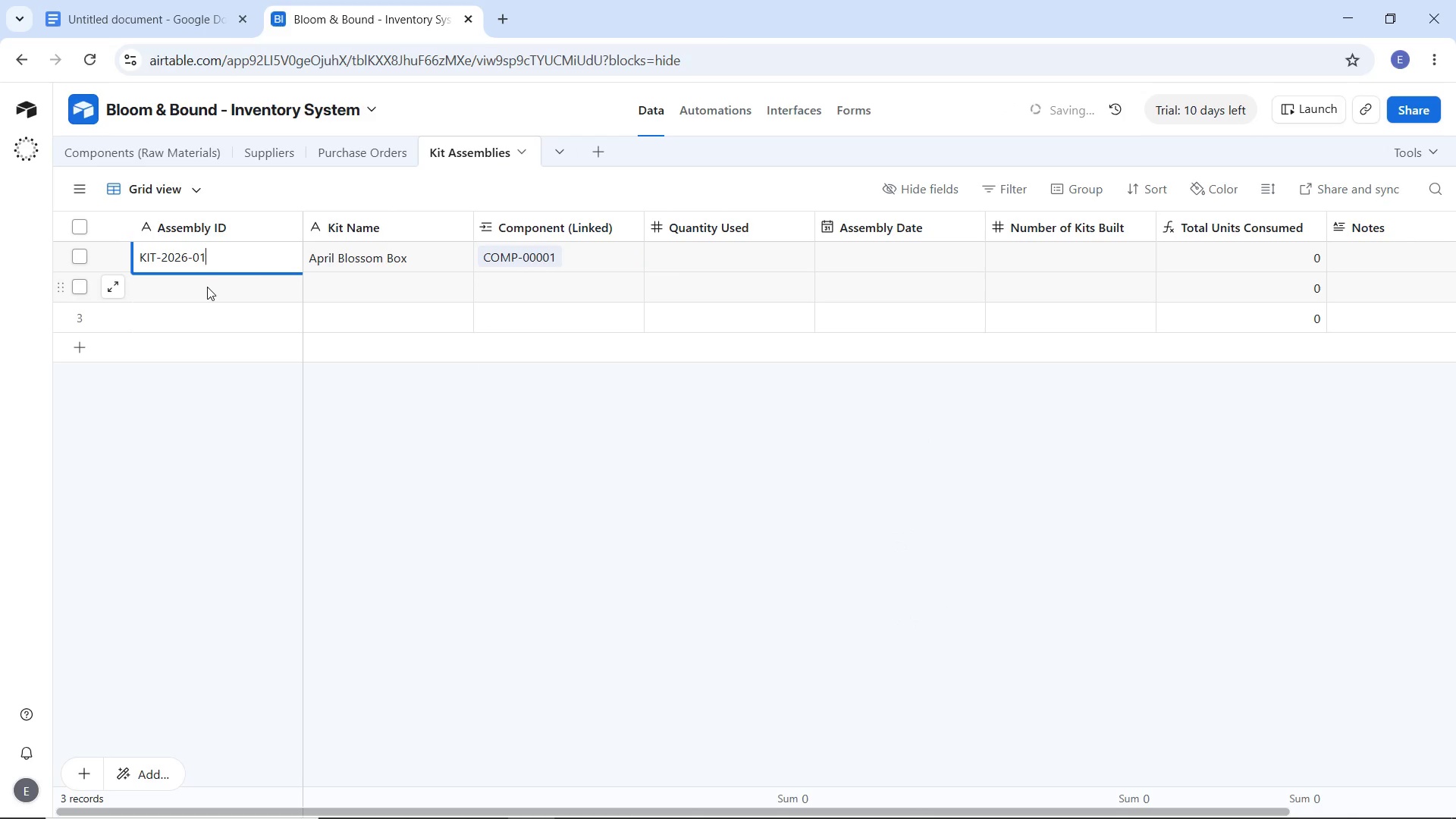 
key(ArrowRight)
 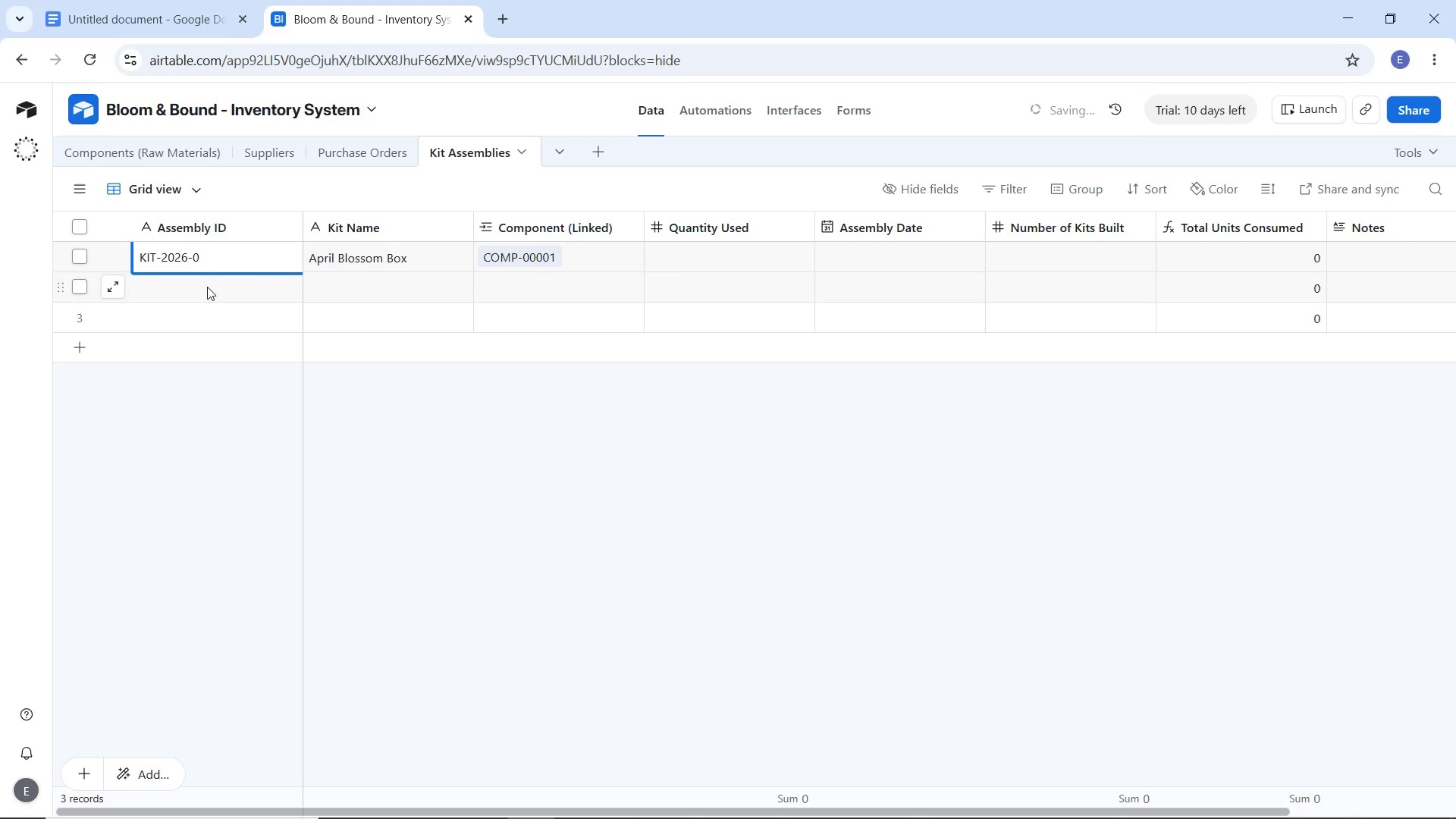 
key(Backspace)
 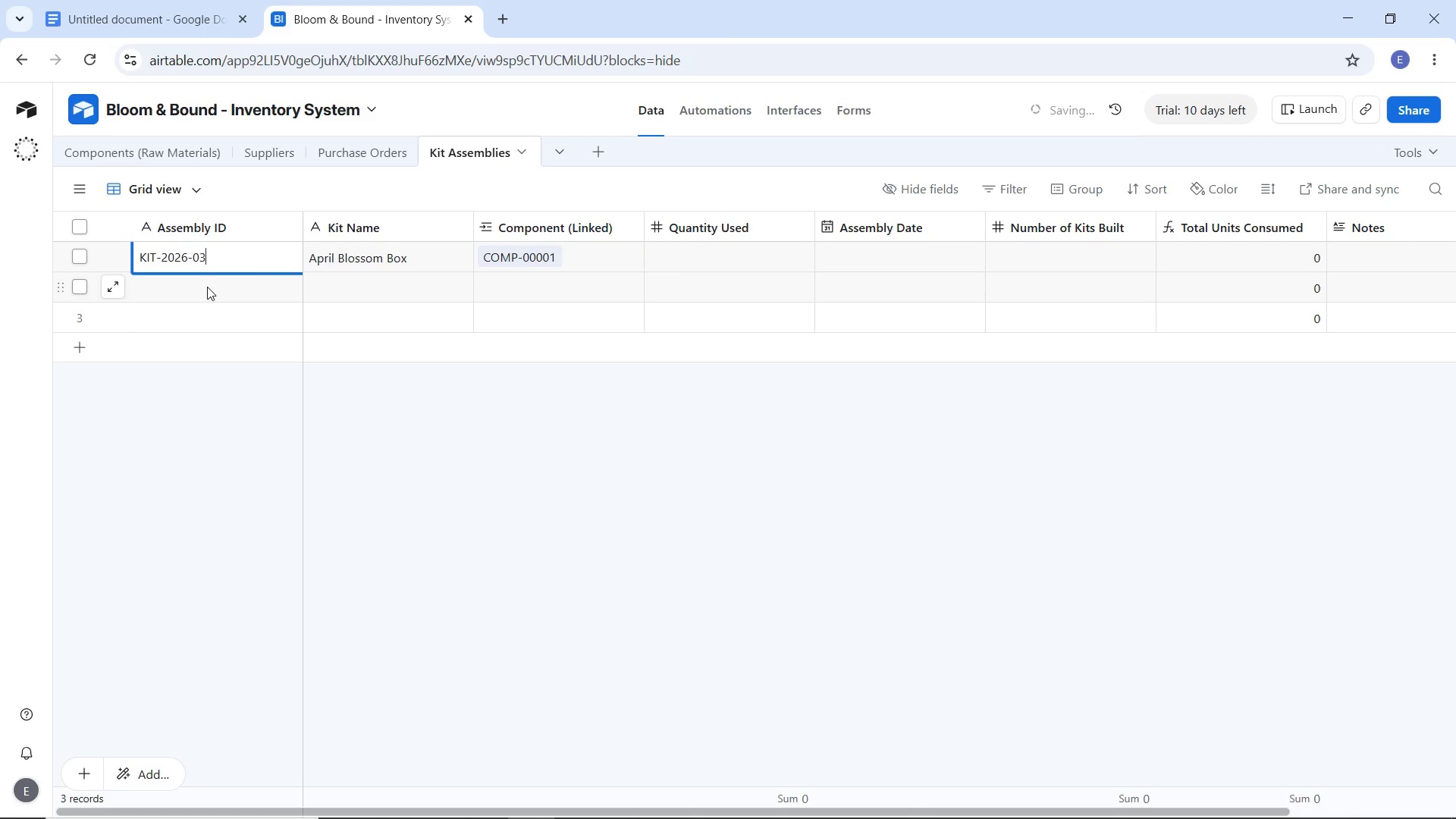 
key(3)
 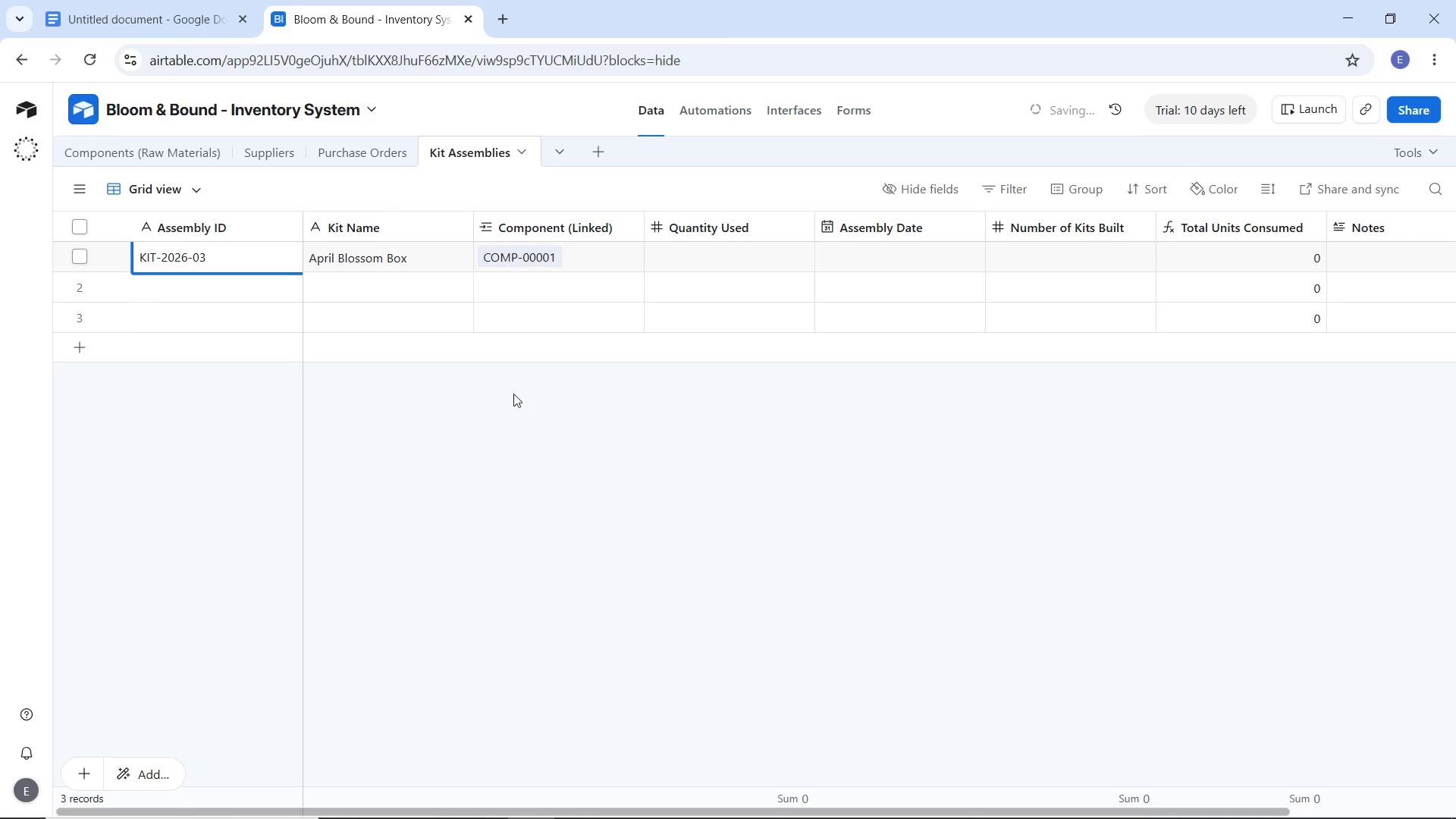 
left_click([515, 400])
 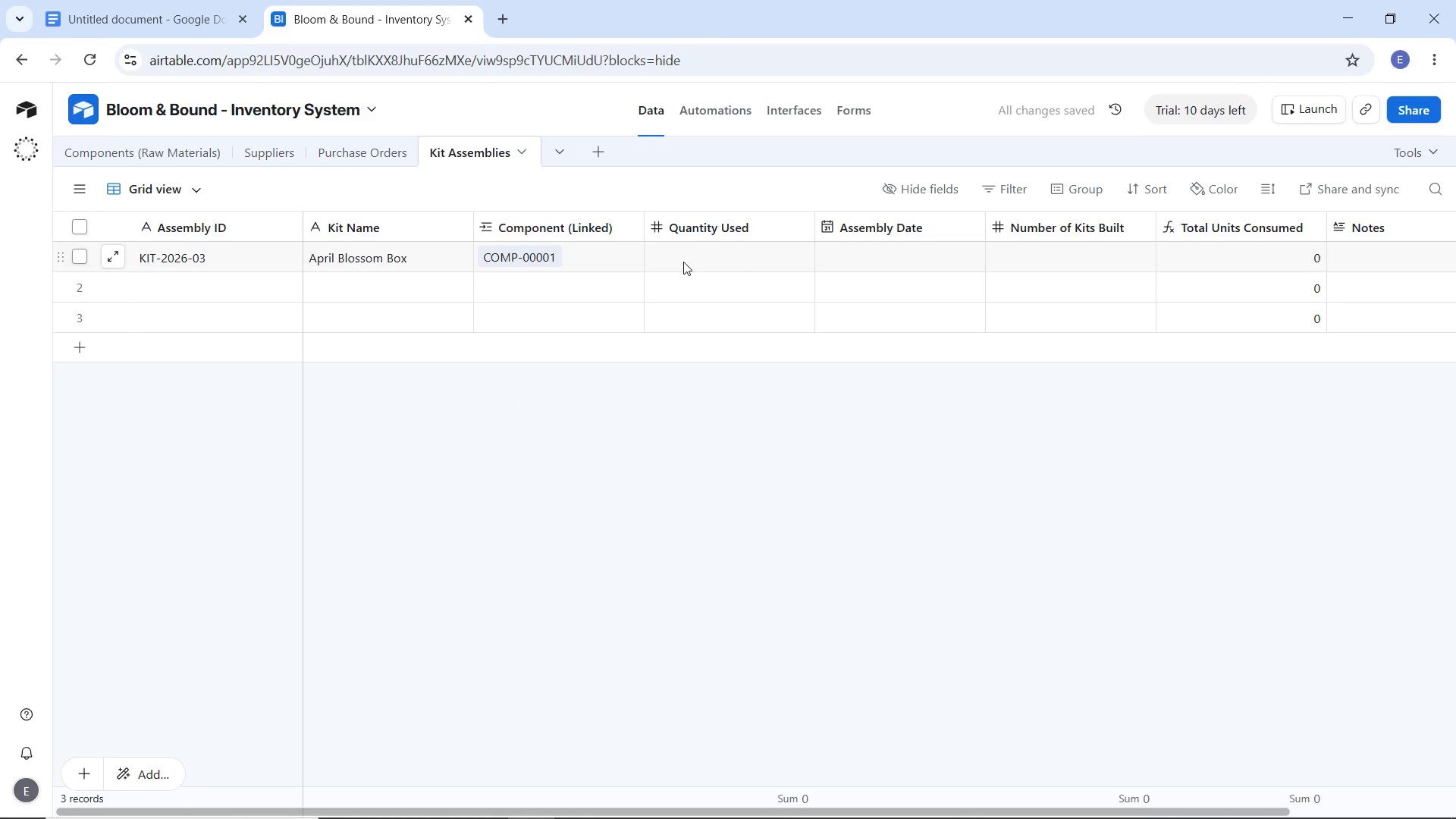 
wait(5.75)
 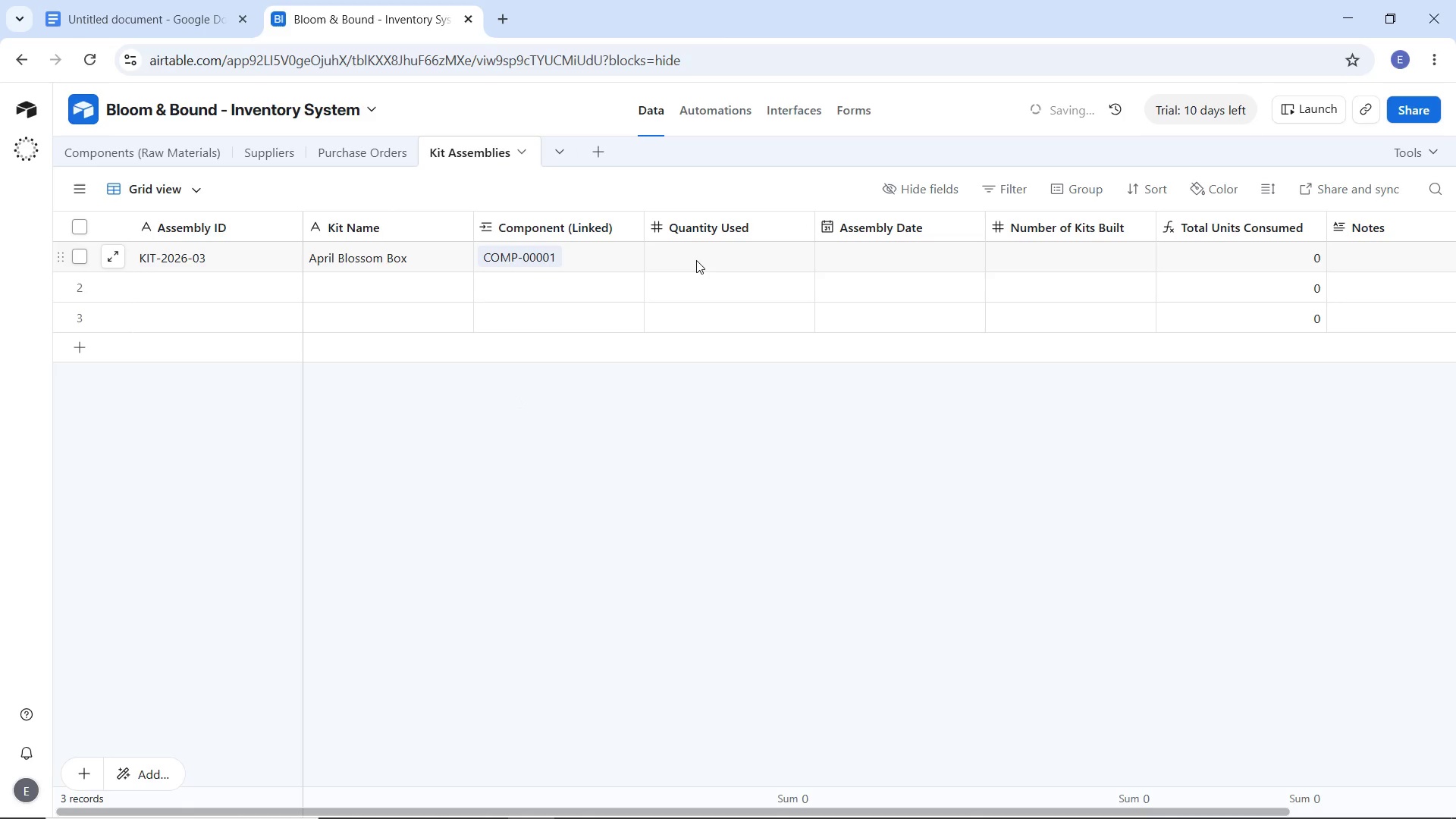 
double_click([683, 262])
 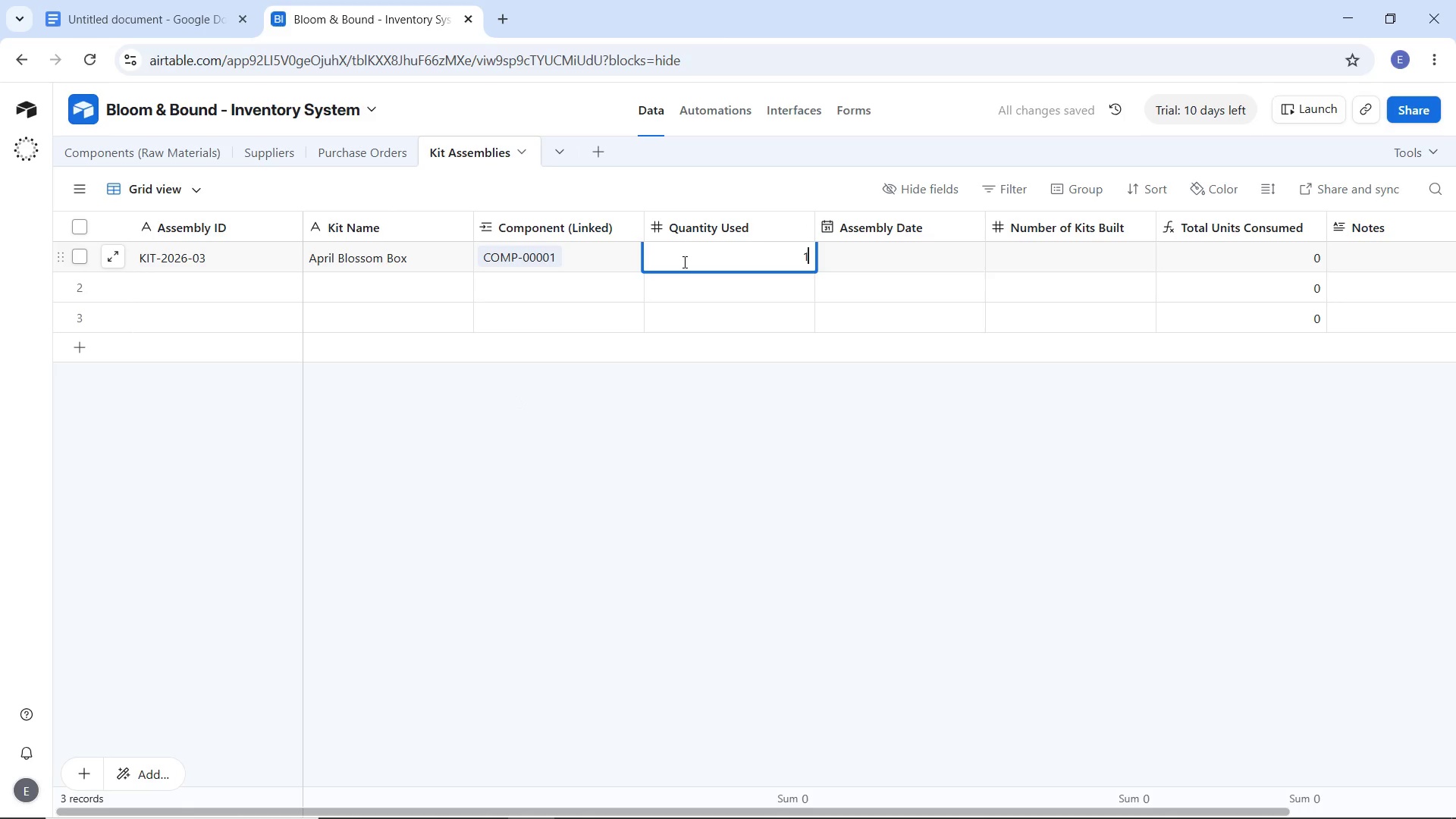 
key(1)
 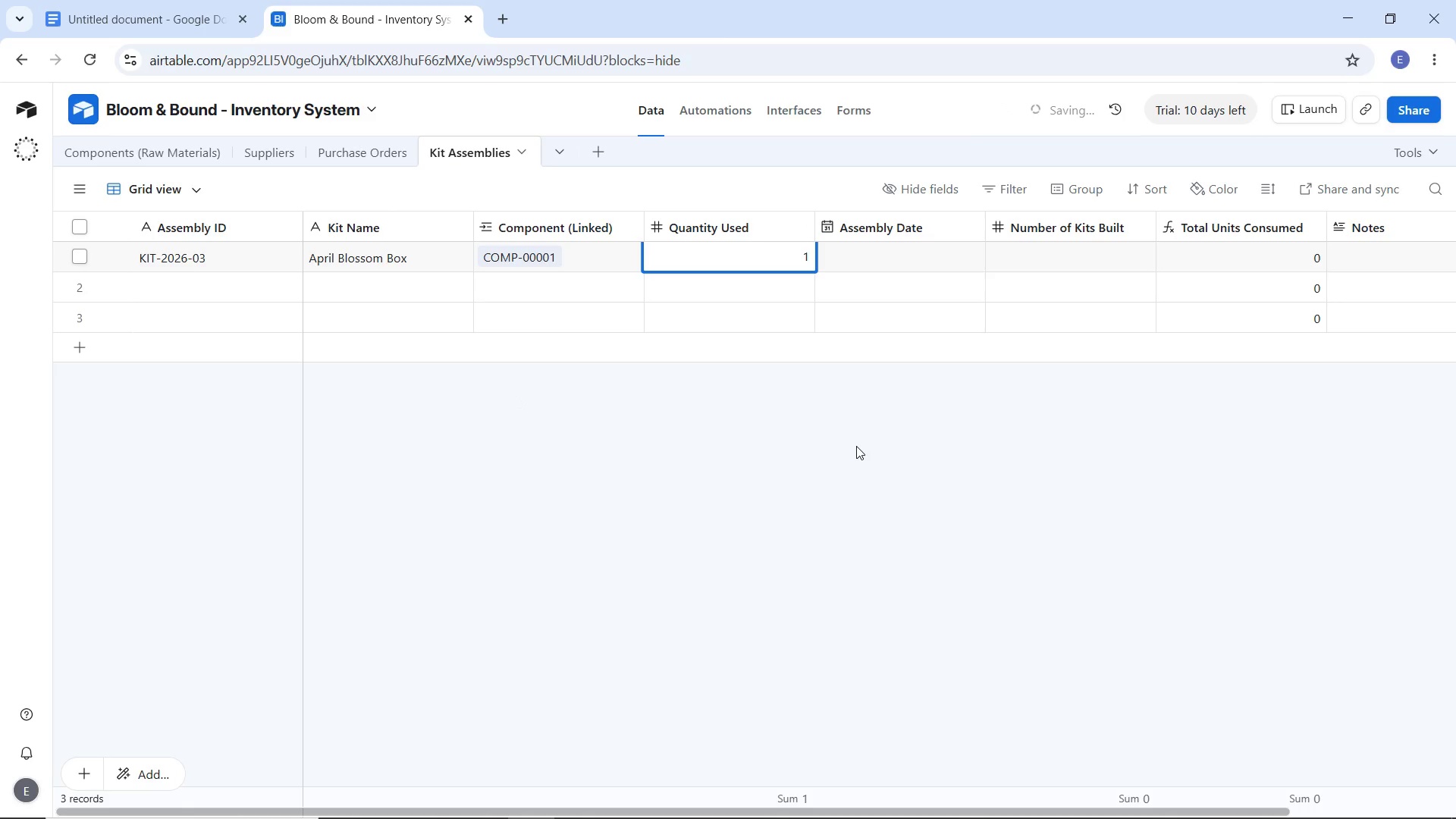 
left_click([856, 446])
 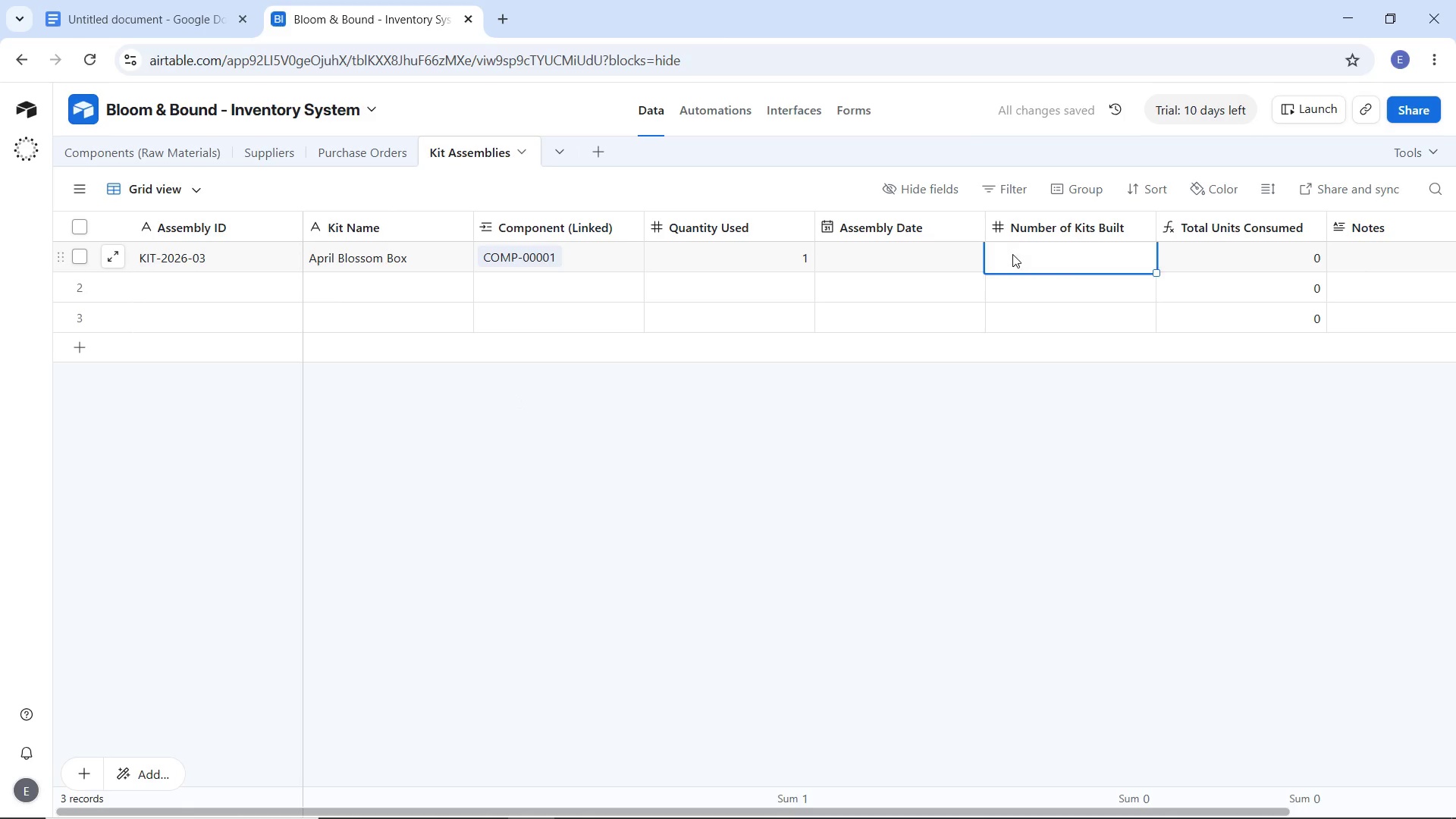 
double_click([1012, 254])
 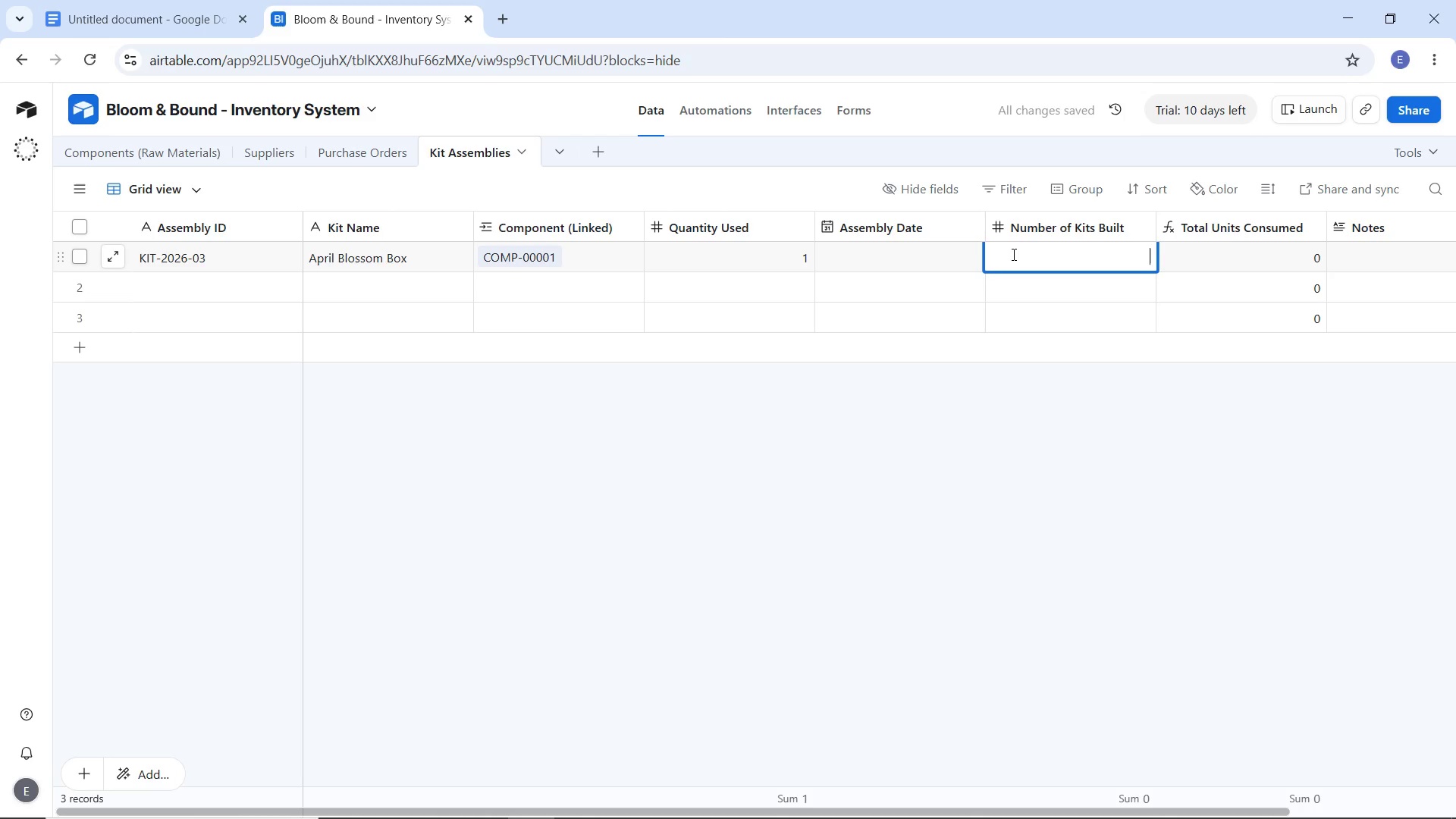 
type(50)
 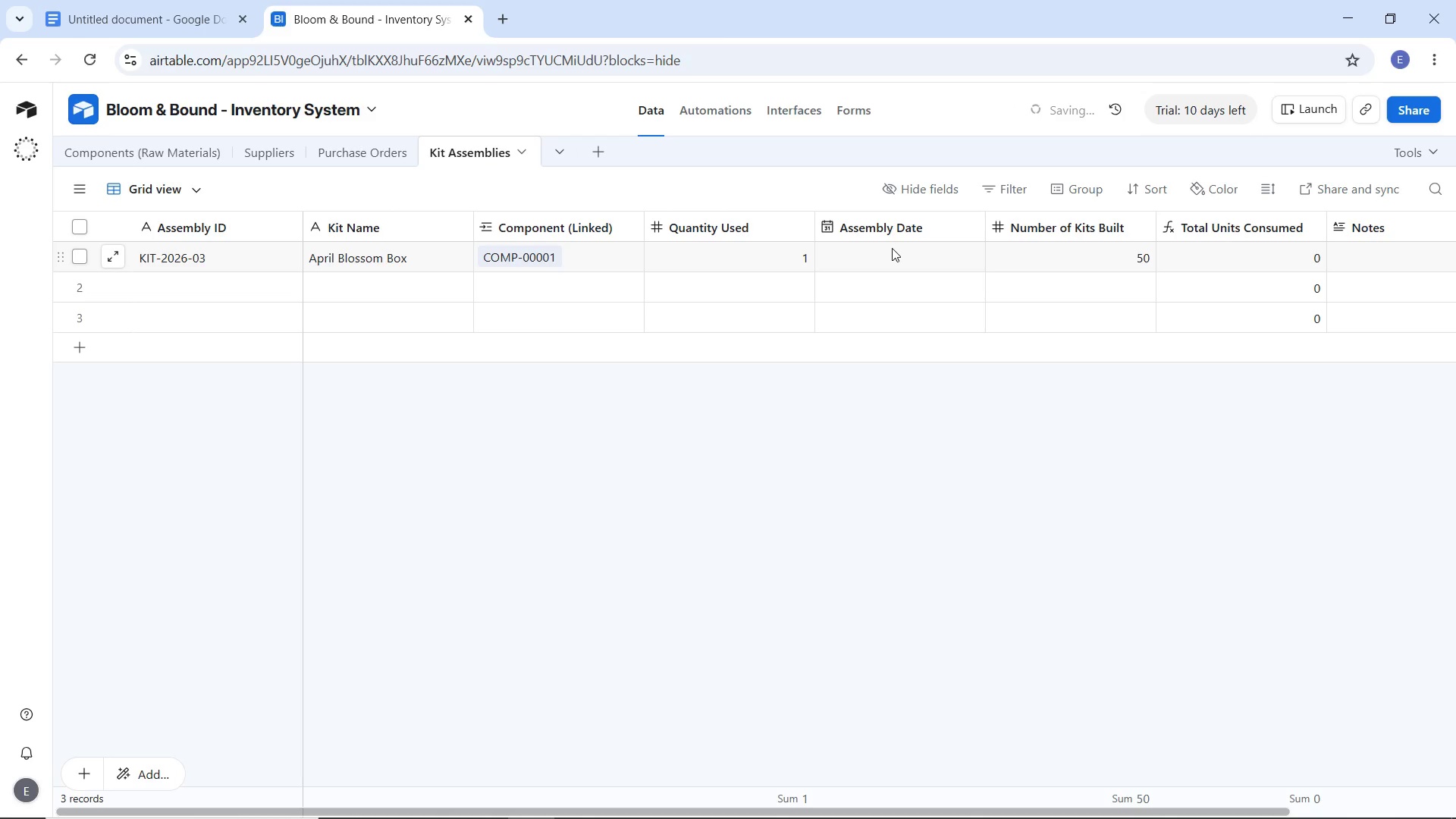 
double_click([892, 248])
 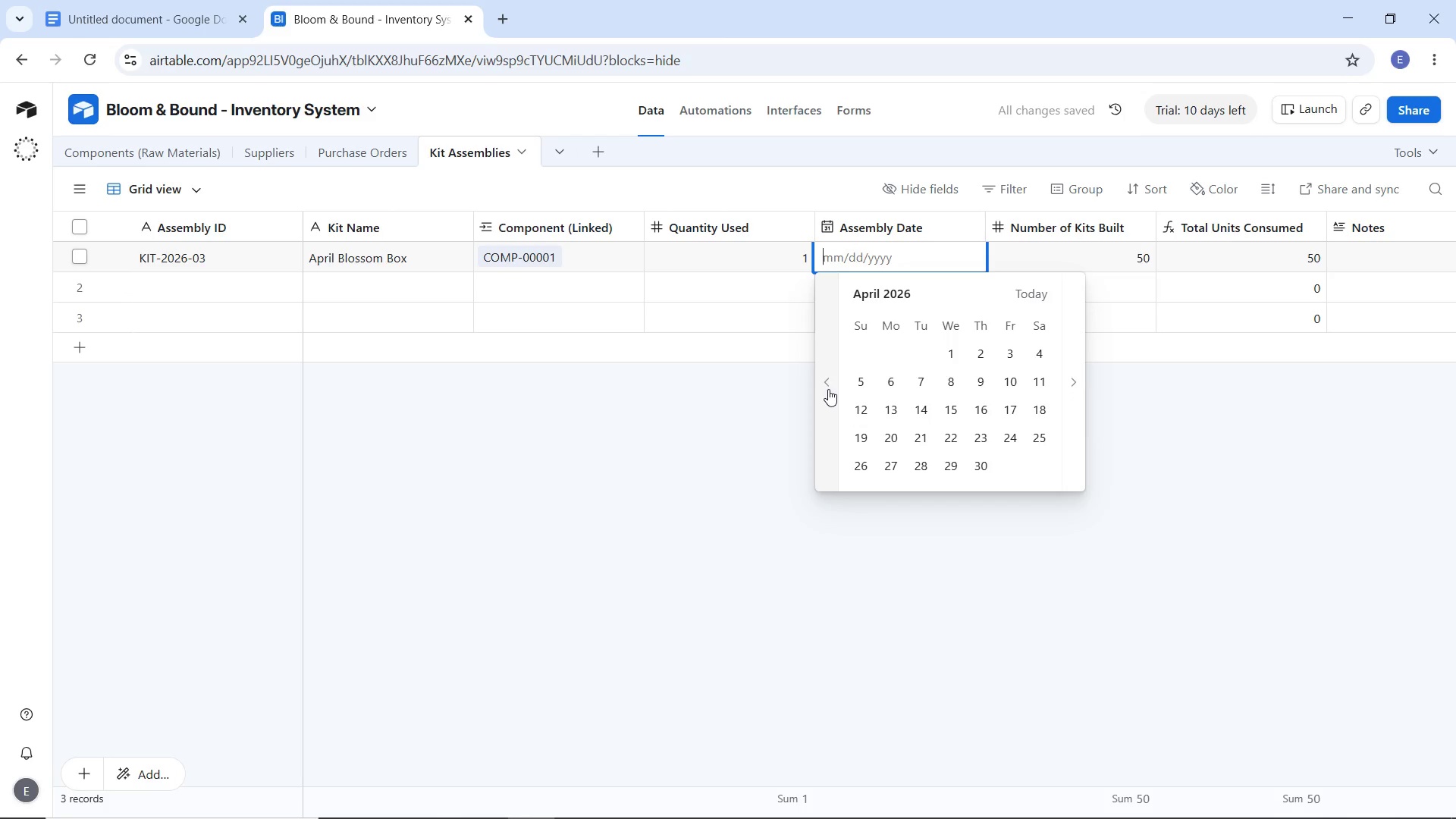 
double_click([828, 389])
 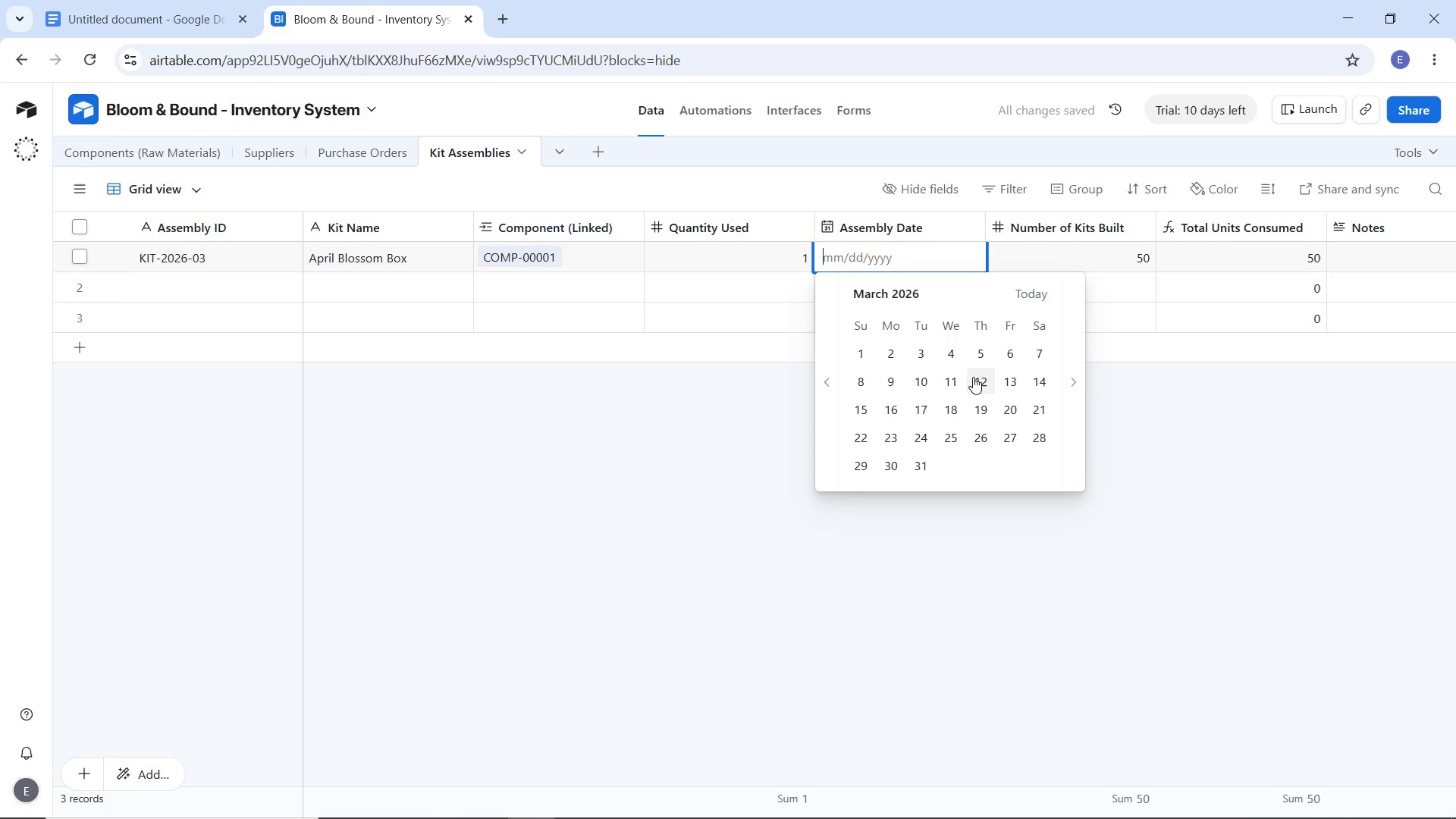 
left_click([949, 379])
 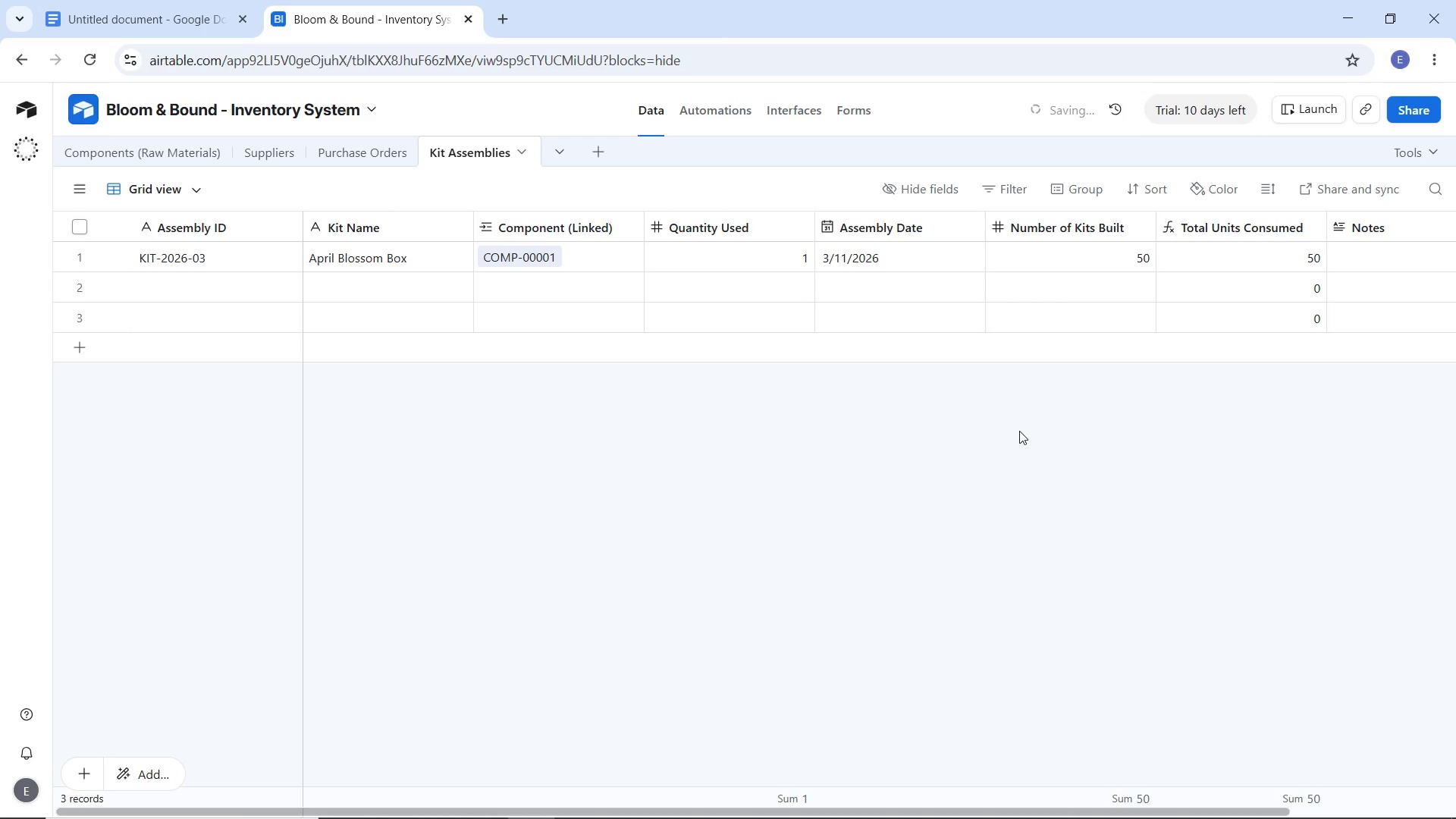 
left_click([1019, 431])
 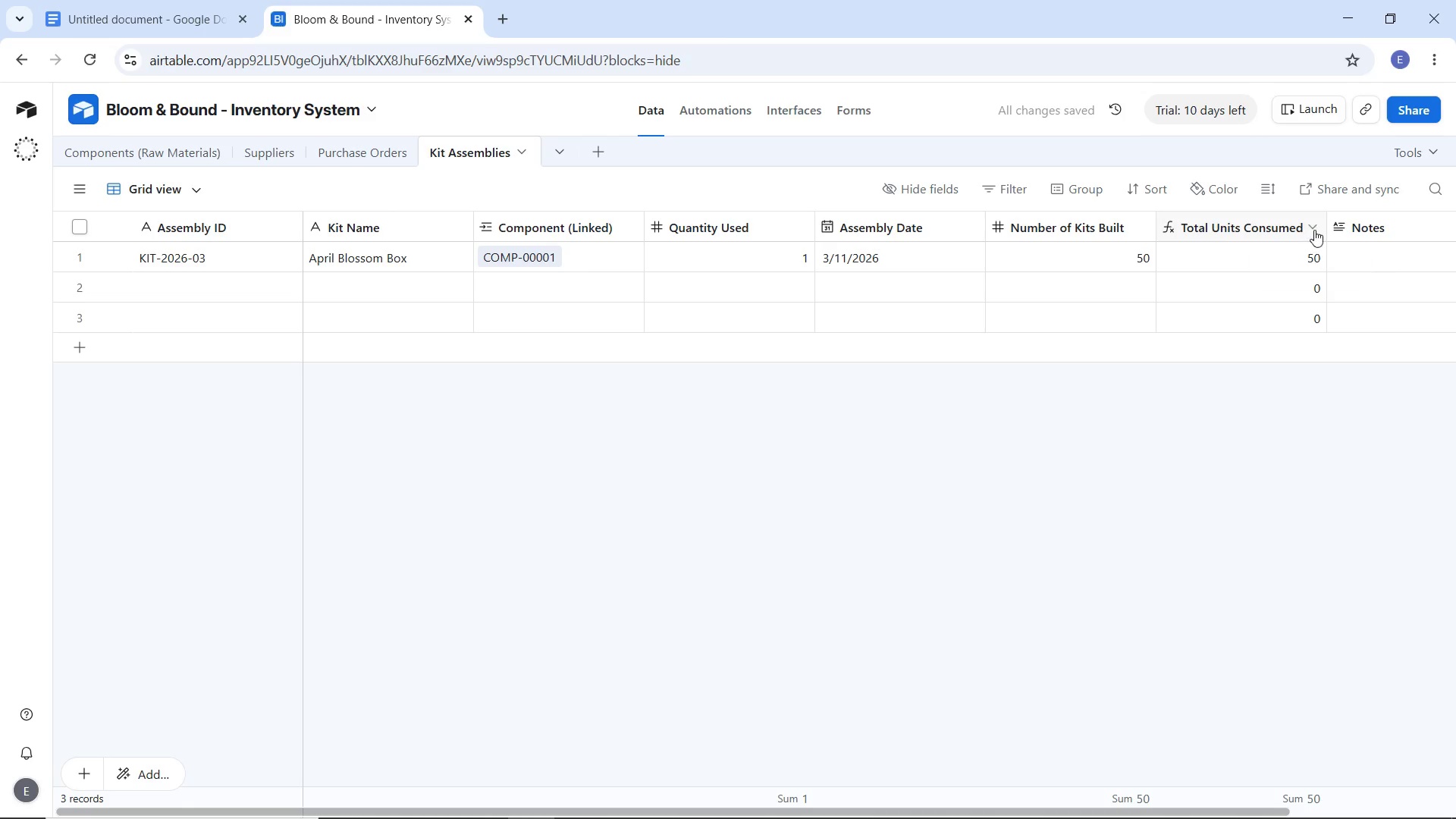 
left_click([1312, 228])
 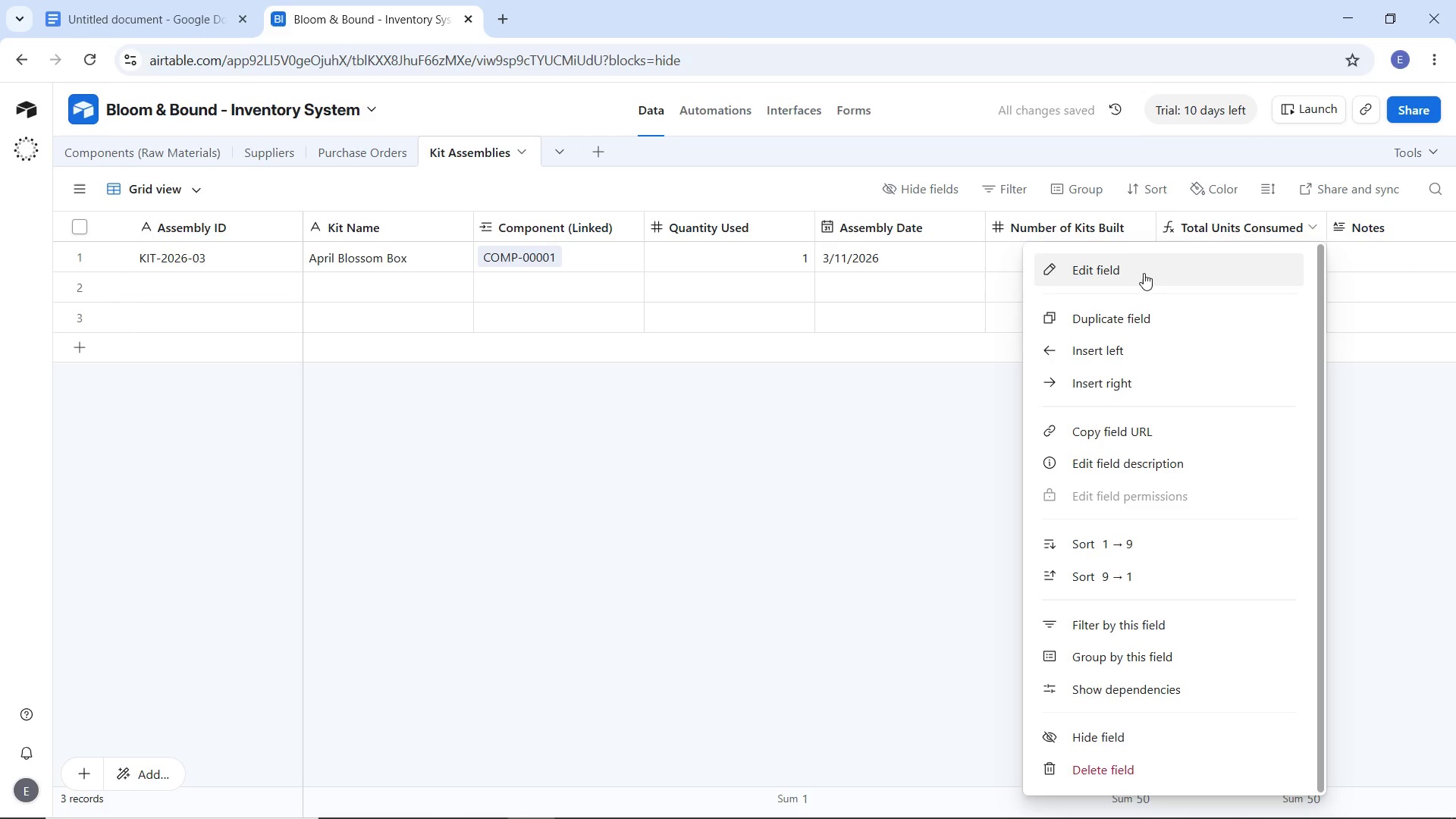 
left_click([1144, 271])
 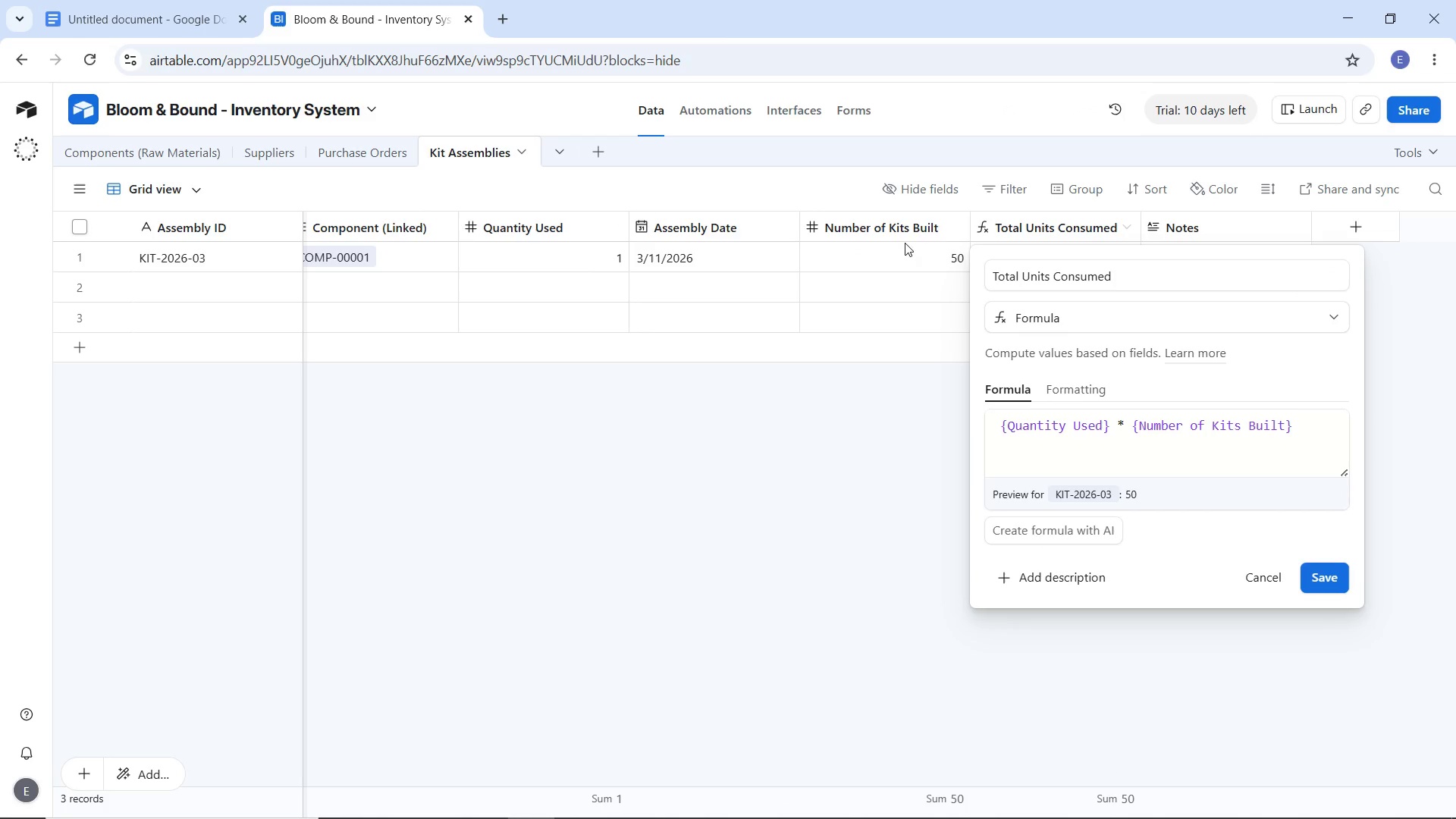 
wait(7.53)
 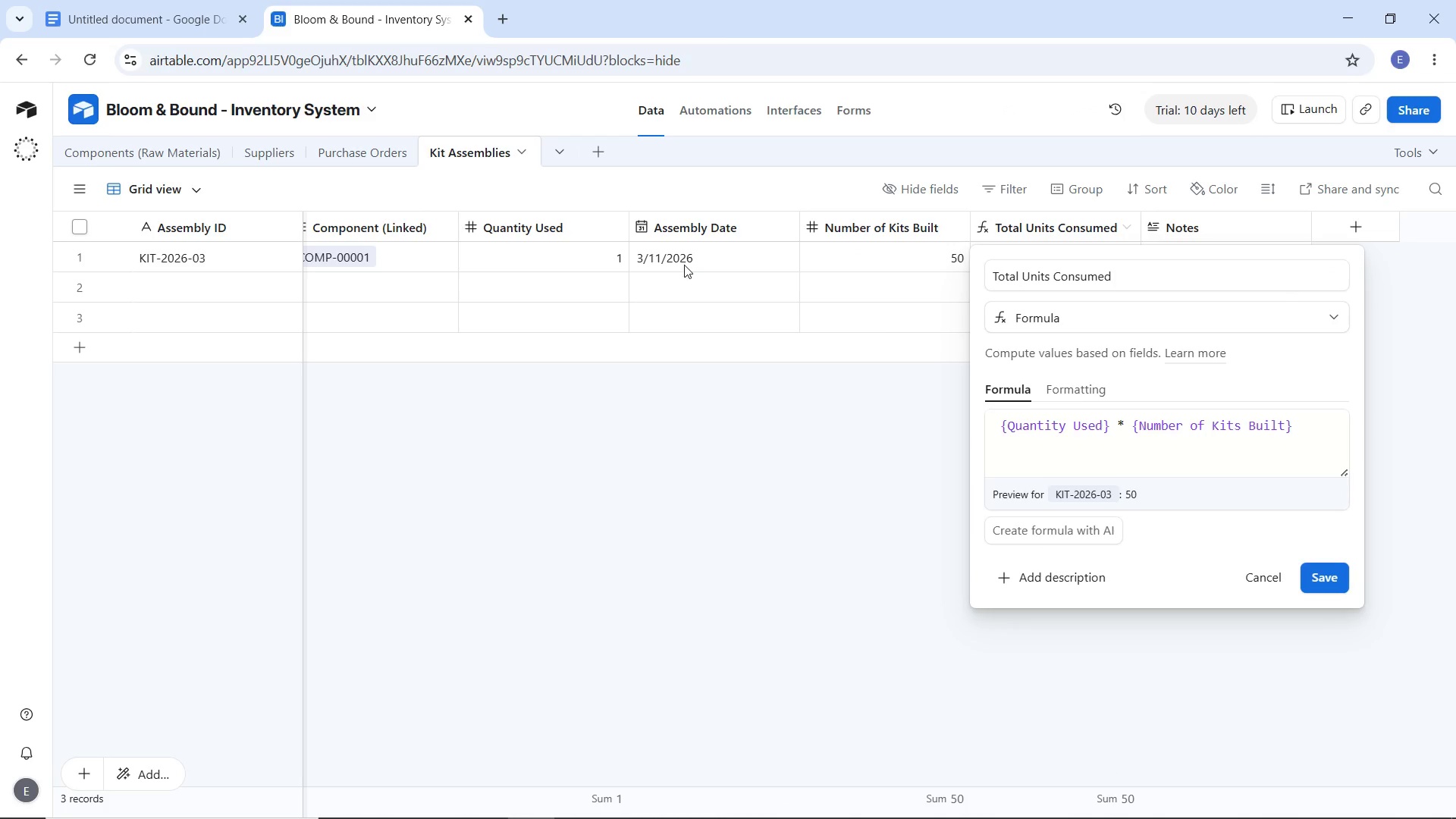 
left_click([1322, 573])
 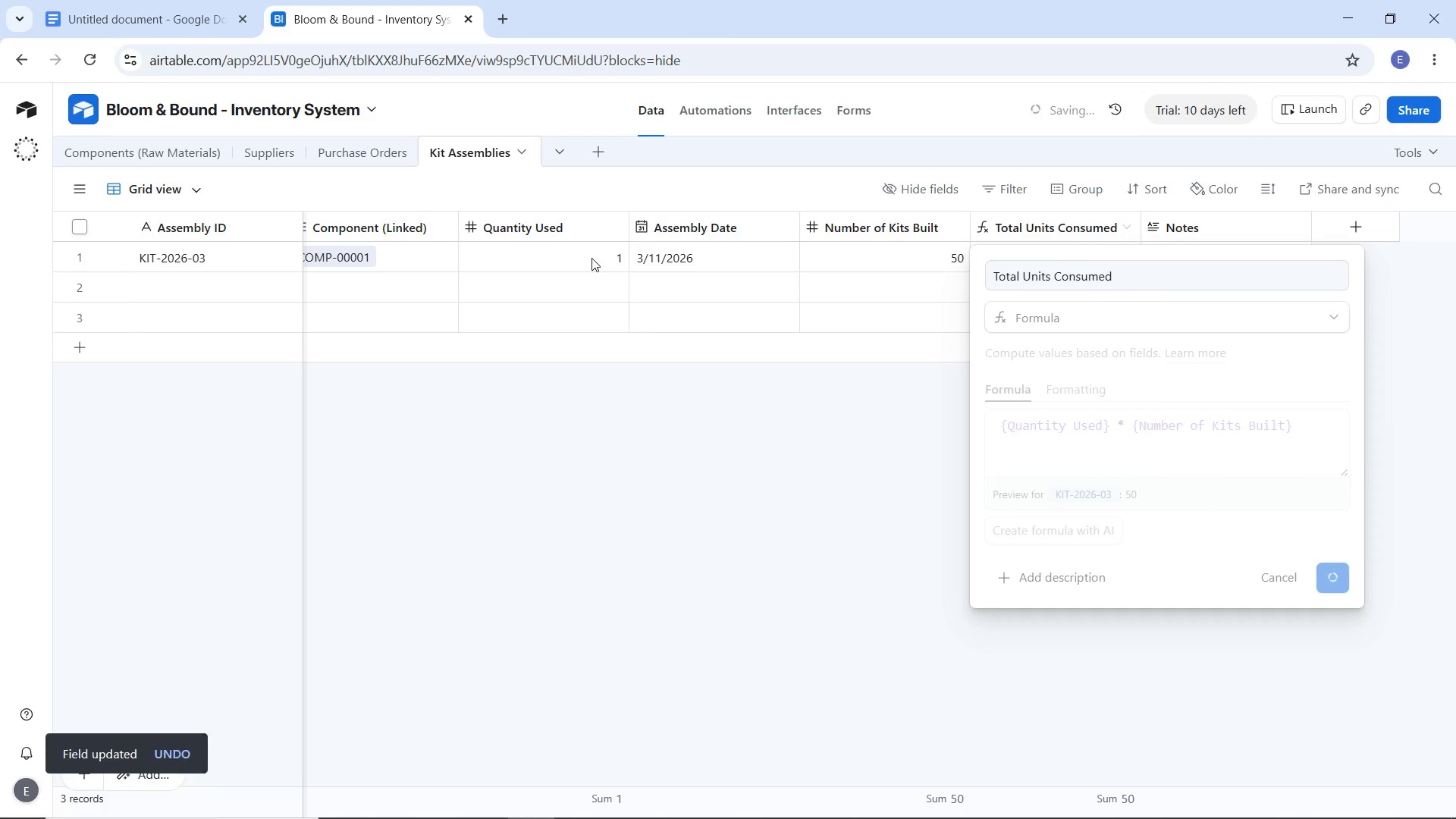 
left_click([592, 258])
 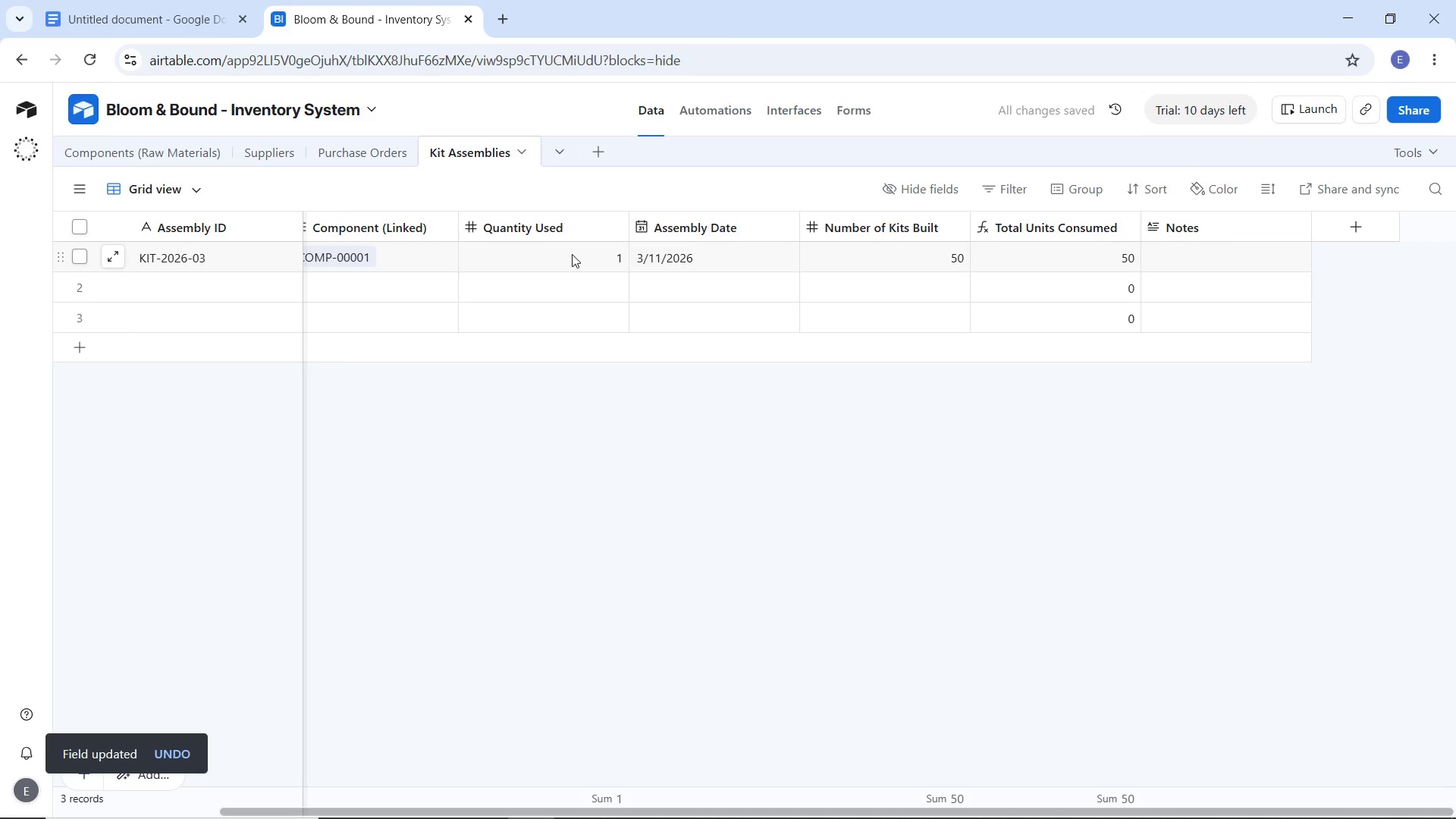 
left_click([572, 254])
 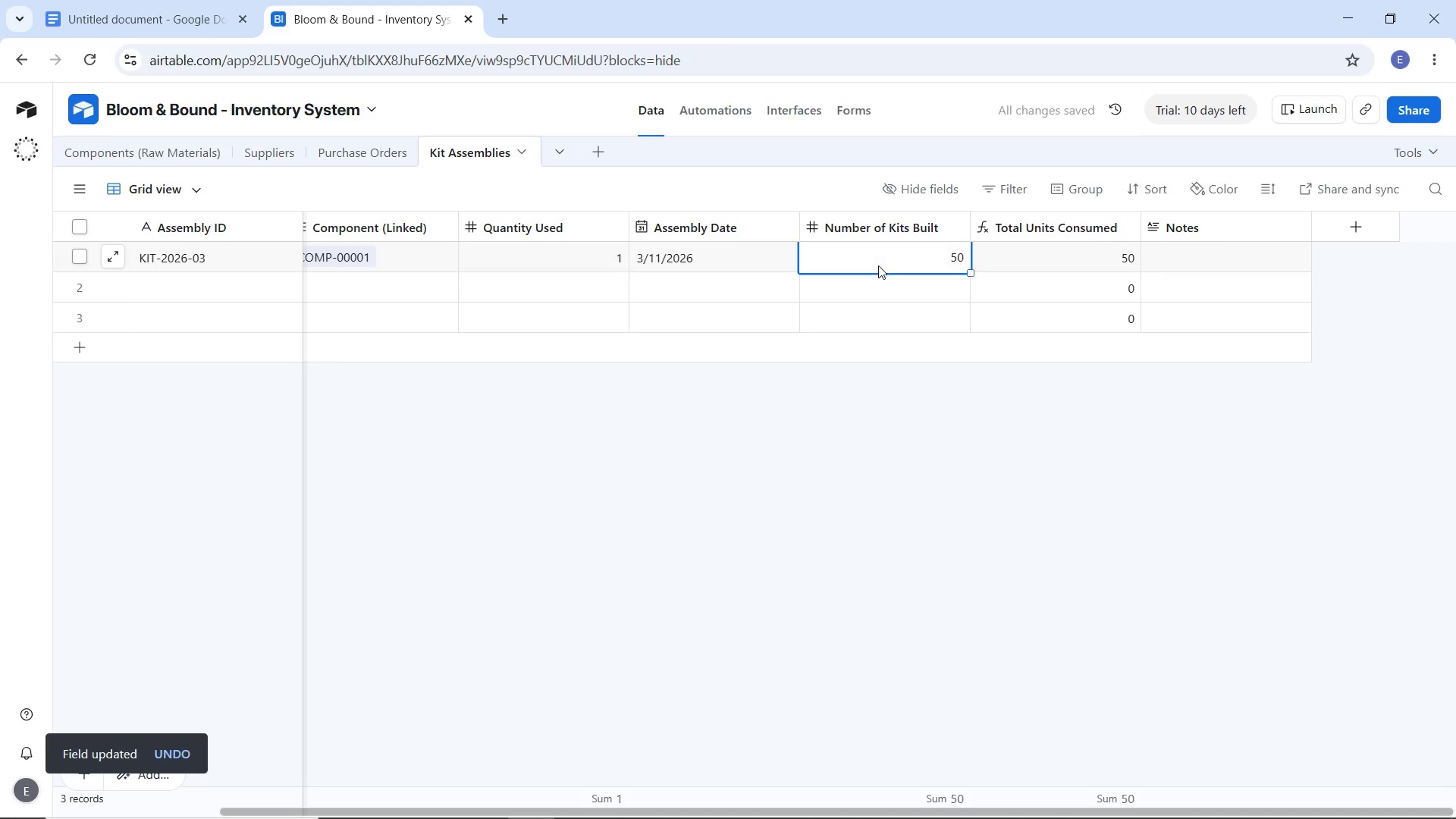 
left_click([878, 265])
 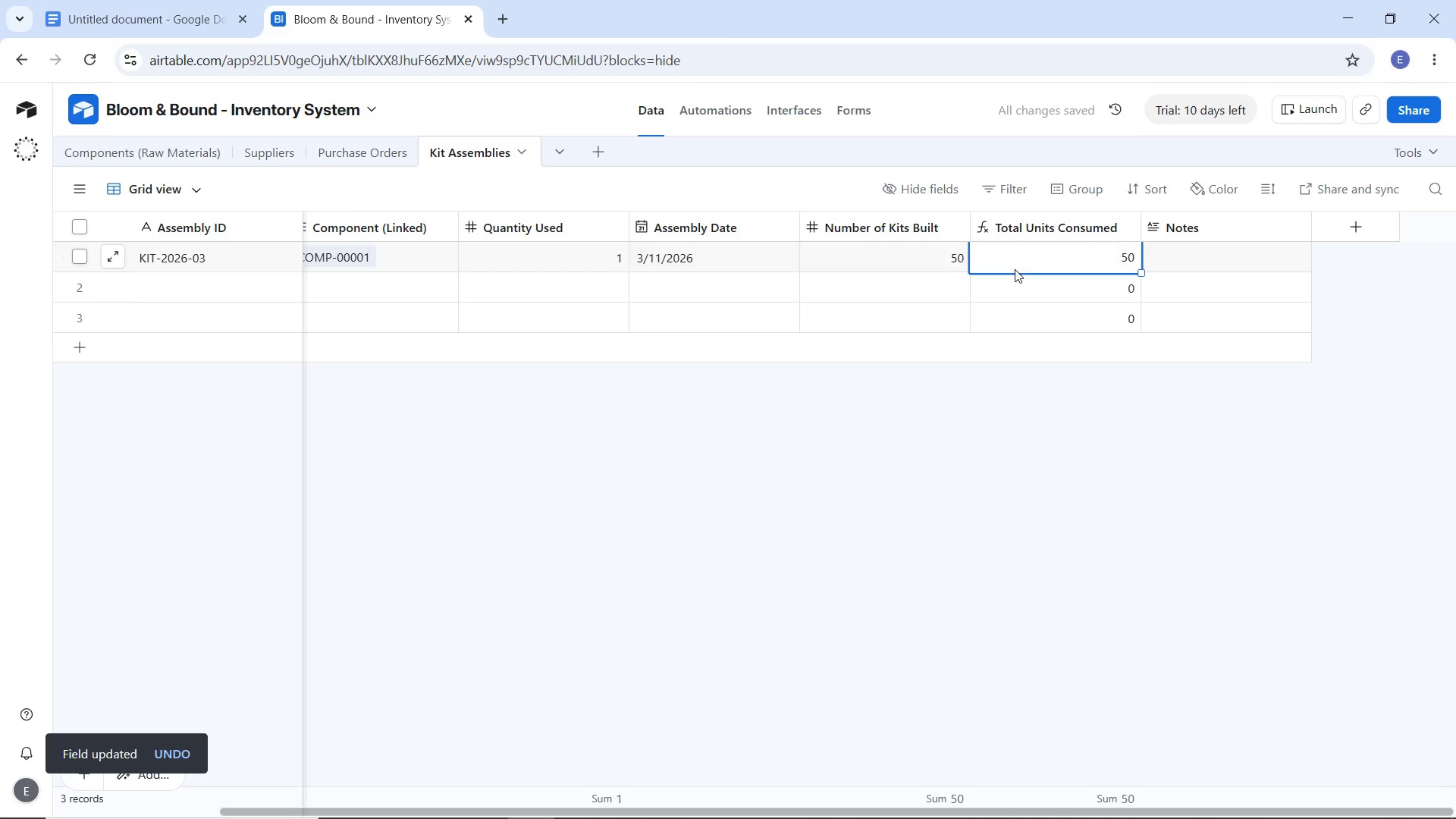 
left_click([1015, 269])
 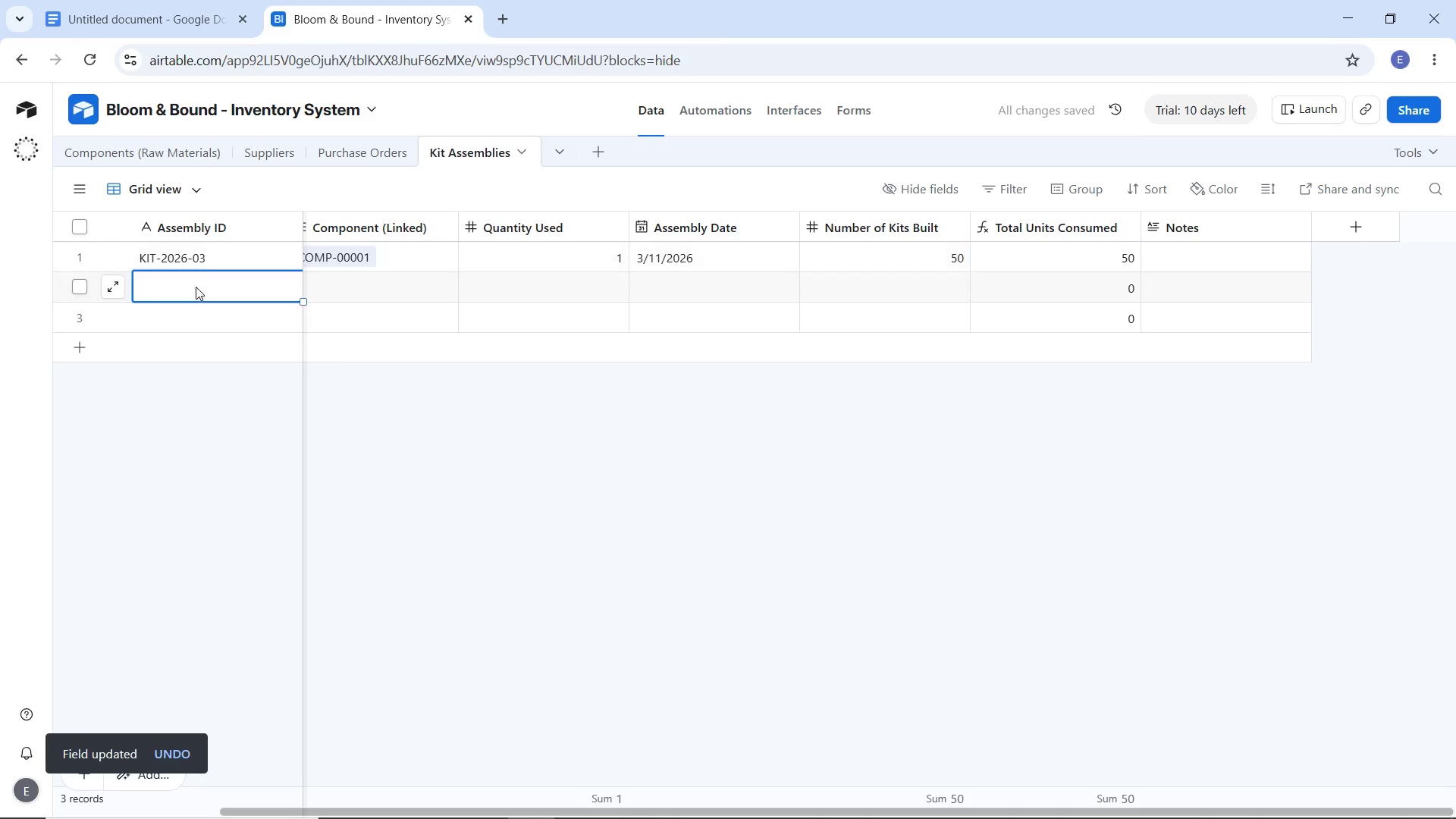 
double_click([196, 287])
 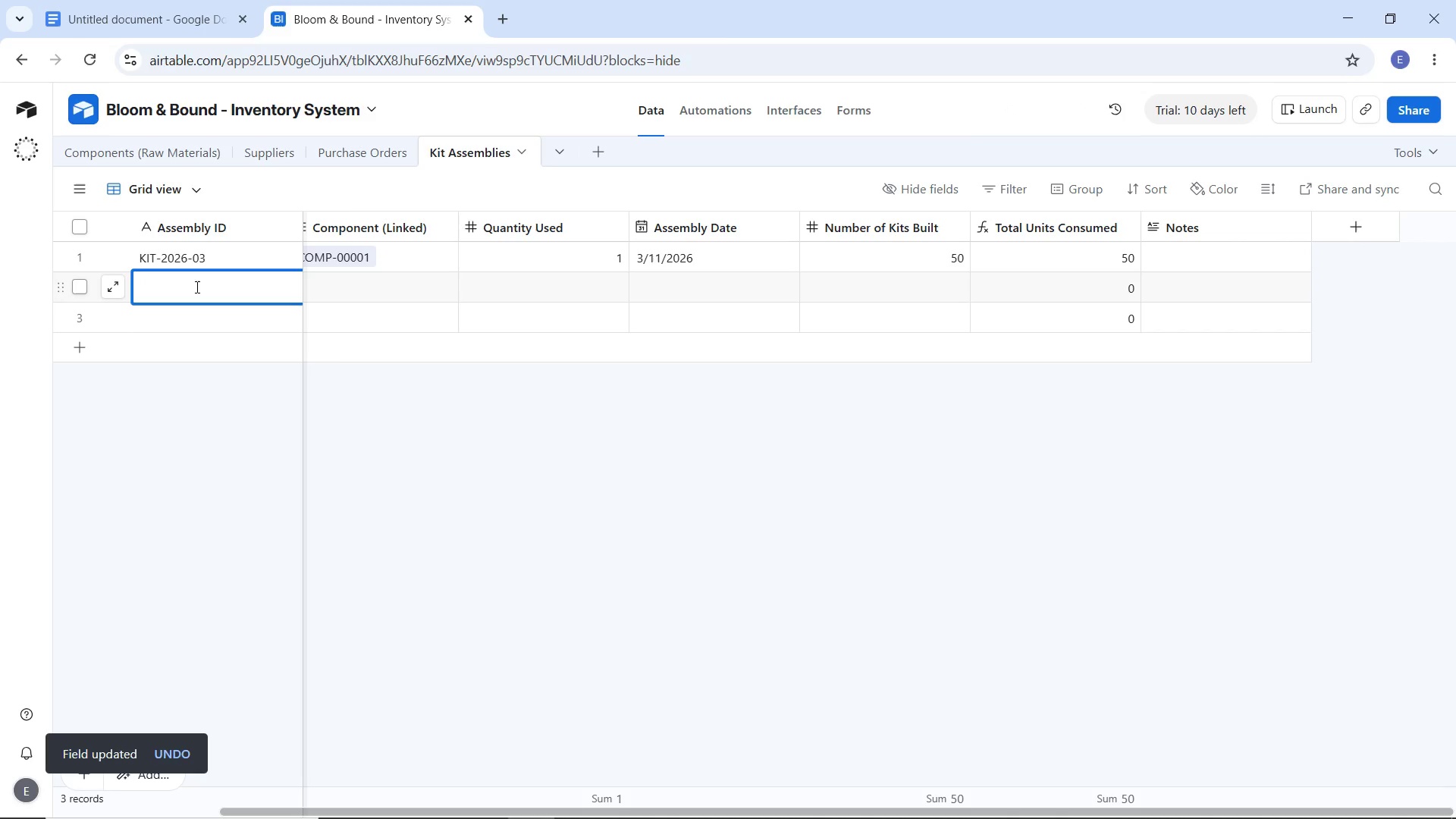 
type(KIT-2026-04)
 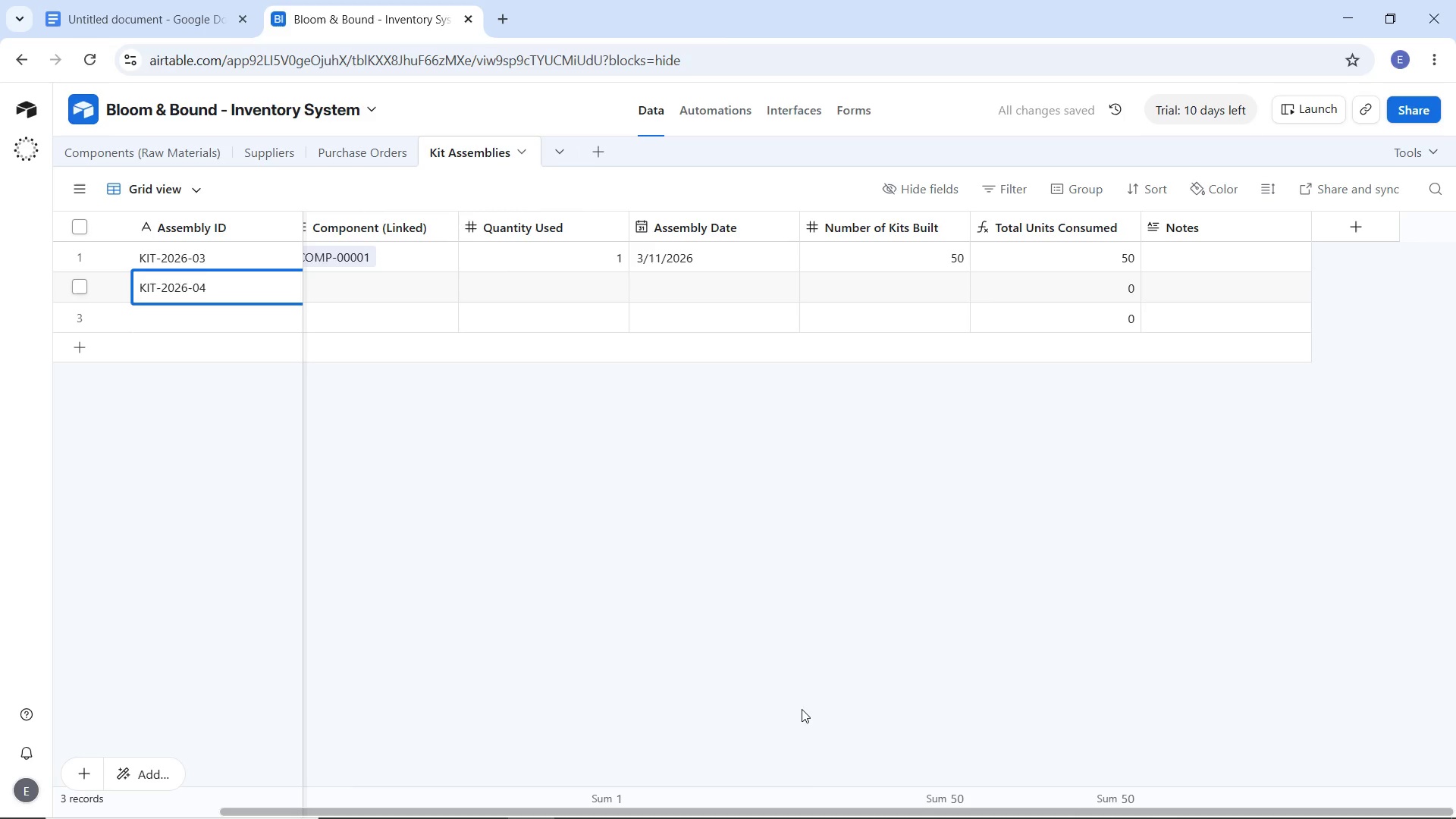 
wait(5.2)
 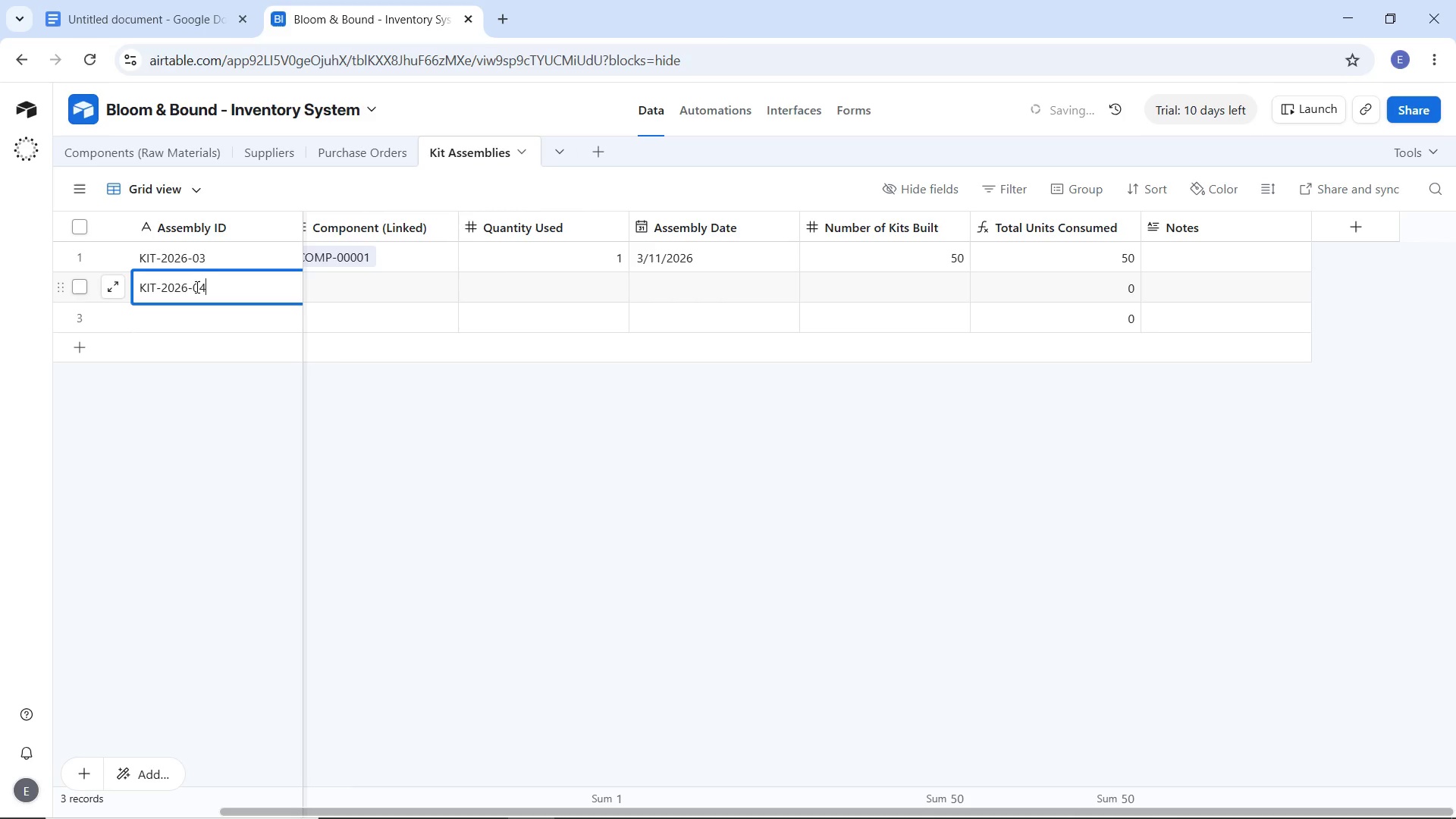 
left_click_drag(start_coordinate=[811, 809], to_coordinate=[470, 811])
 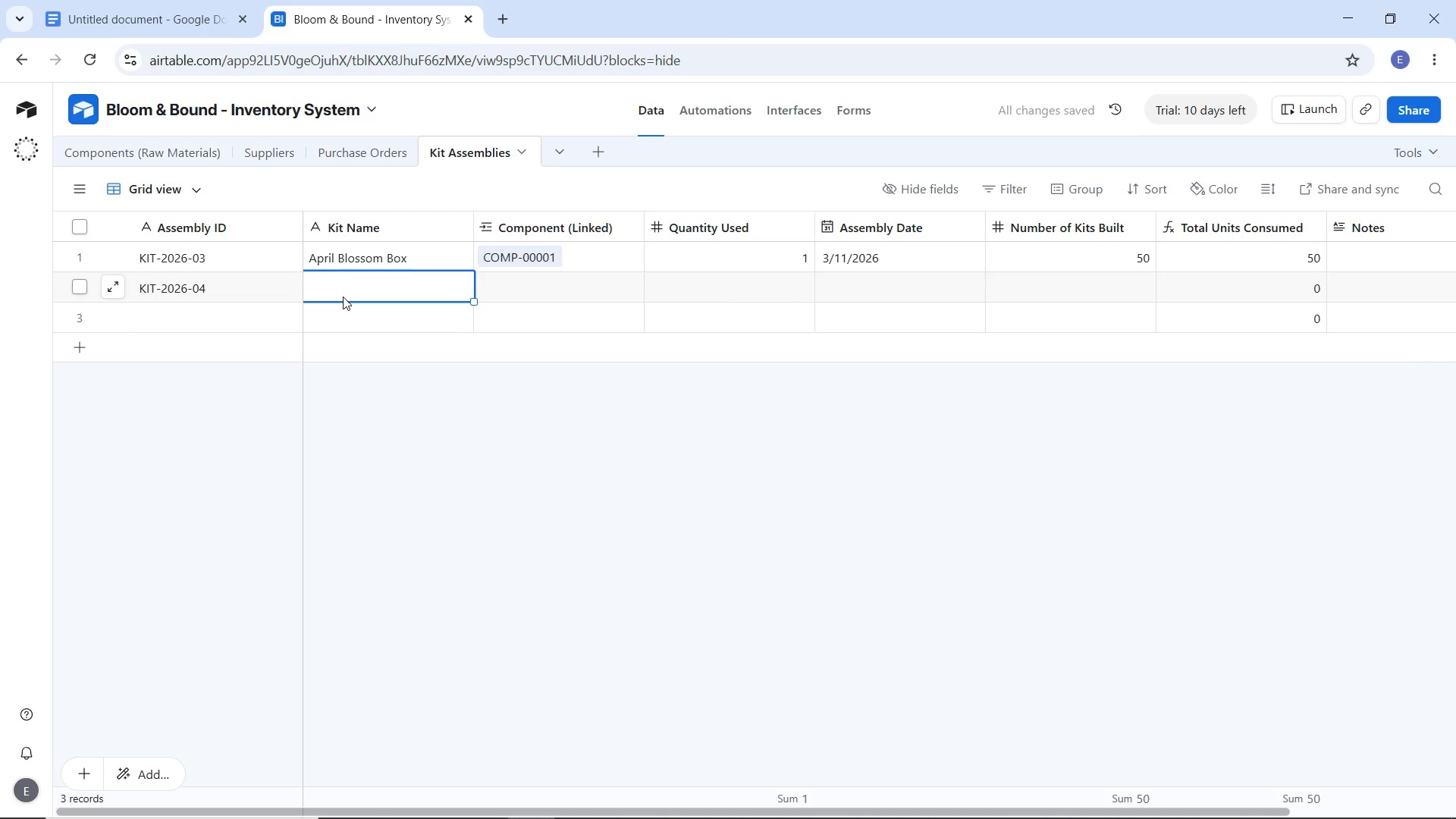 
left_click([343, 297])
 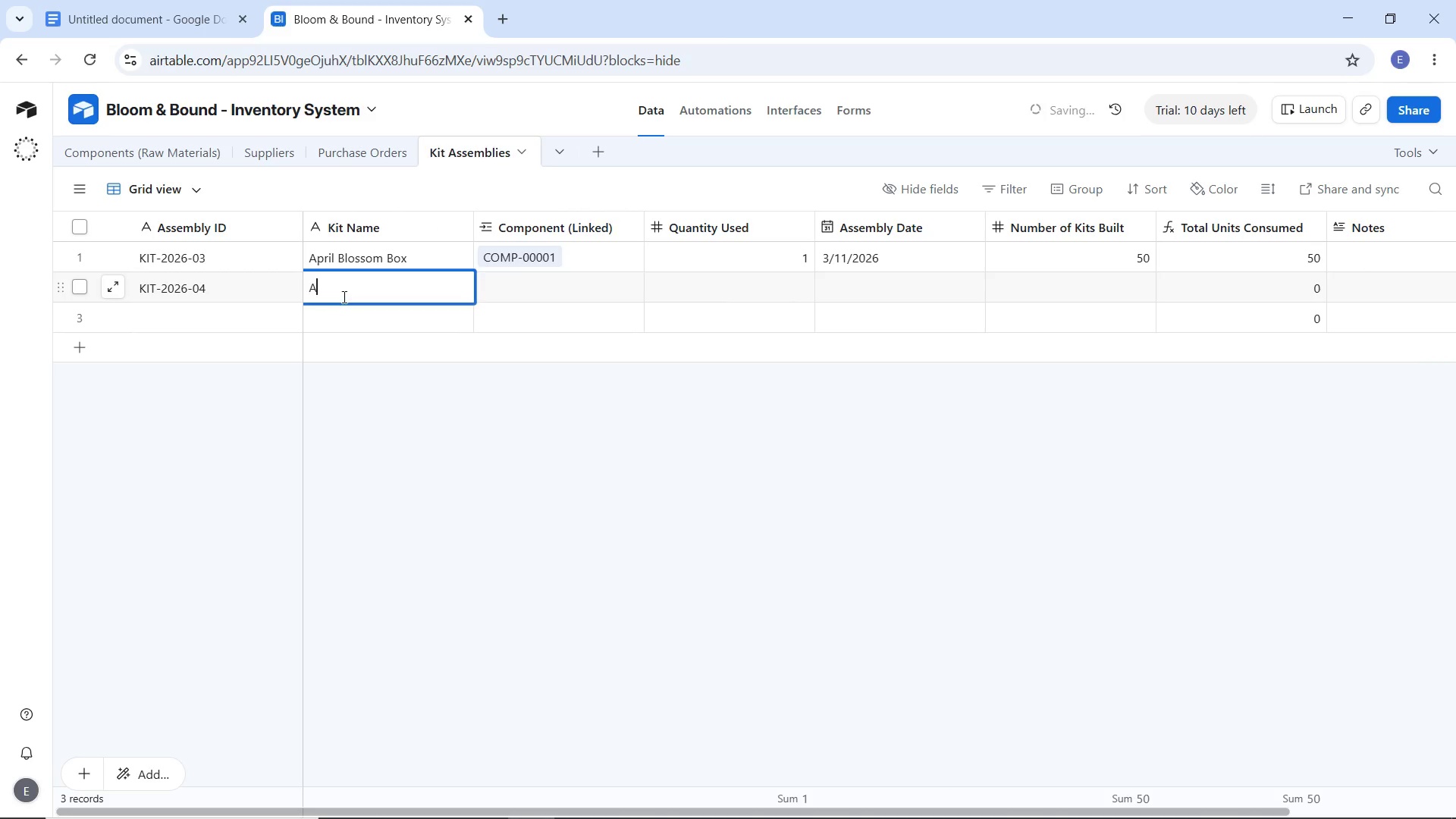 
type(April Blossom Box)
 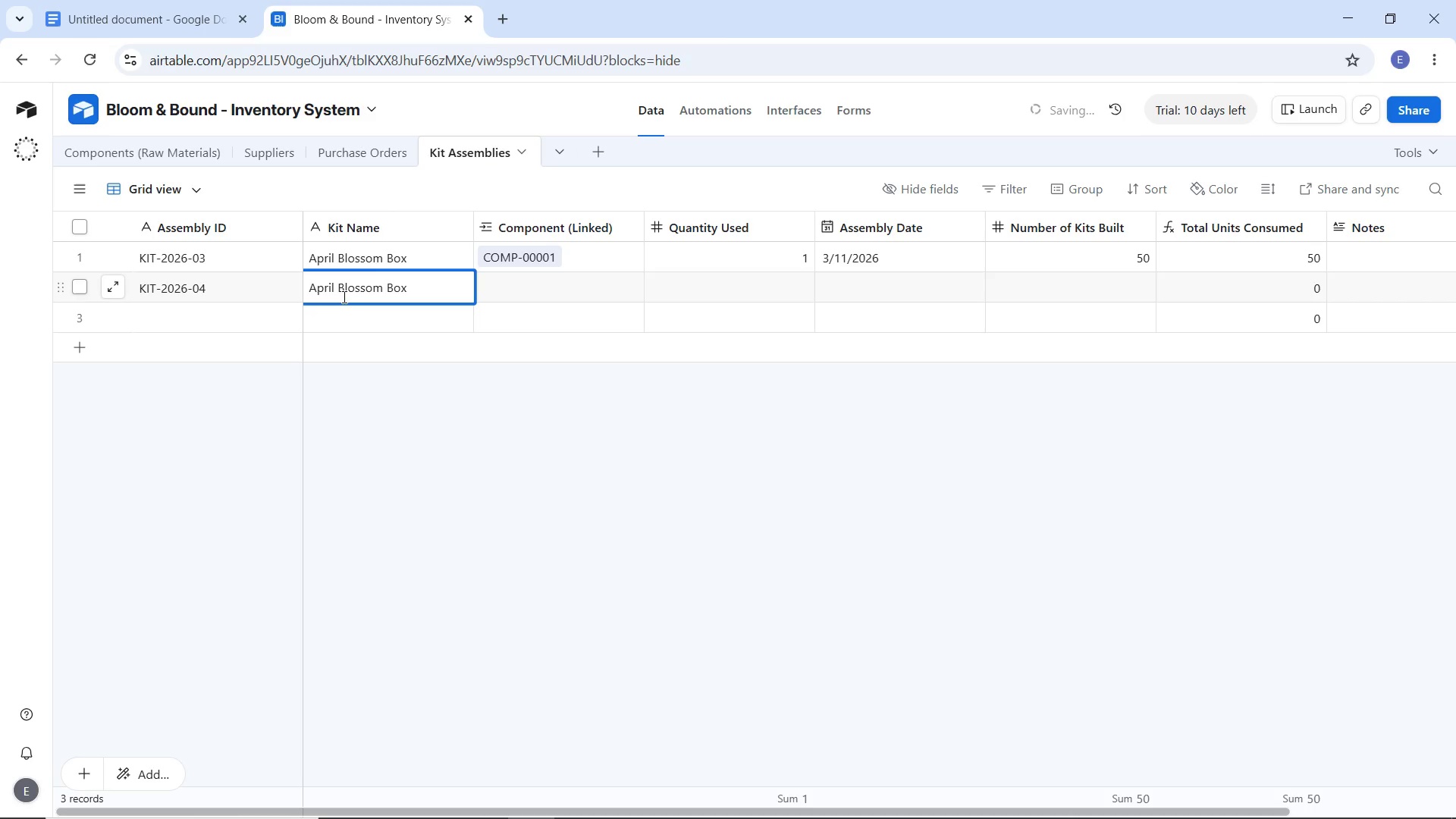 
left_click([511, 295])
 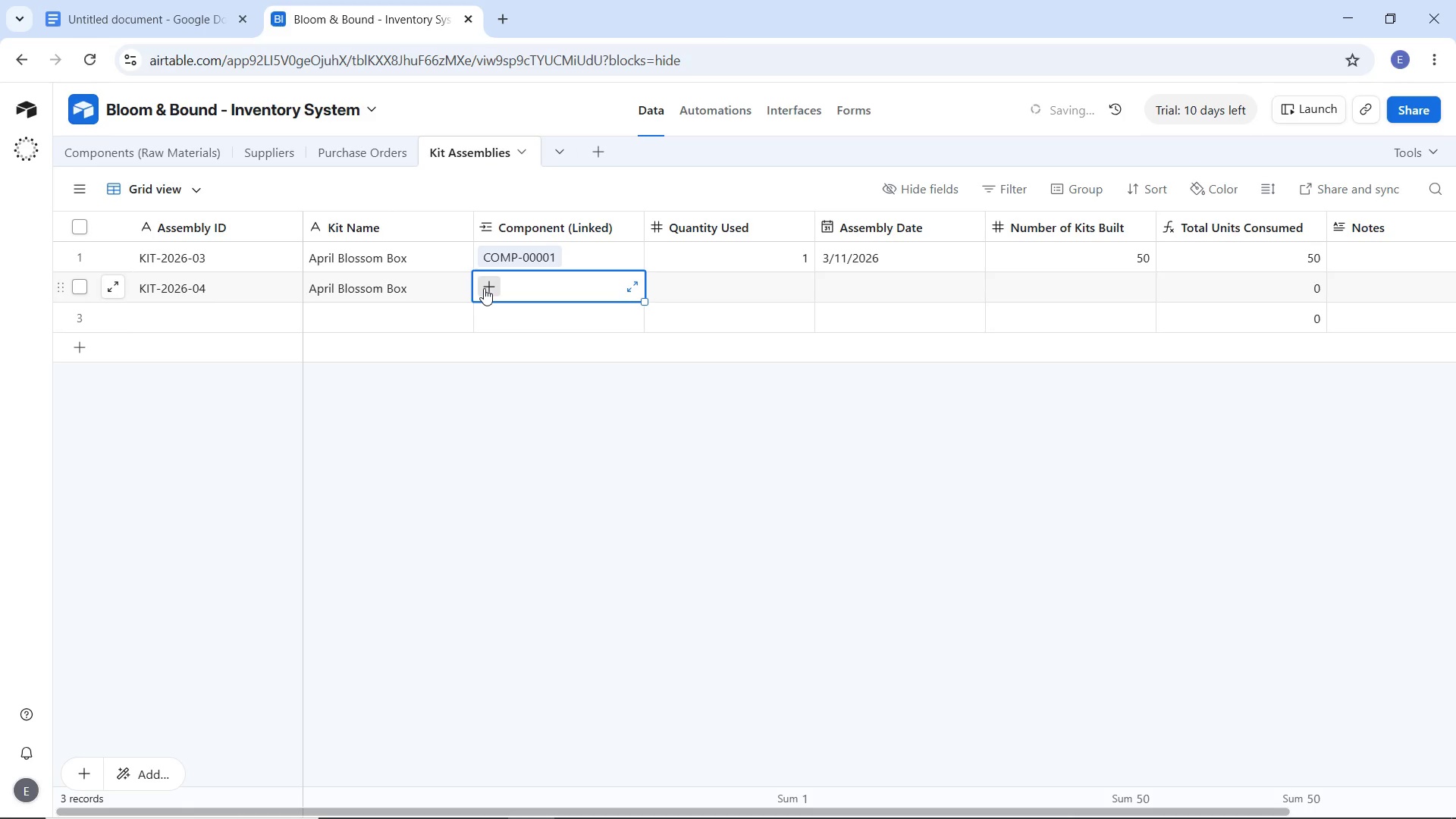 
left_click([484, 288])
 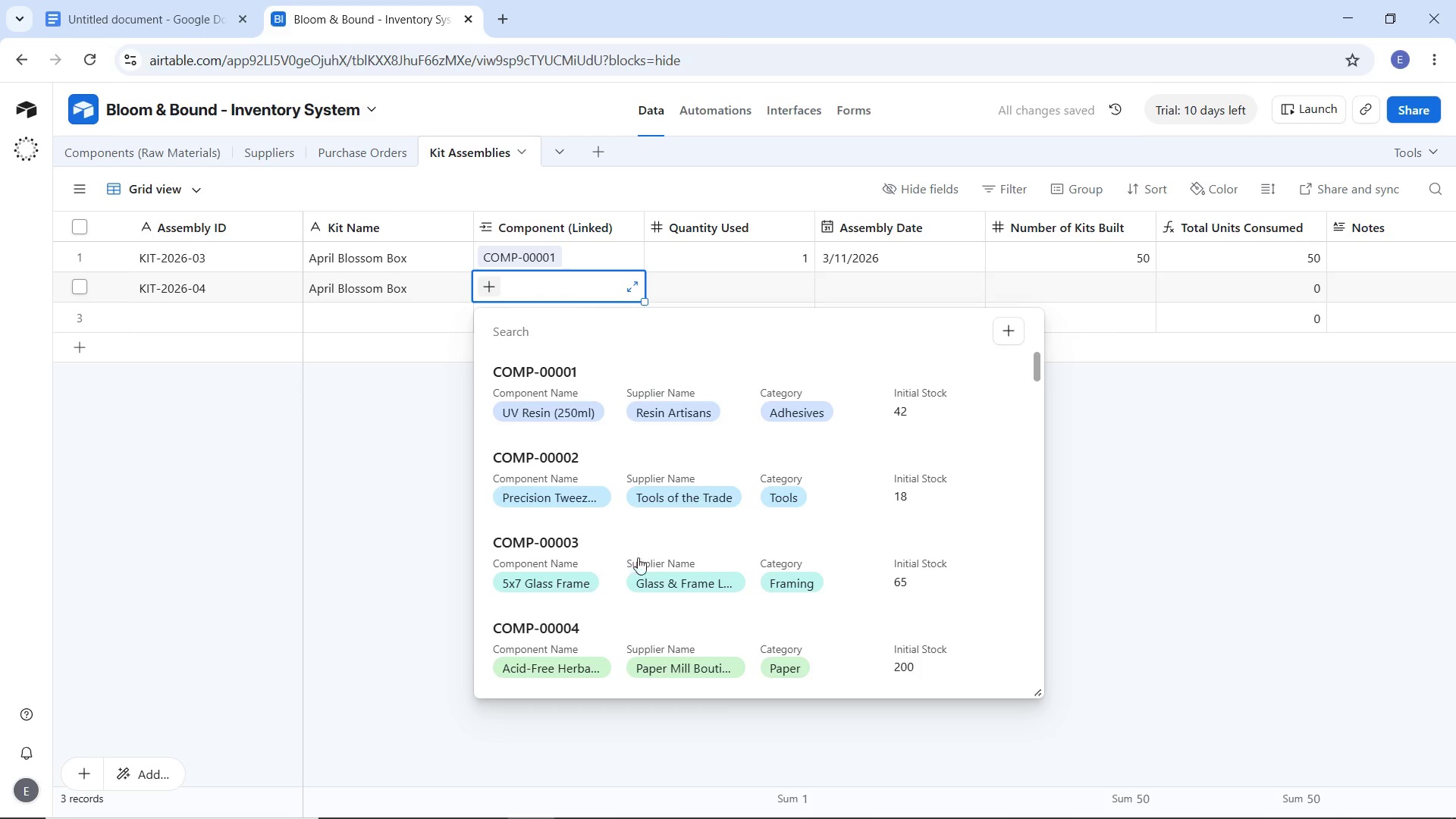 
left_click([567, 585])
 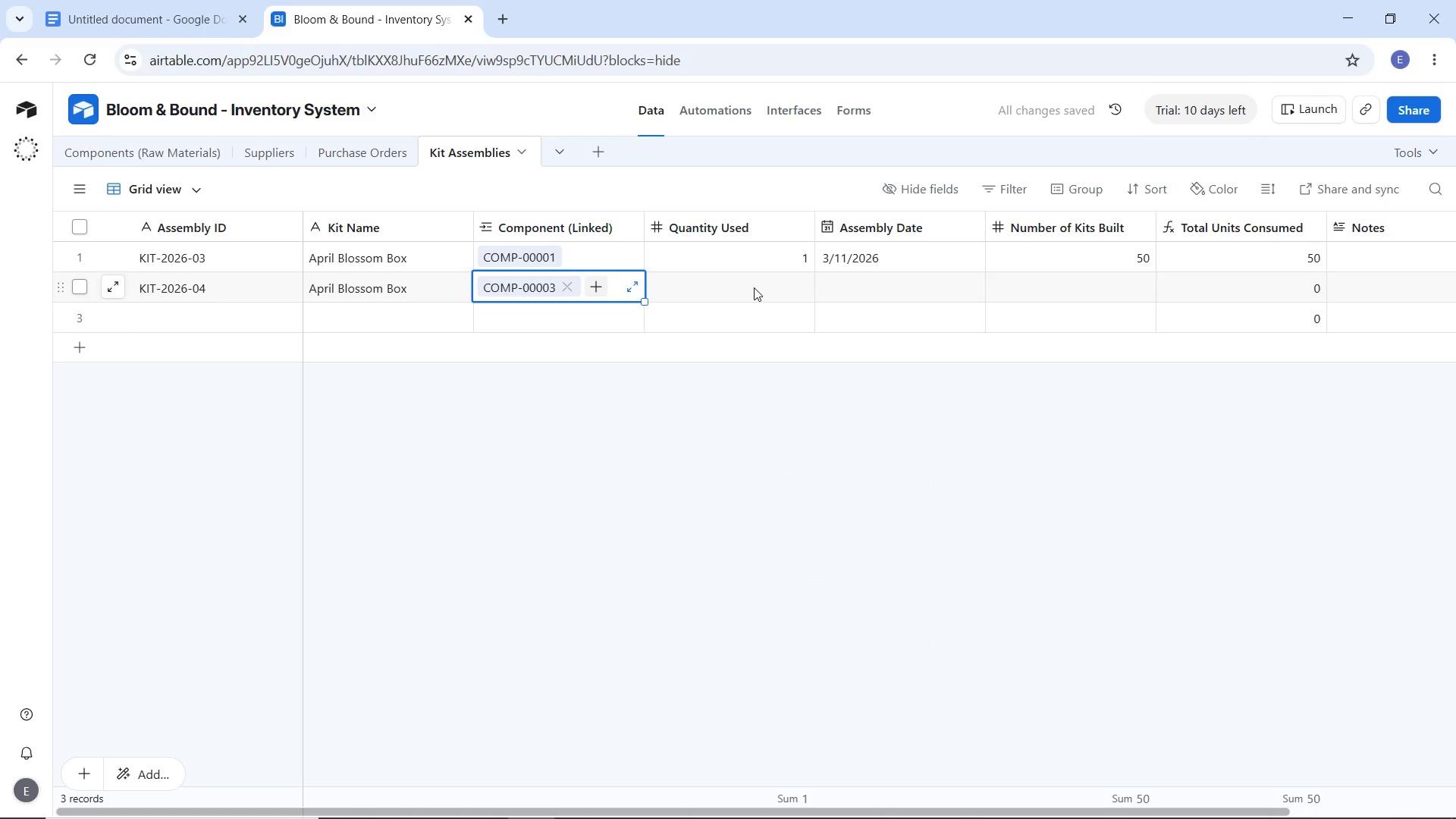 
wait(5.74)
 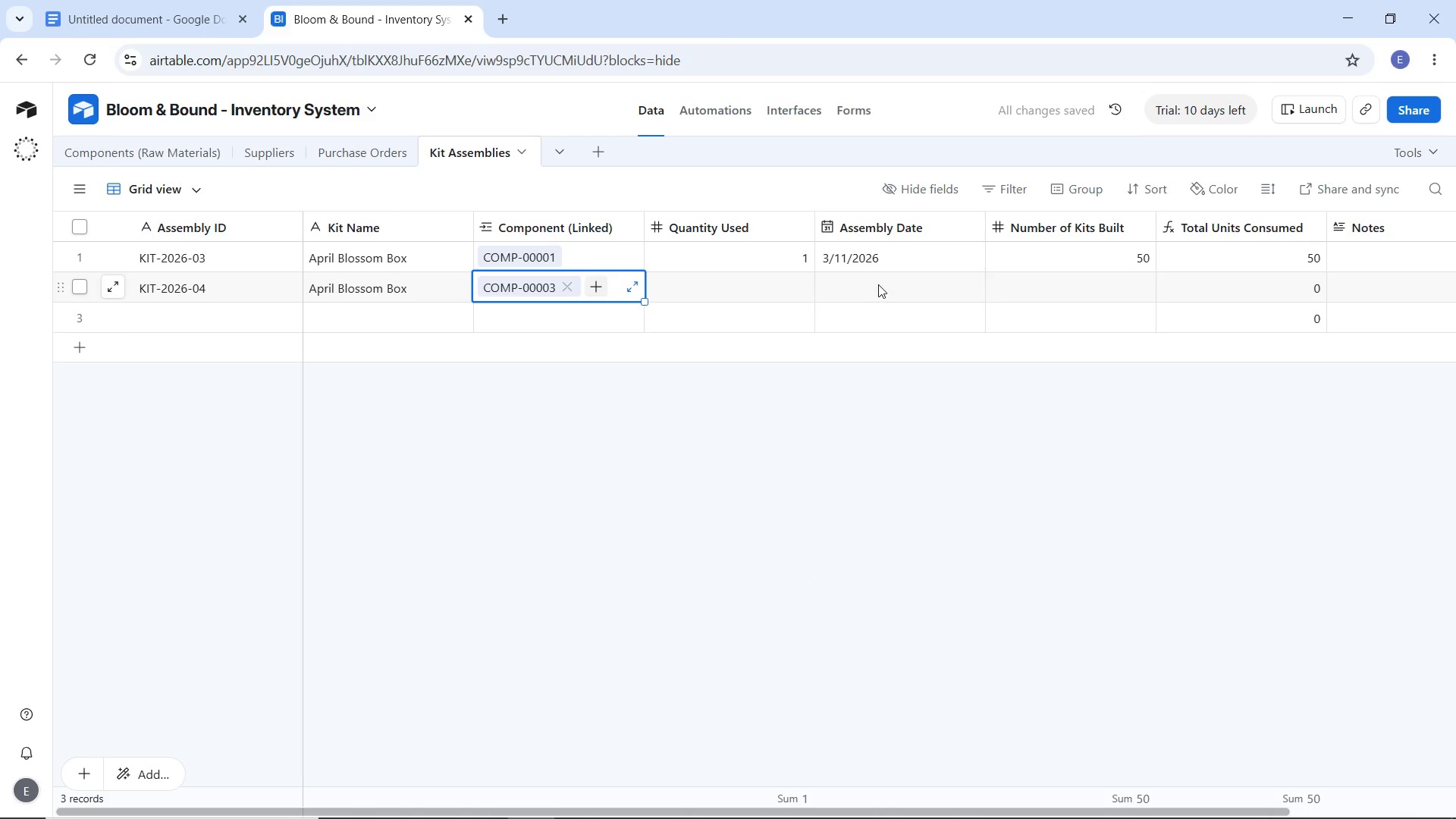 
double_click([754, 287])
 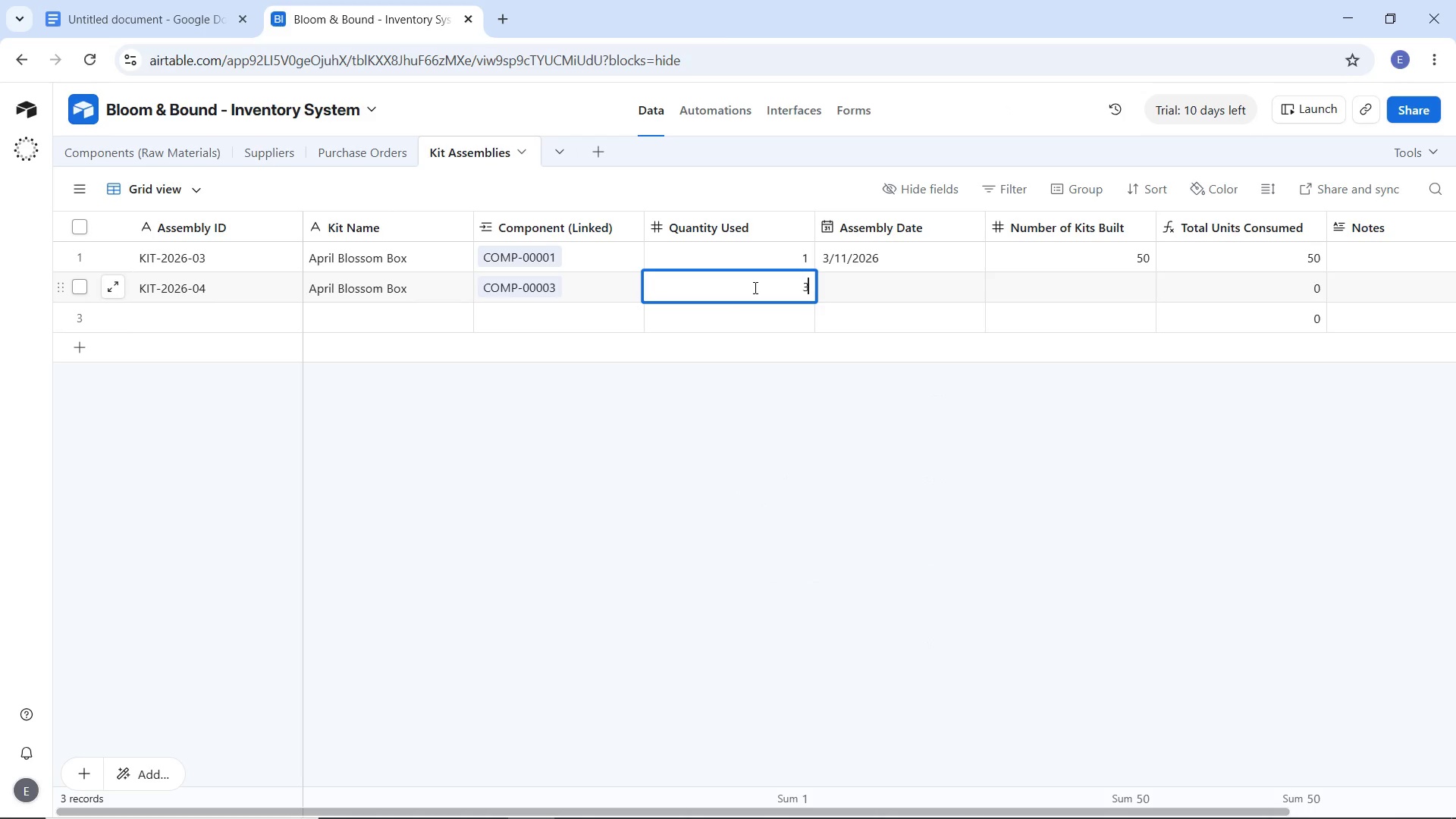 
key(3)
 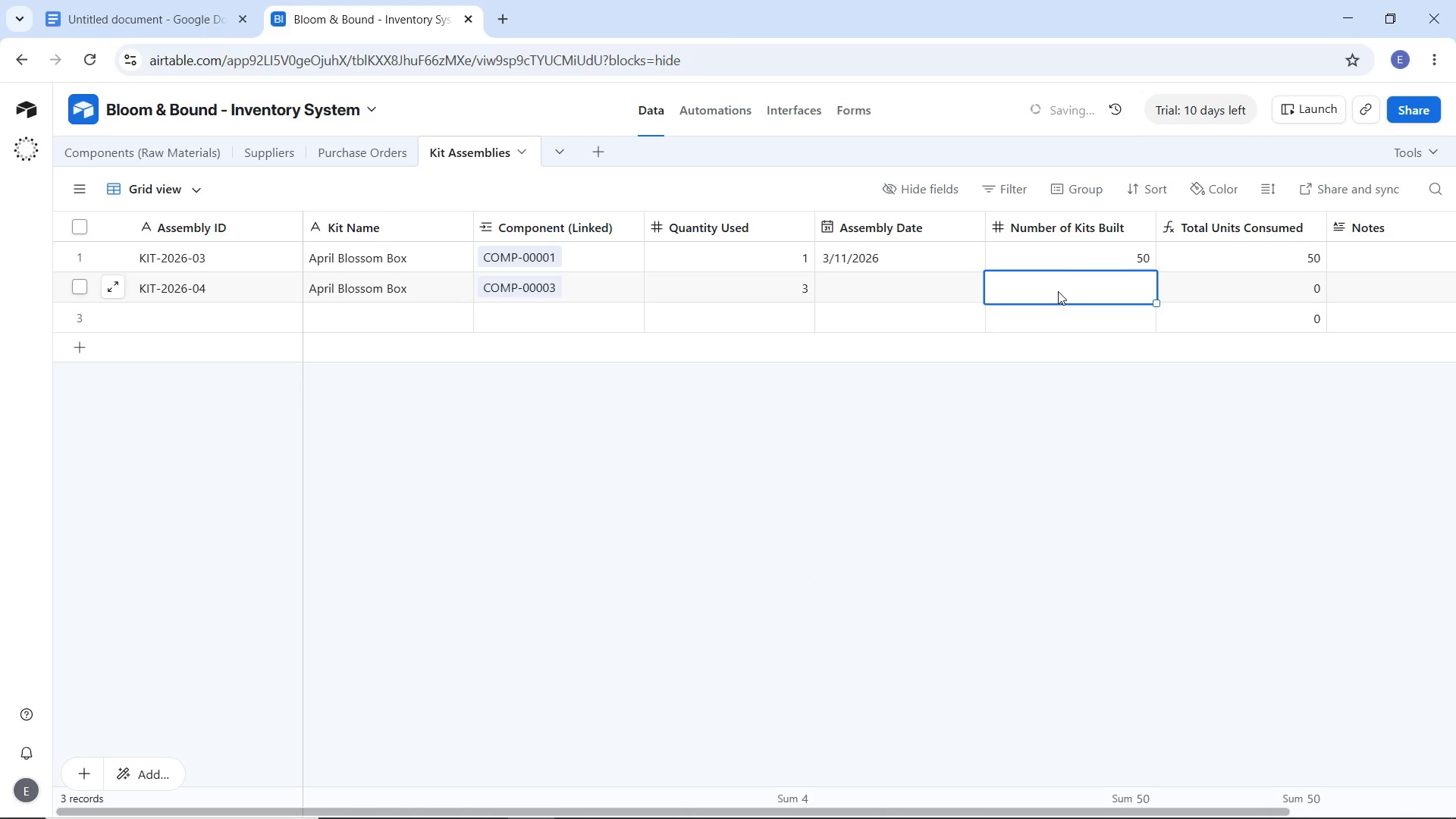 
double_click([1058, 291])
 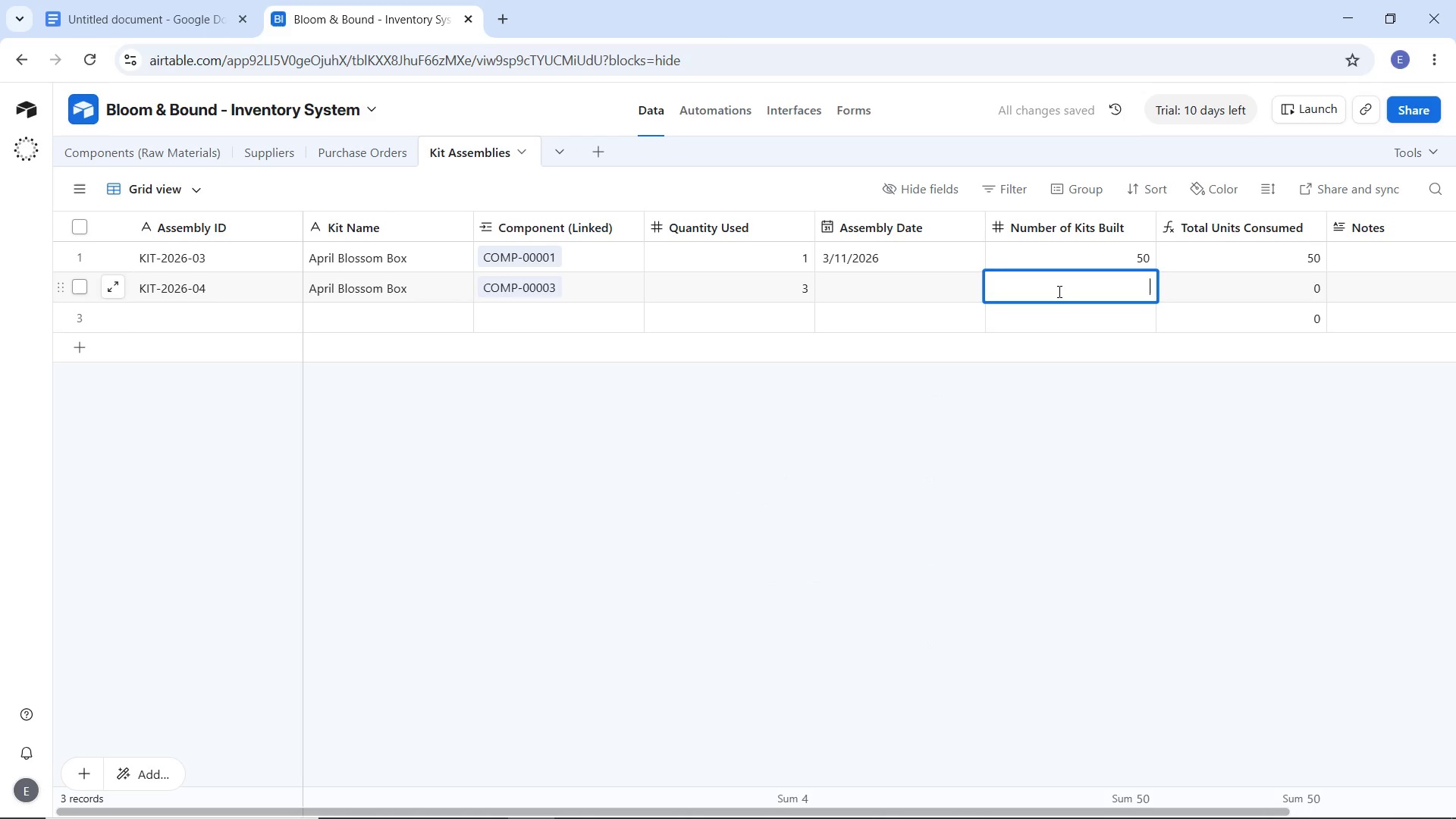 
key(5)
 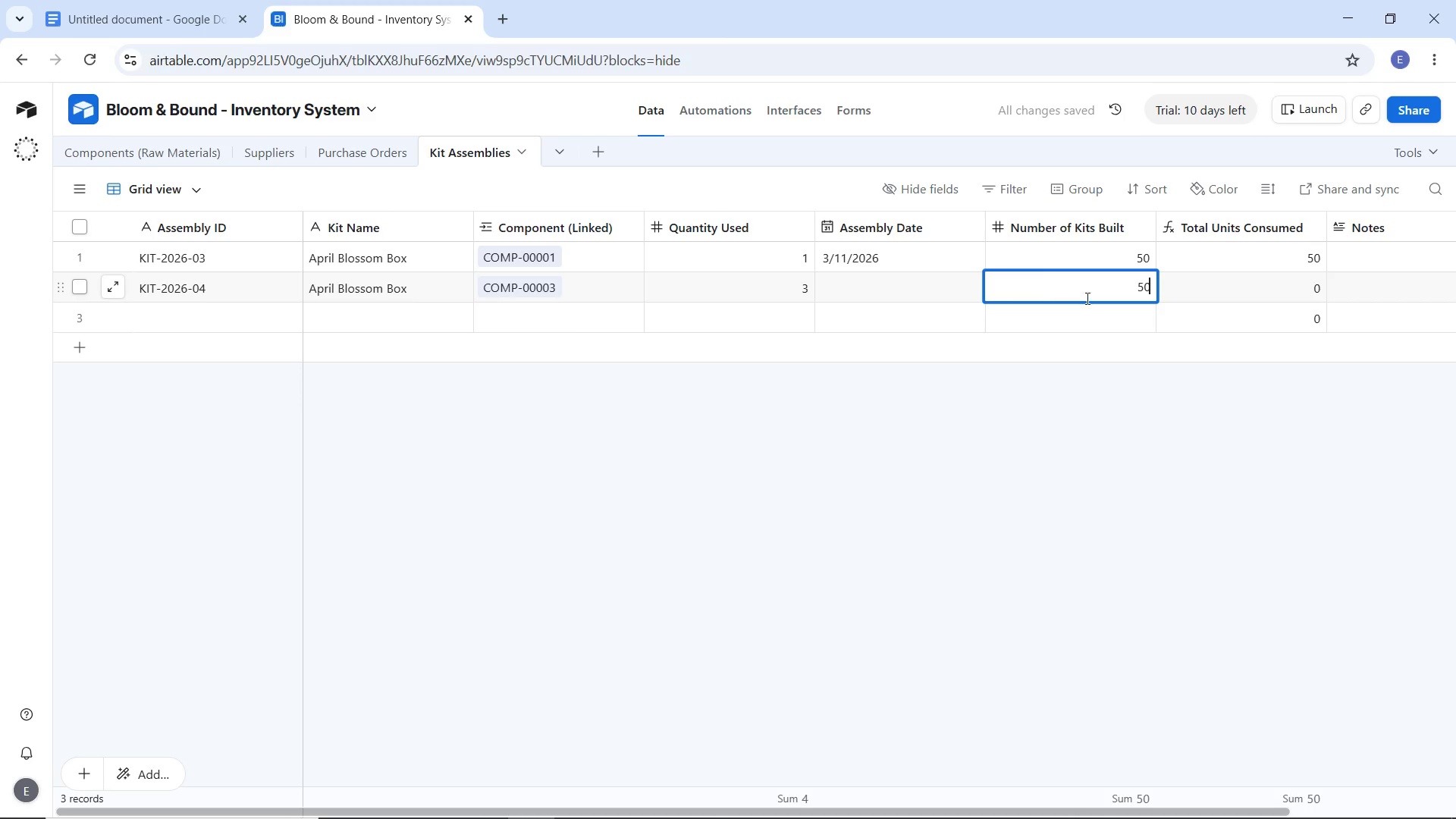 
key(0)
 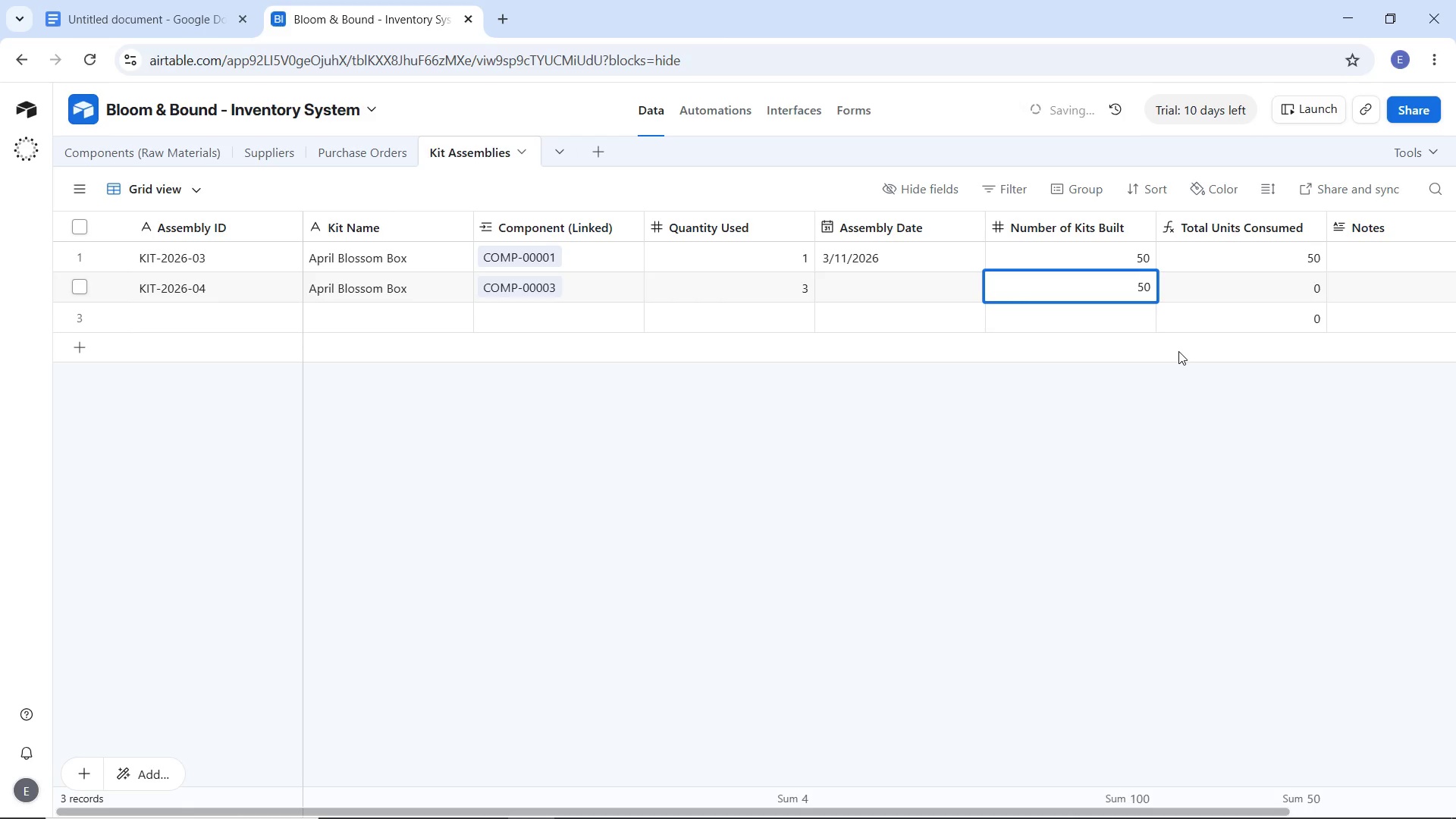 
left_click([1178, 351])
 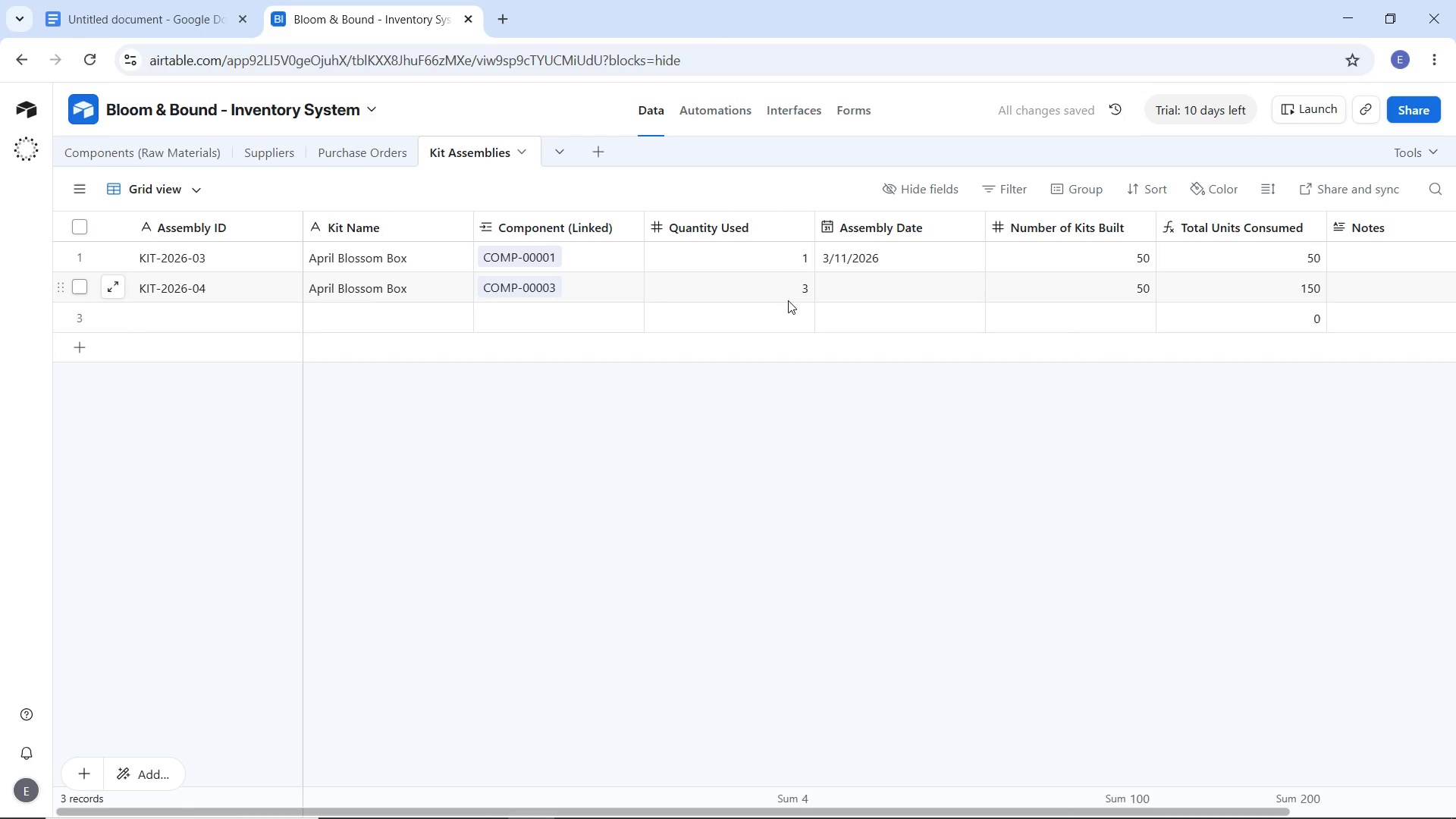 
left_click([788, 300])
 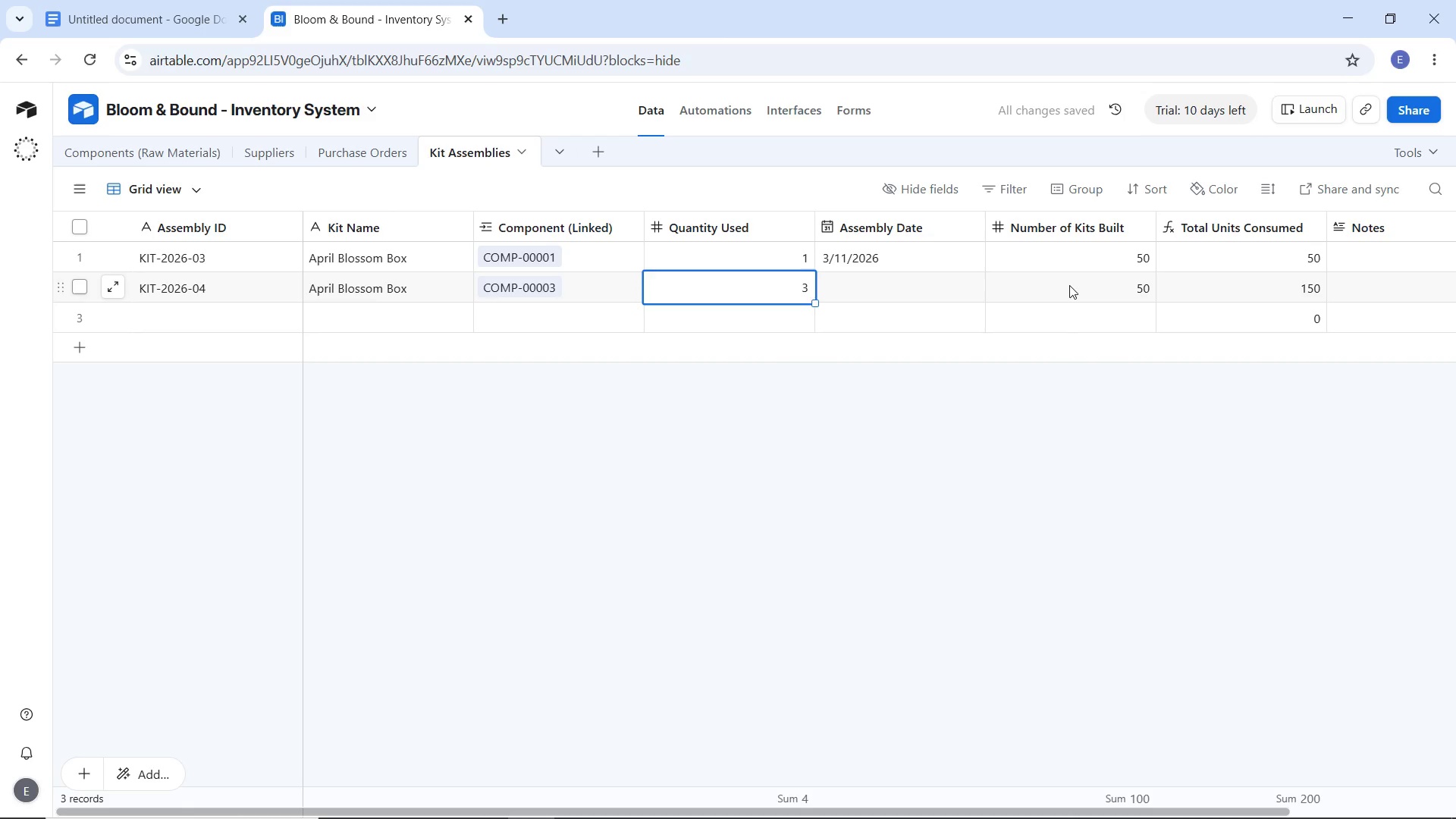 
left_click([1080, 285])
 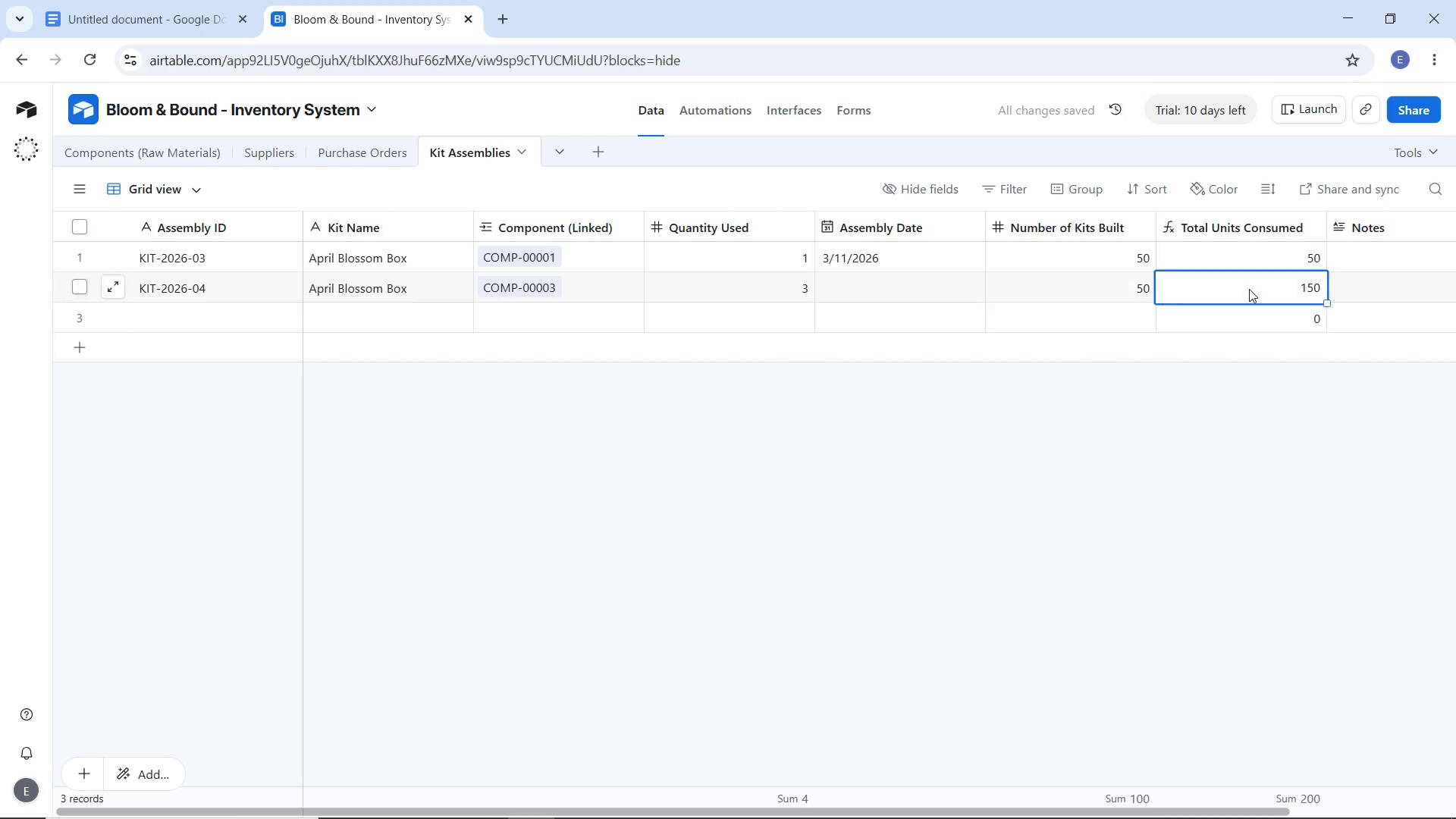 
left_click([1249, 289])
 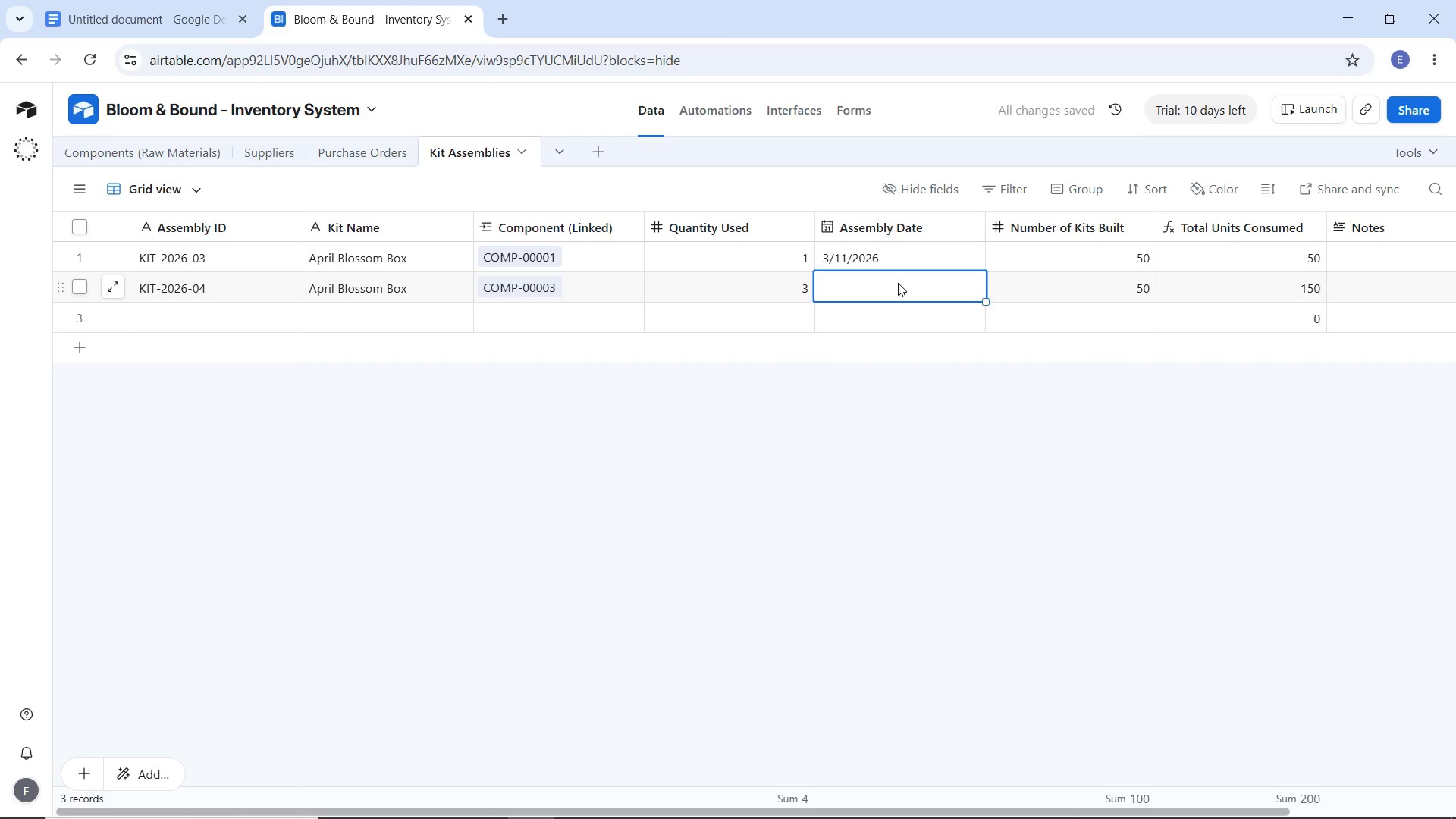 
double_click([898, 283])
 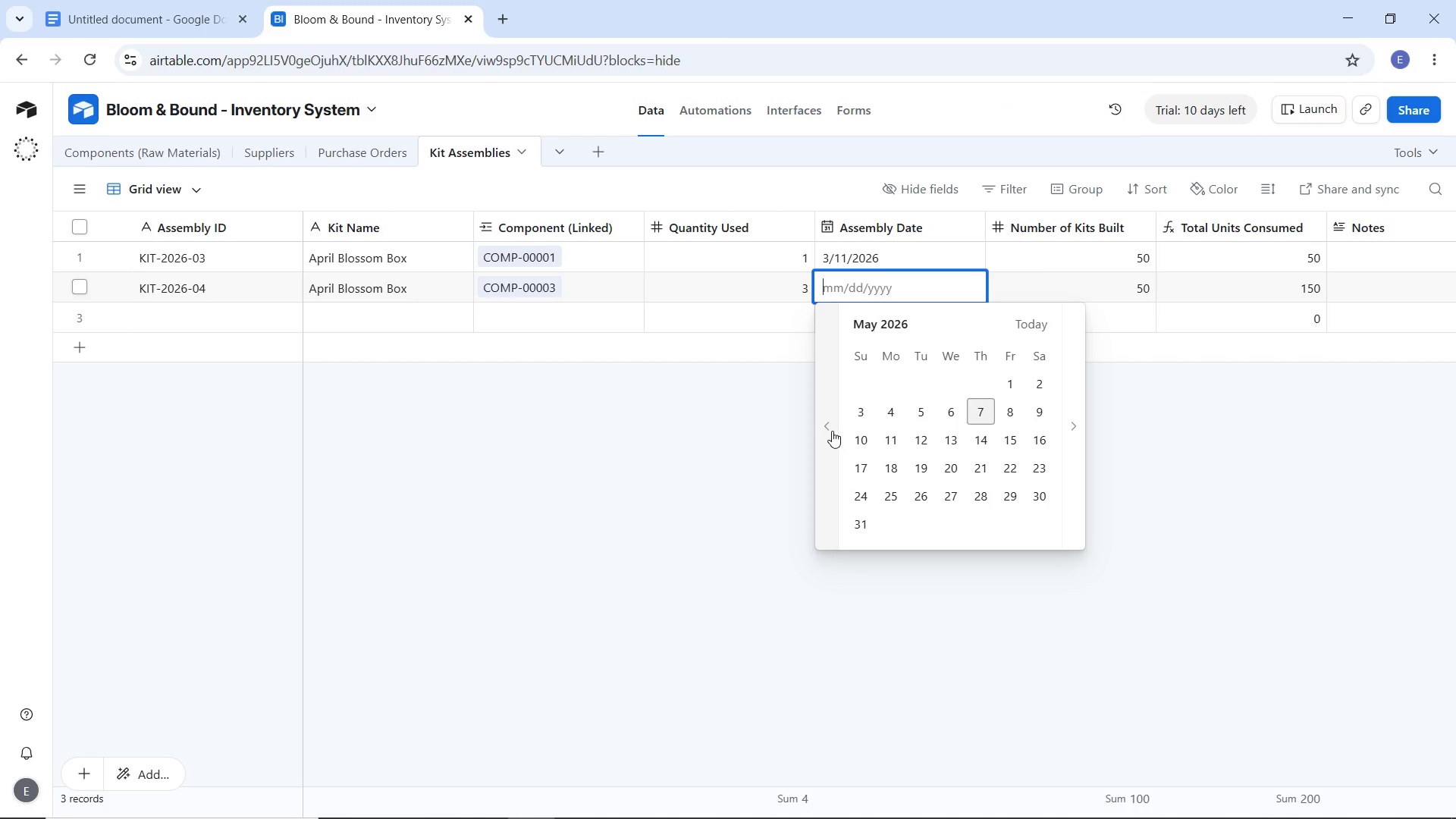 
left_click([832, 431])
 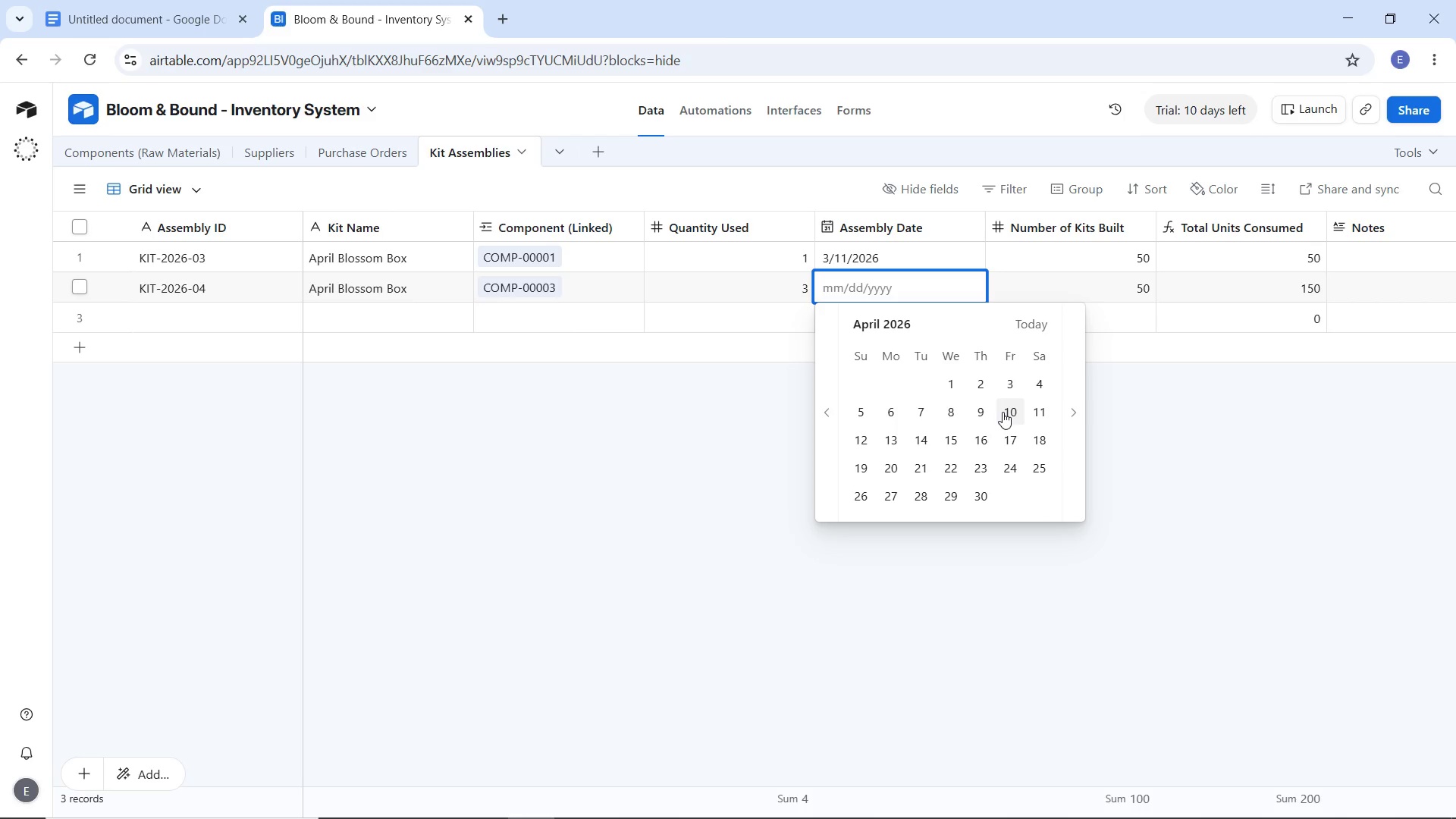 
left_click([987, 413])
 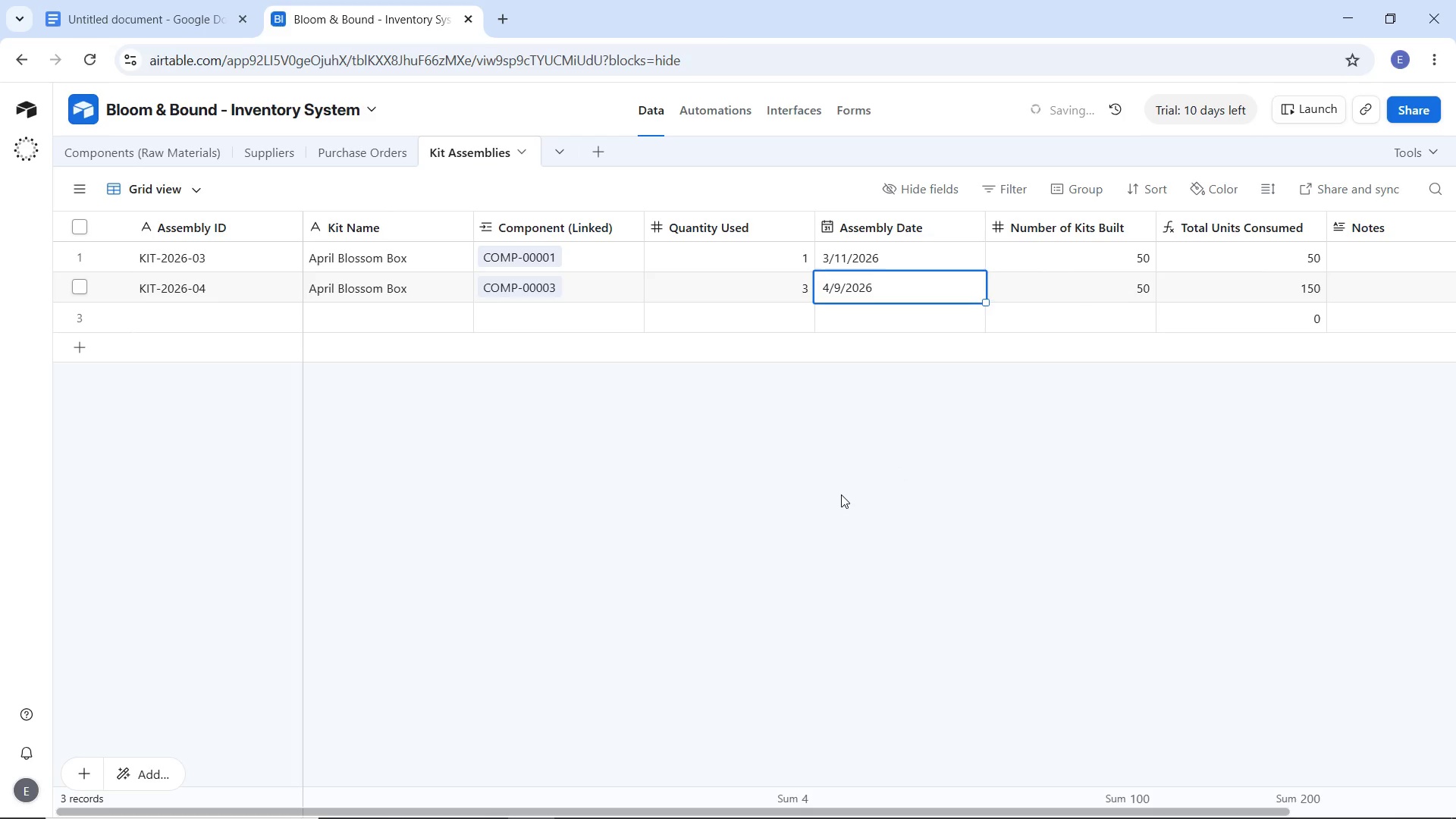 
left_click([841, 494])
 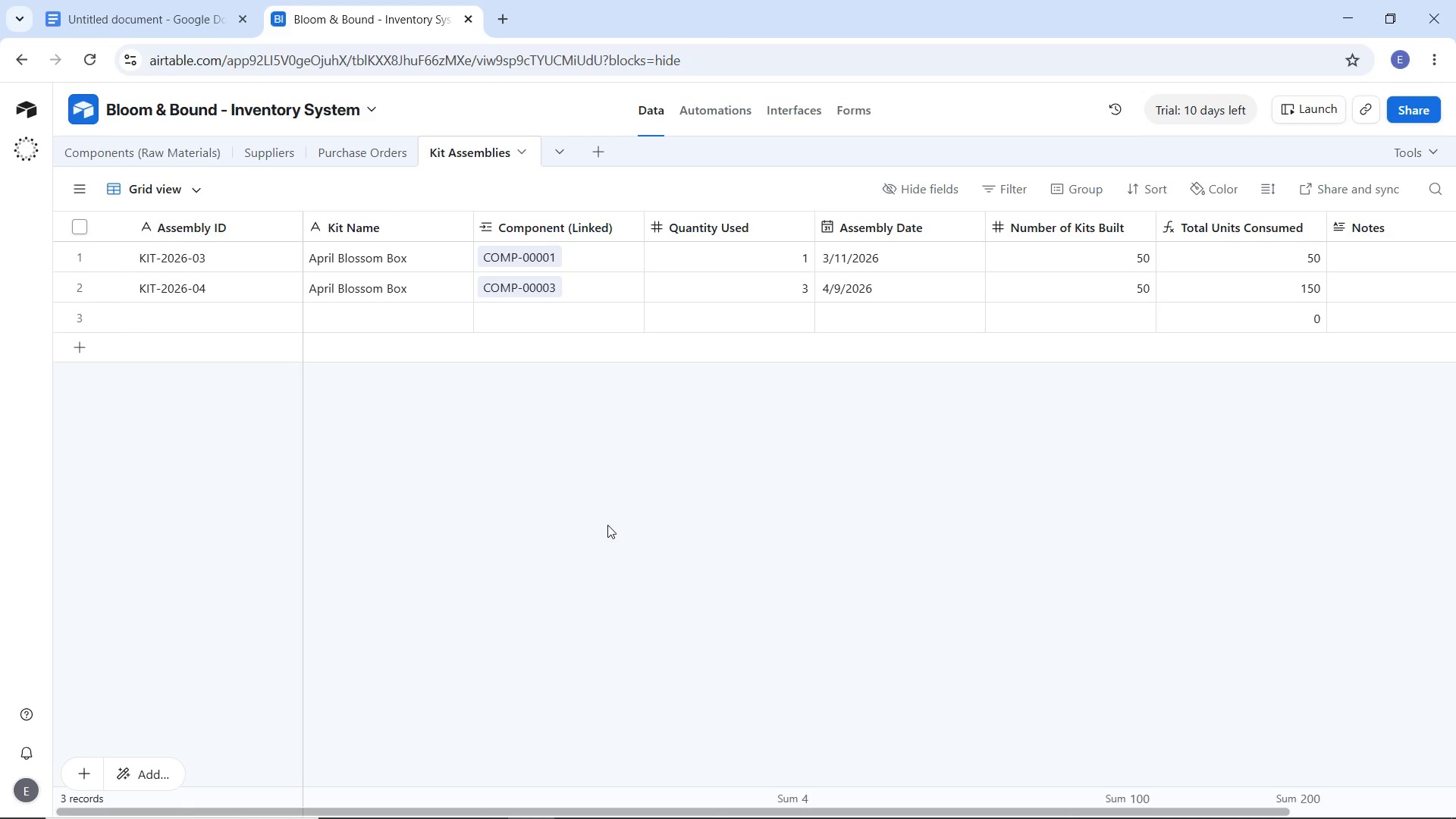 
wait(17.09)
 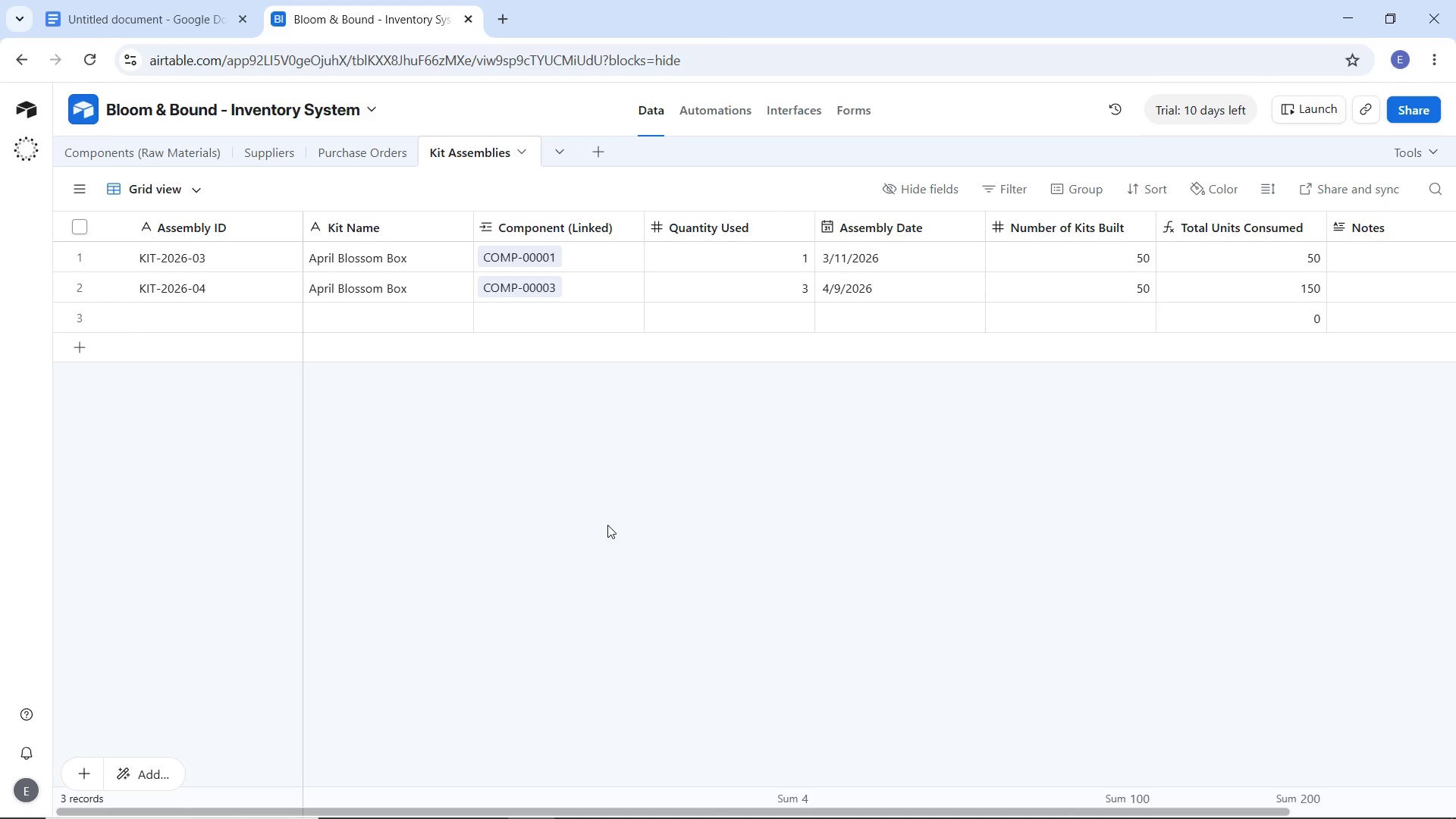 
left_click([132, 158])
 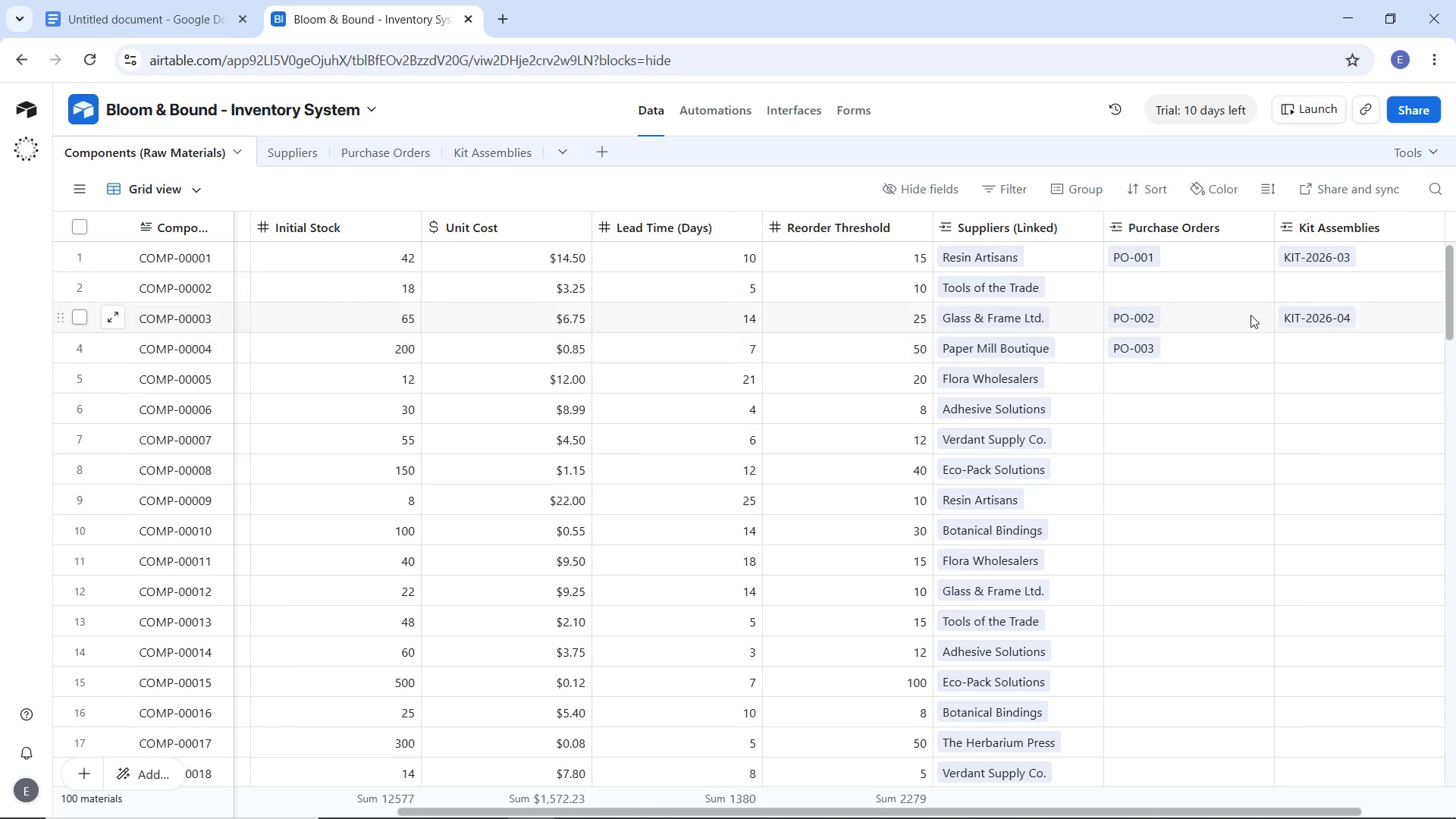 
wait(5.88)
 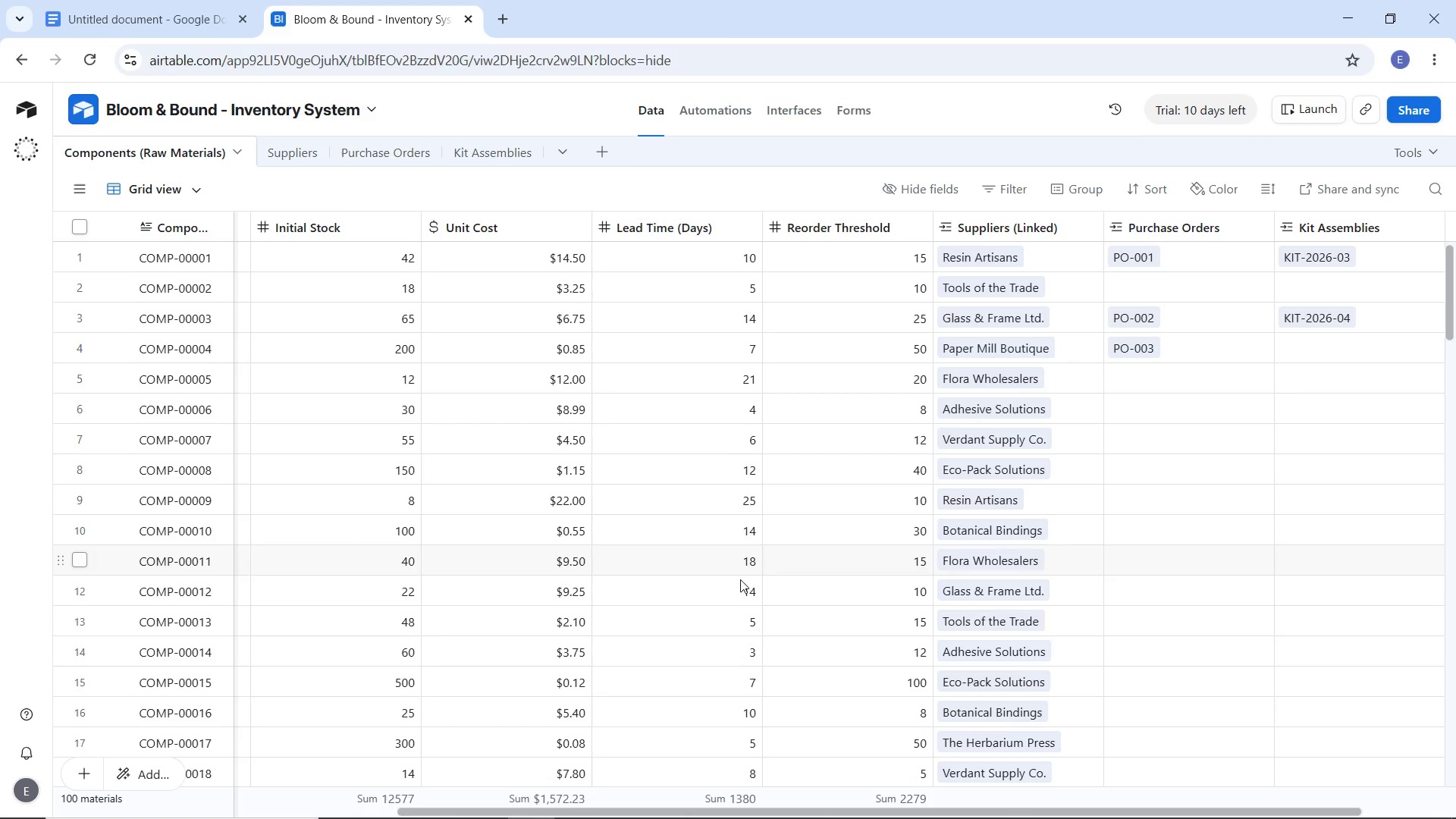 
left_click_drag(start_coordinate=[867, 813], to_coordinate=[1056, 777])
 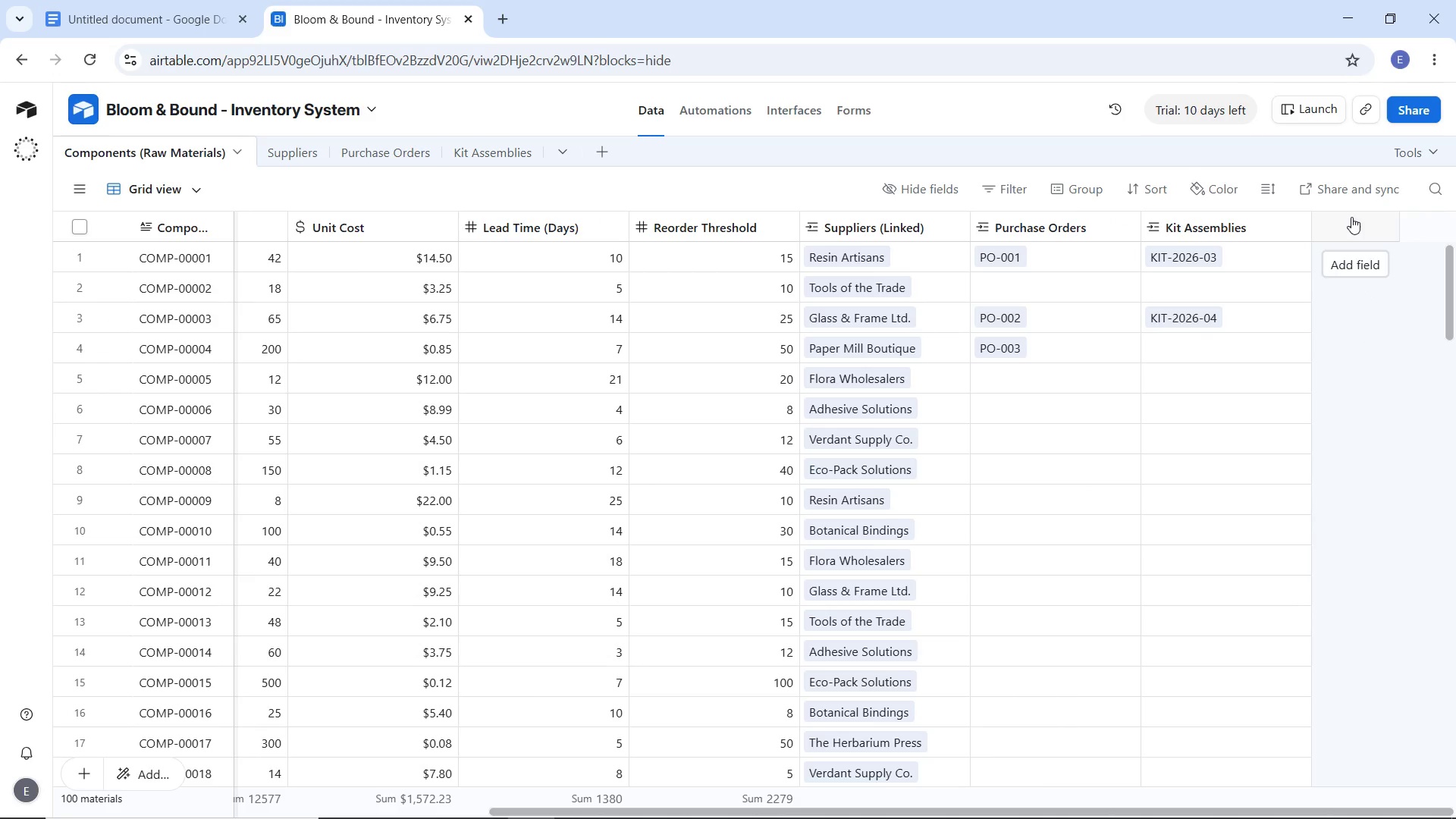 
wait(9.73)
 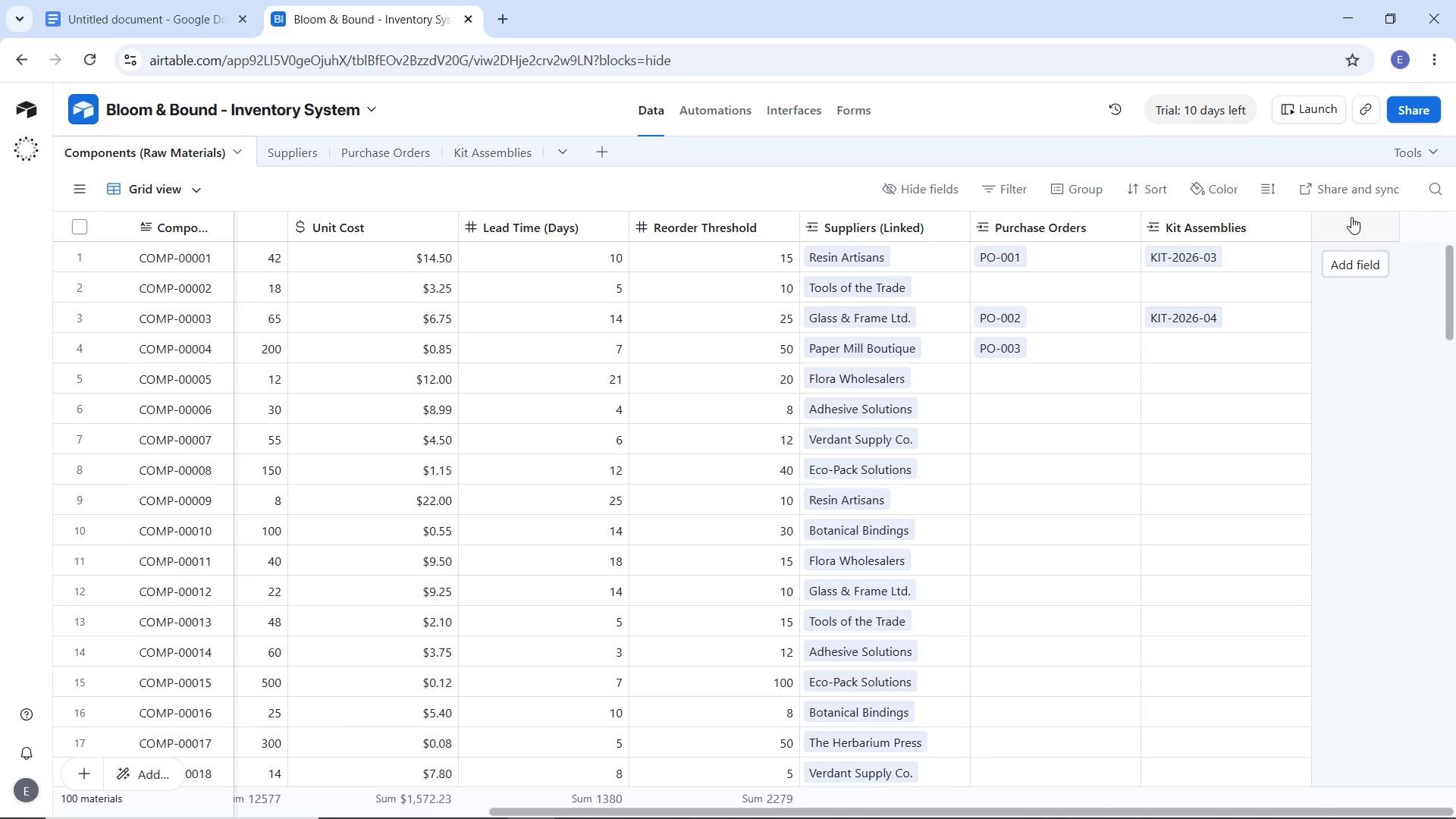 
left_click([1353, 227])
 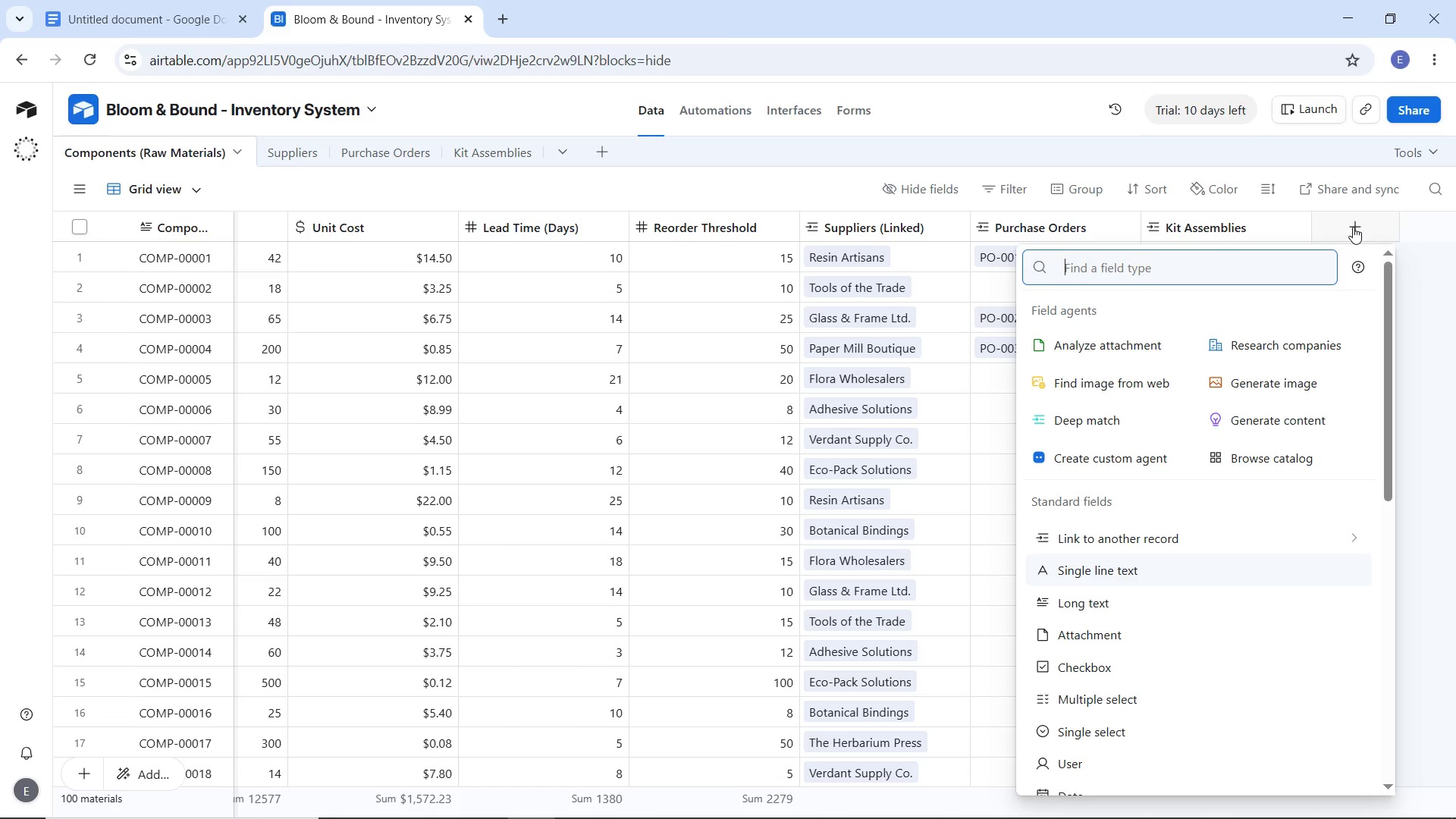 
type(rol)
 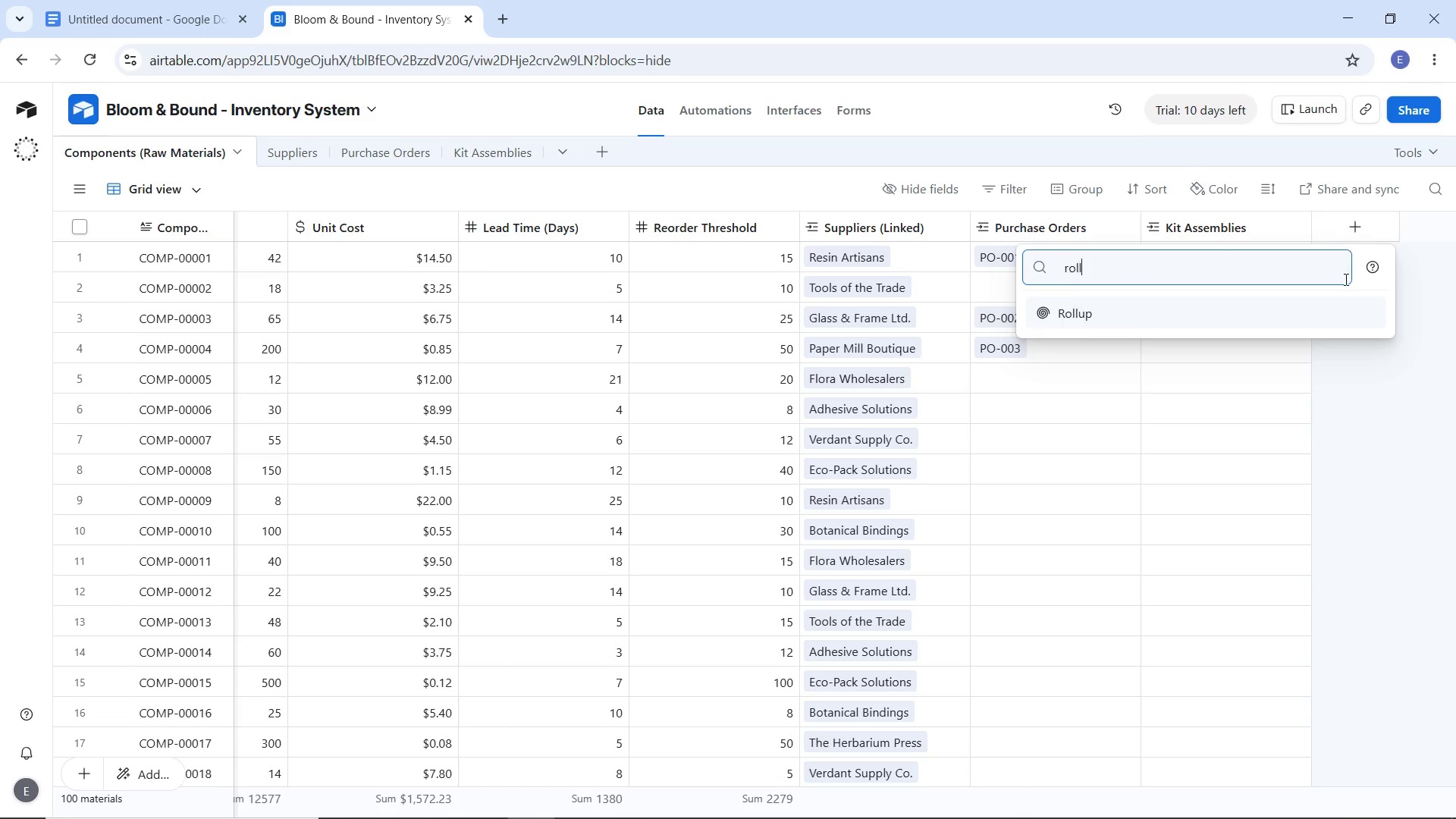 
key(L)
 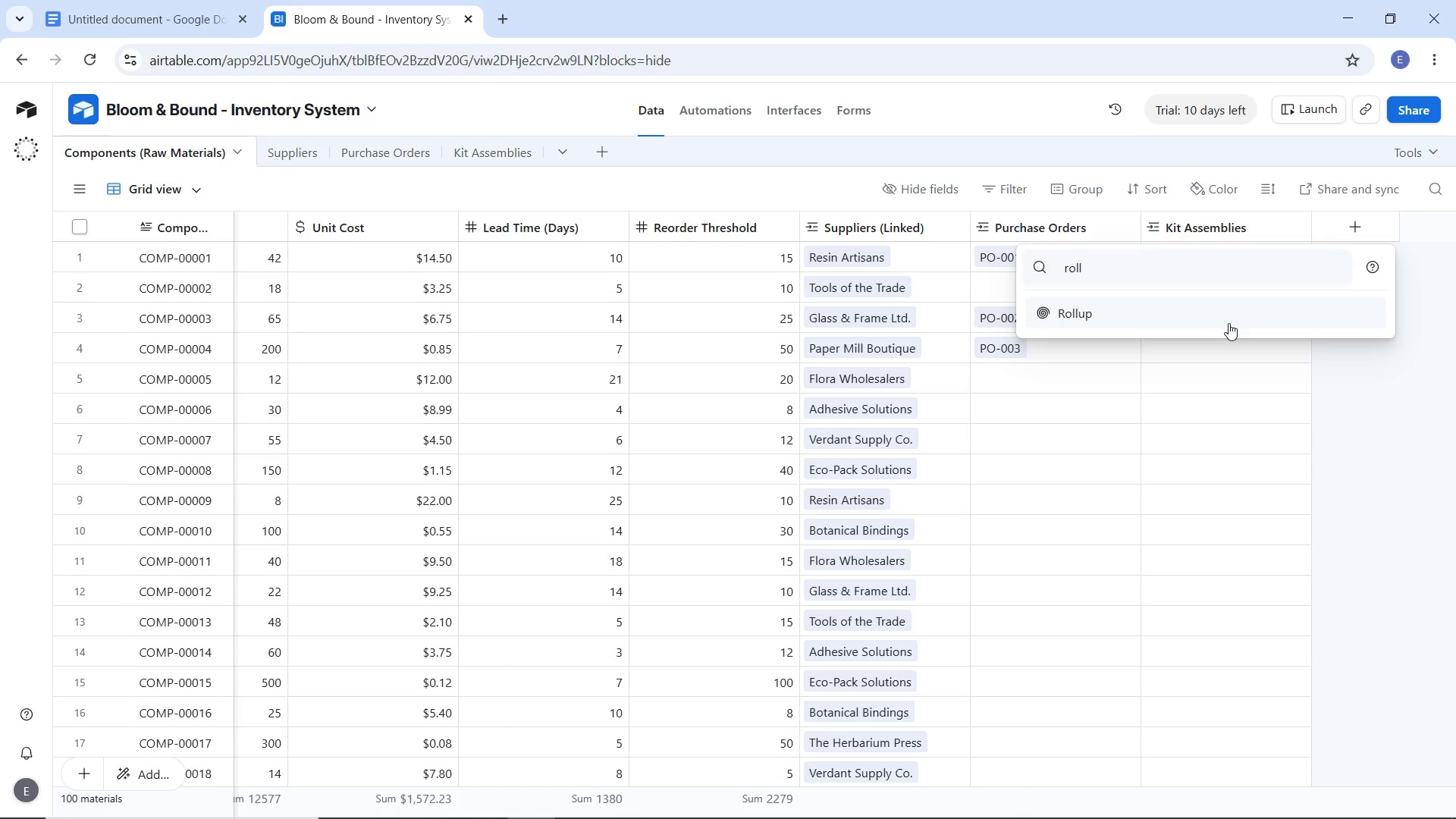 
left_click([1228, 323])
 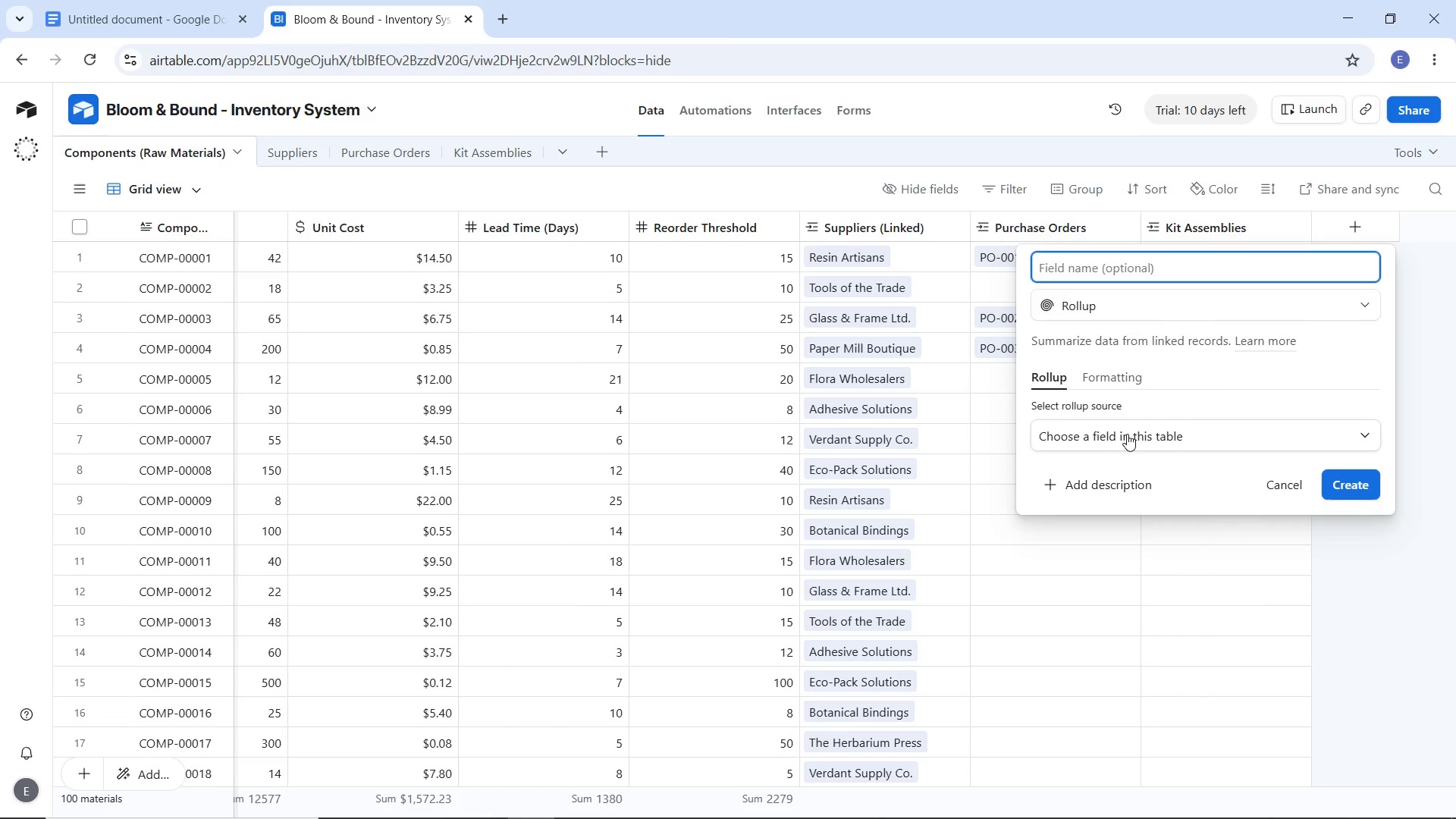 
wait(6.27)
 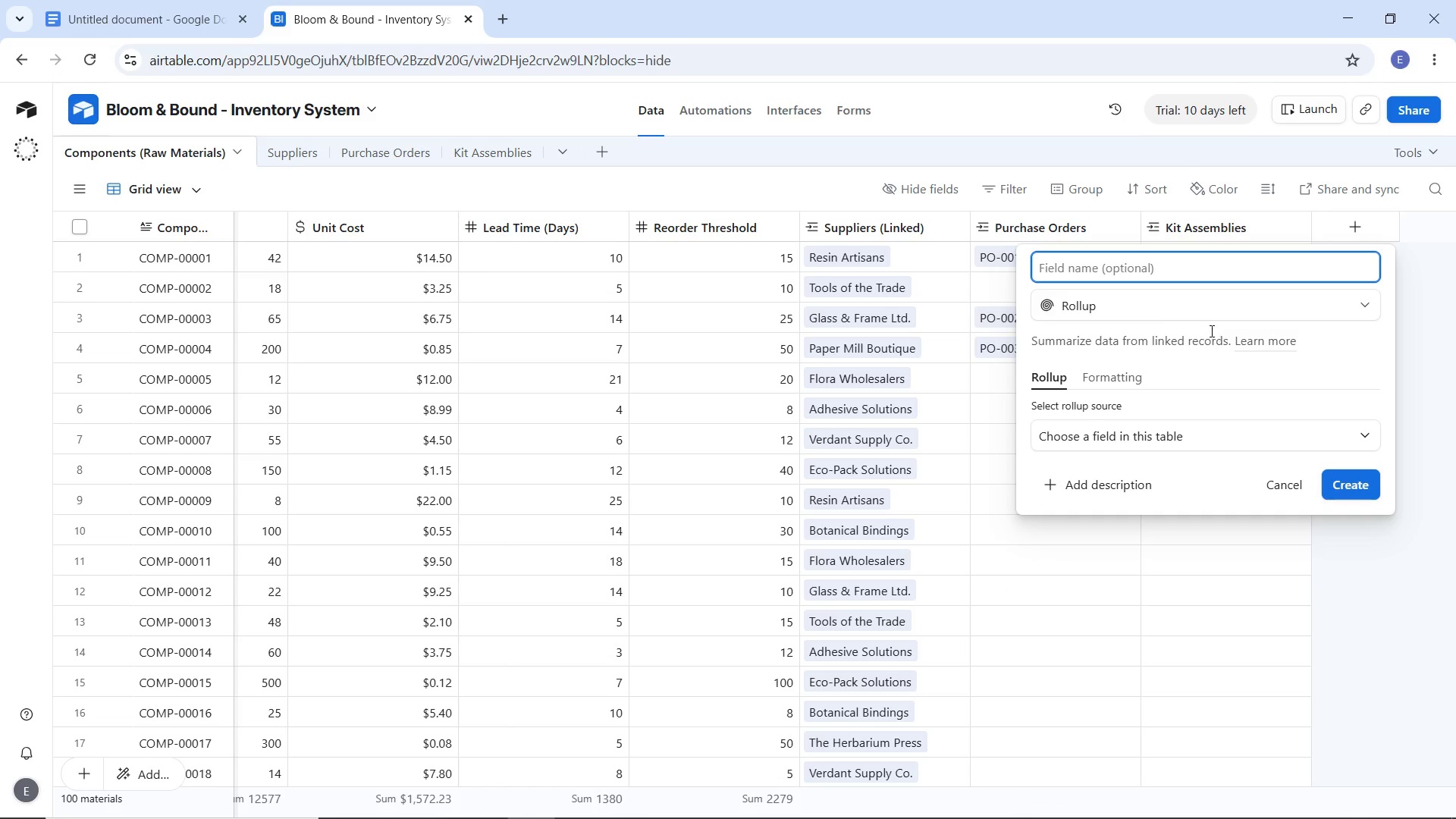 
left_click([1127, 434])
 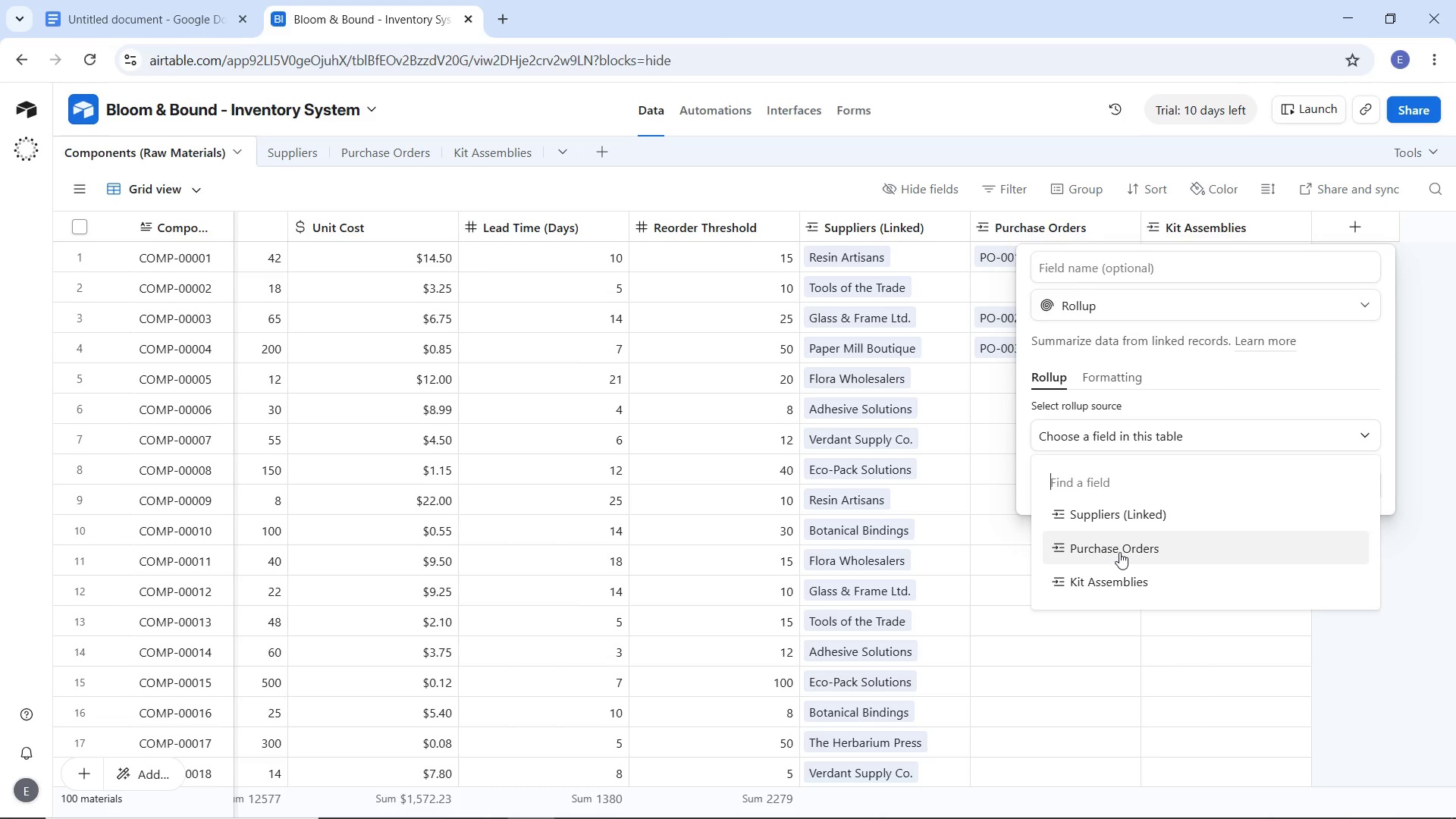 
left_click([1119, 551])
 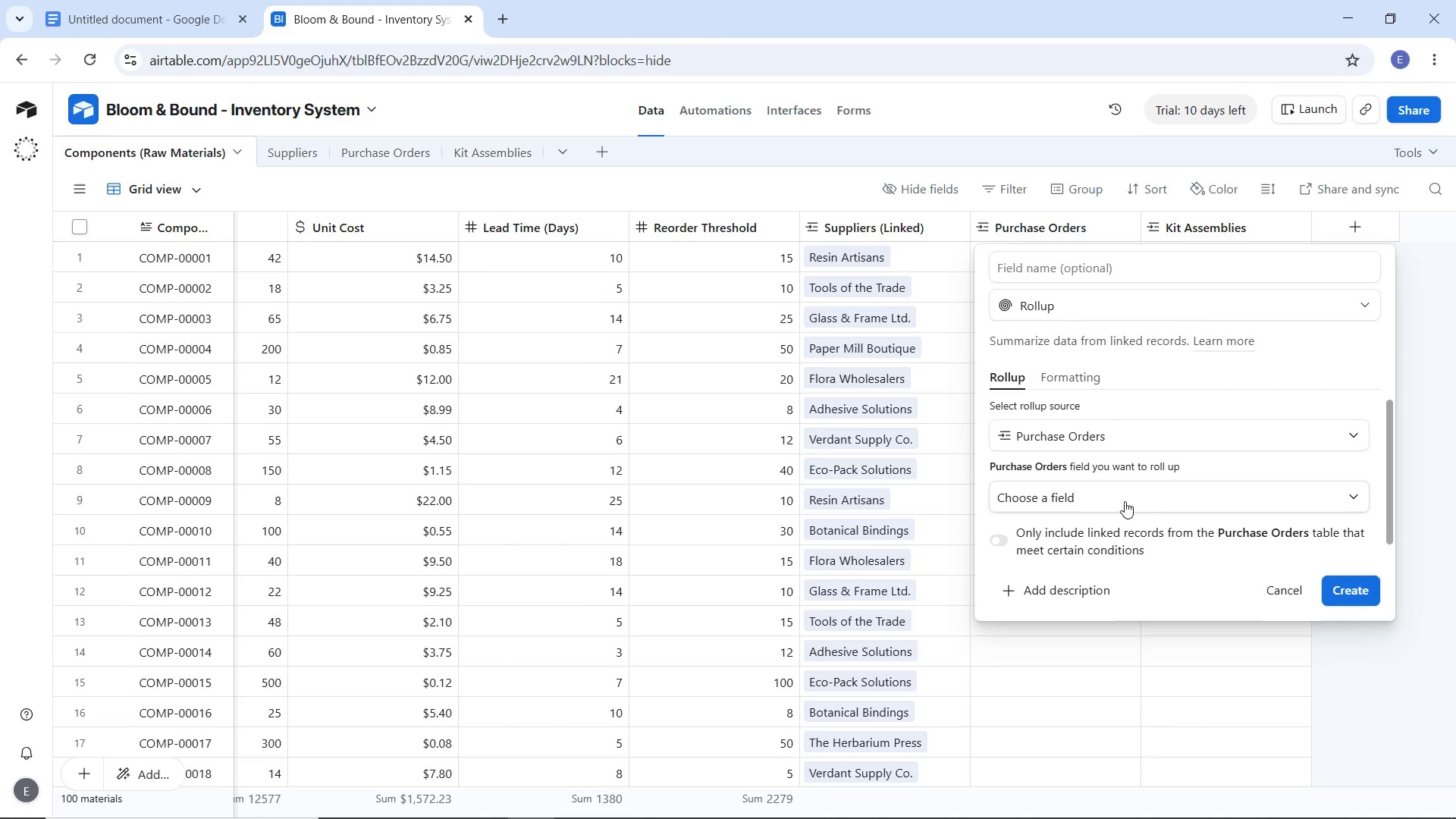 
wait(5.36)
 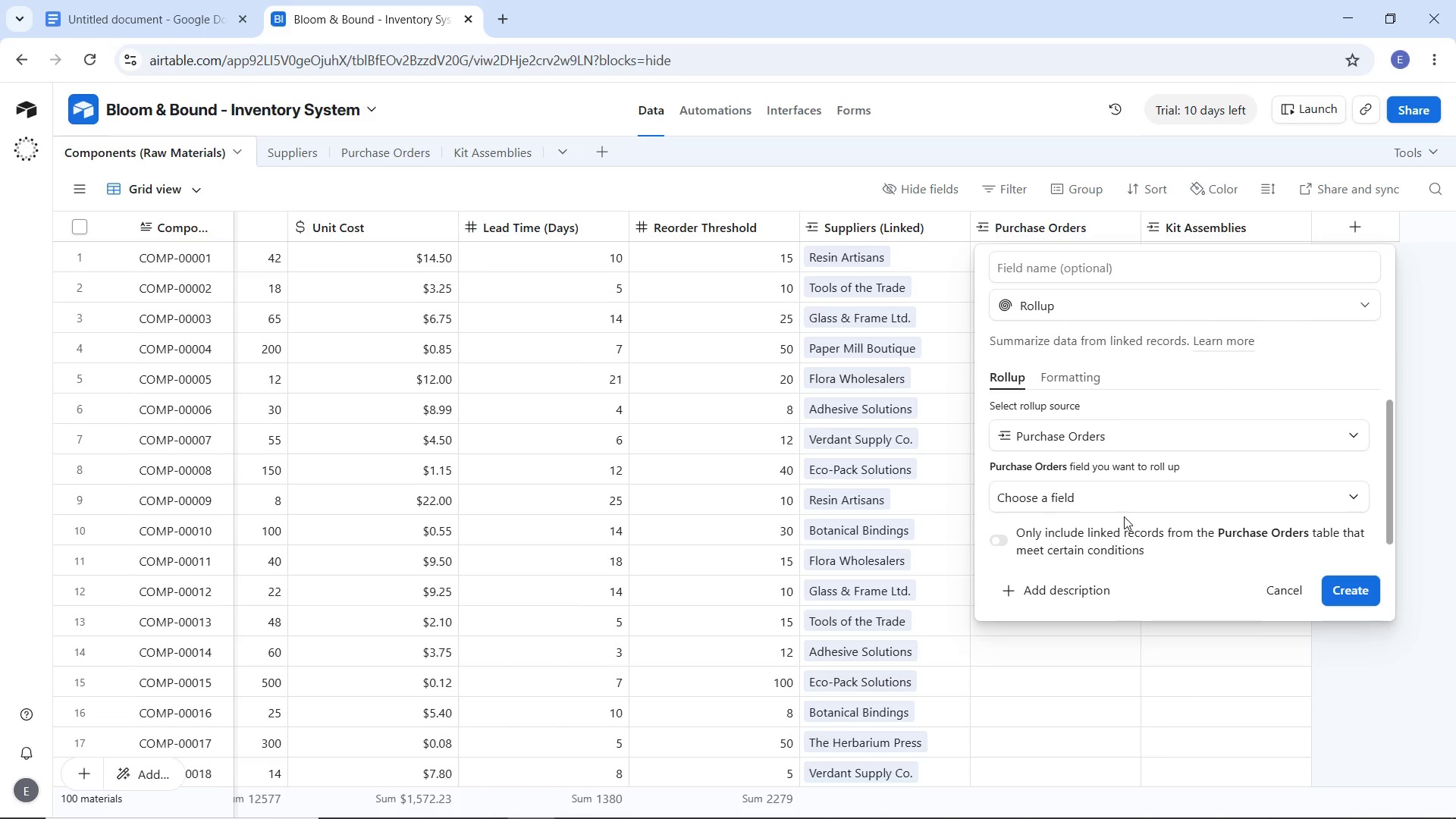 
left_click([1125, 501])
 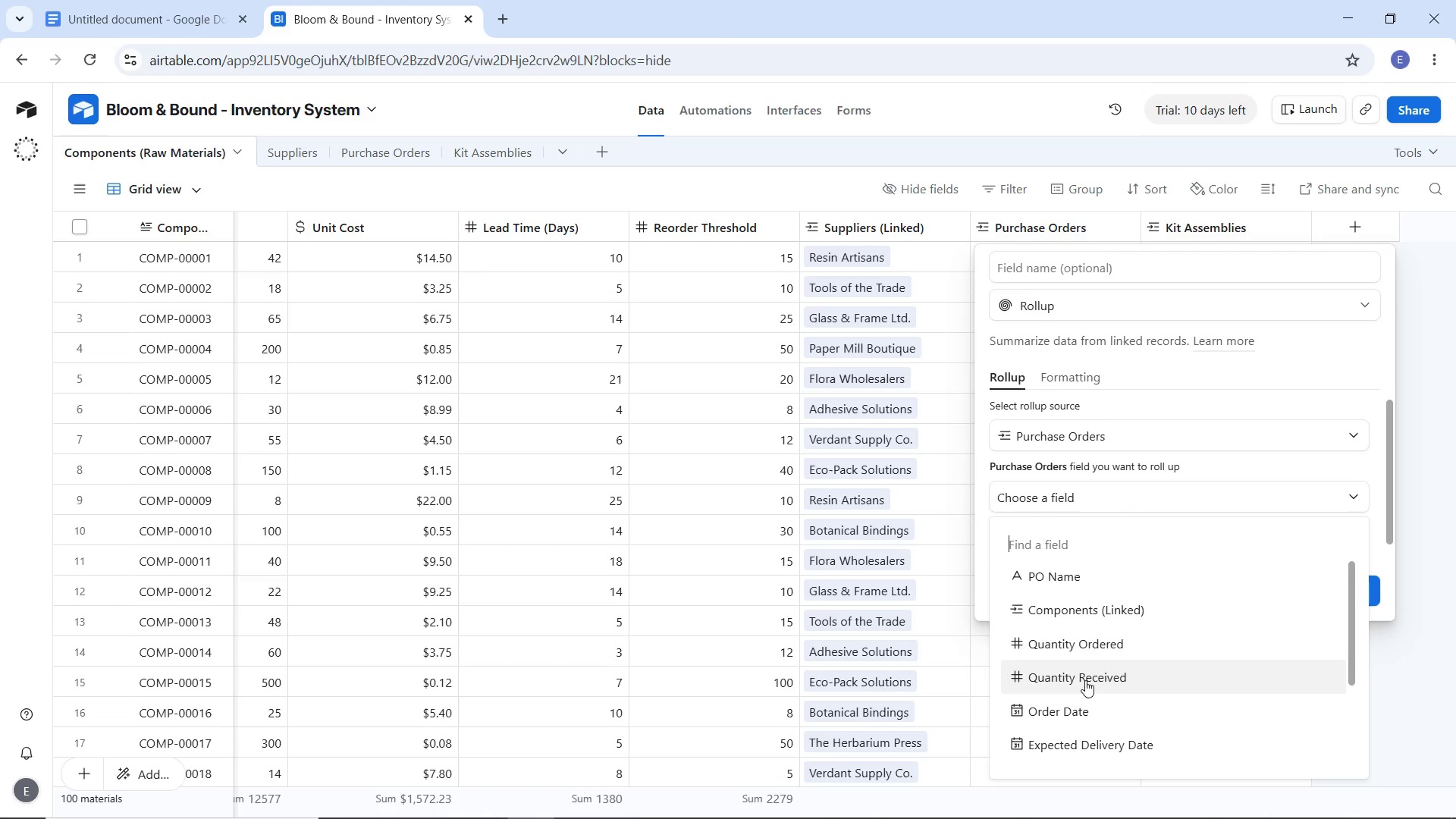 
scroll: coordinate [1149, 458], scroll_direction: down, amount: 4.0
 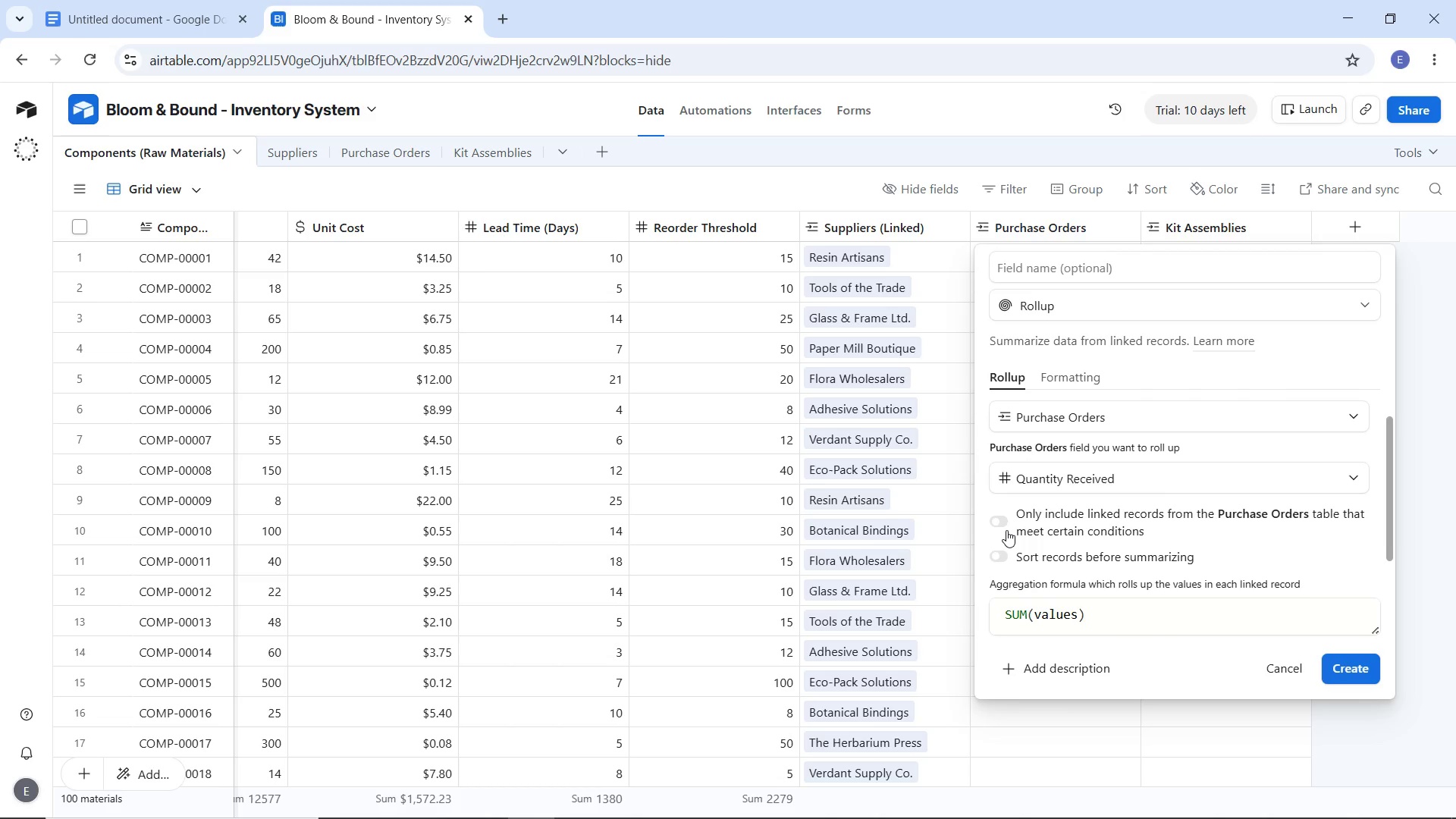 
wait(6.1)
 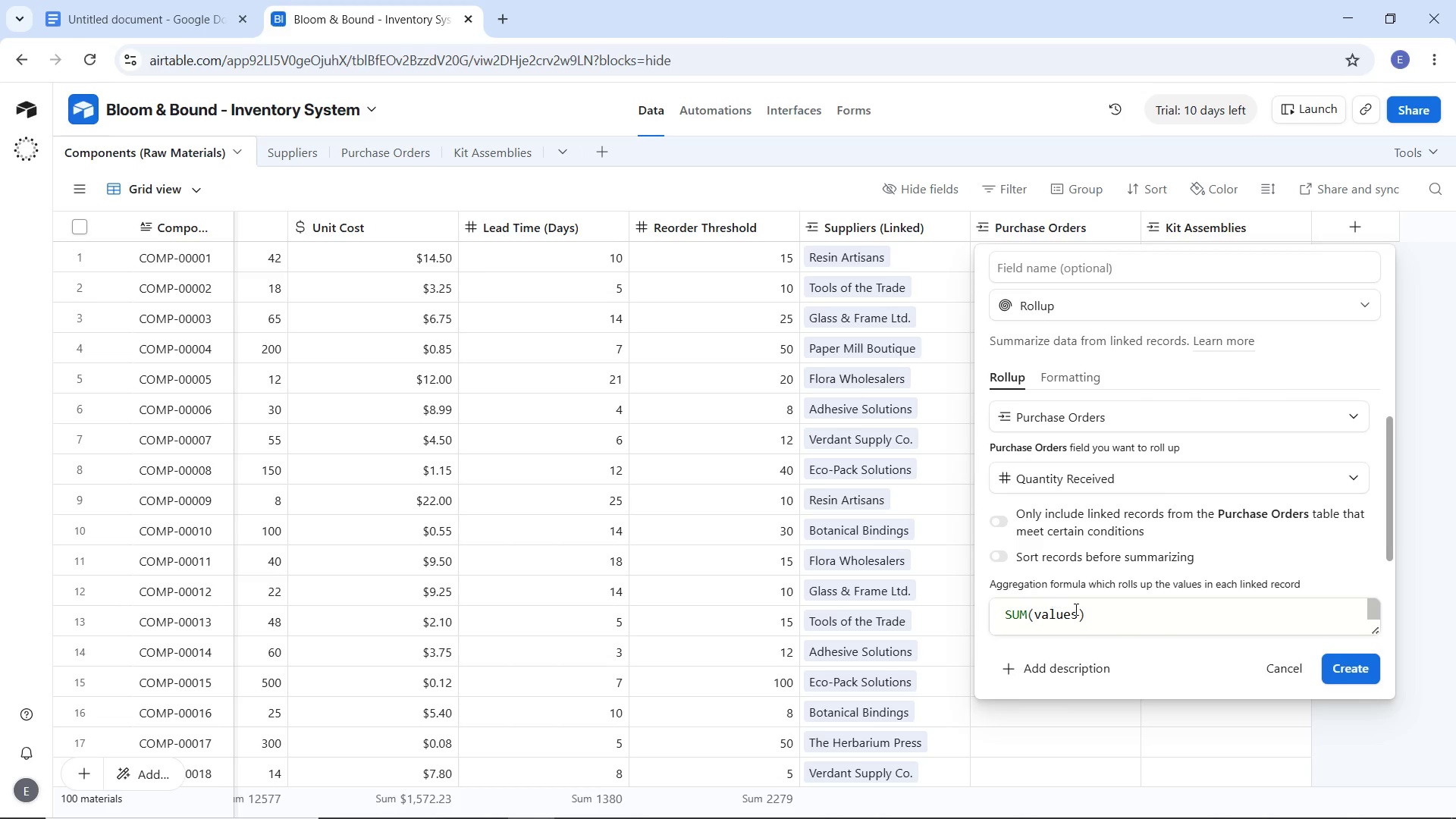 
left_click([1005, 524])
 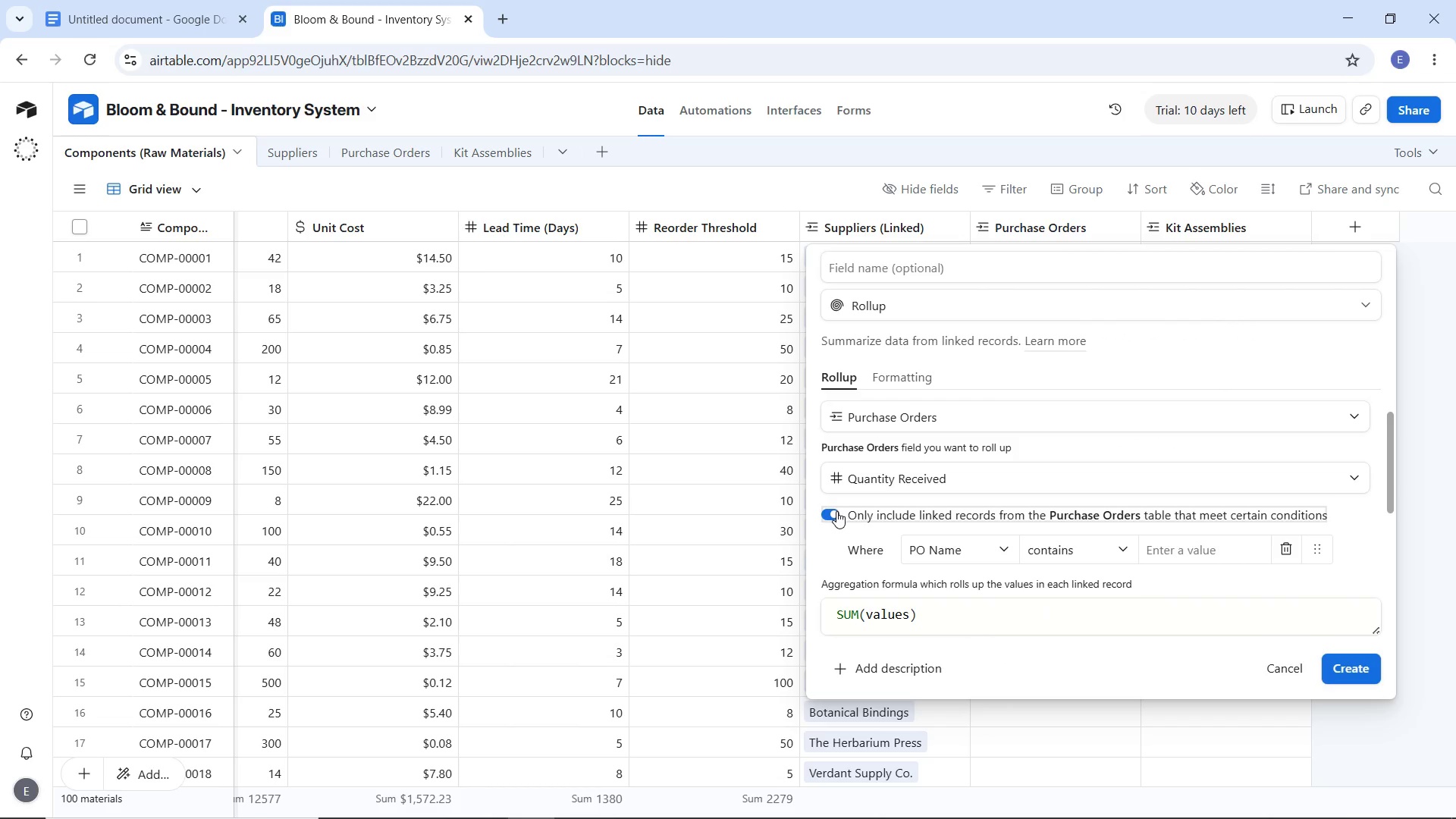 
left_click([836, 511])
 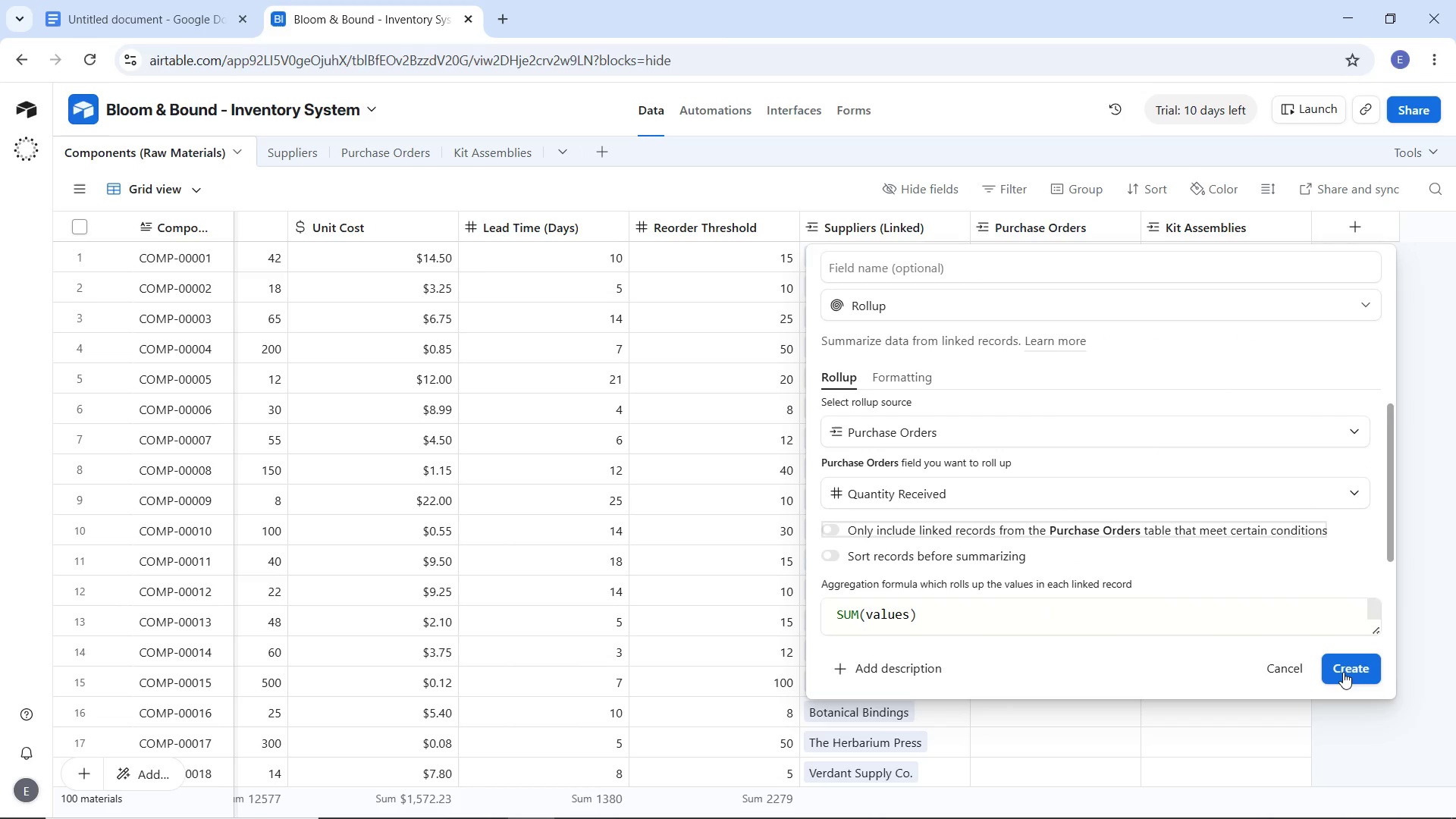 
left_click([1343, 672])
 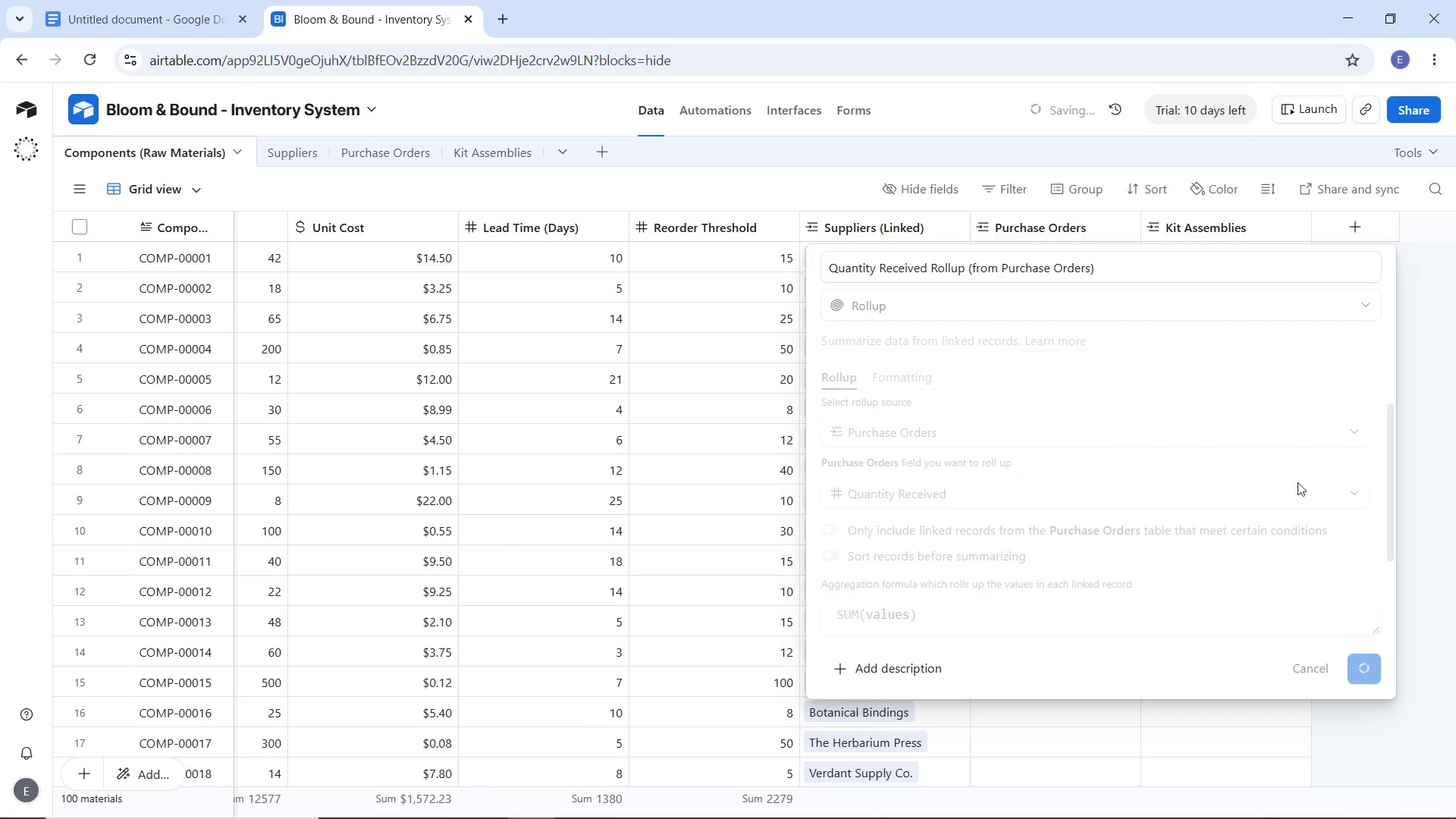 
mouse_move([1247, 449])
 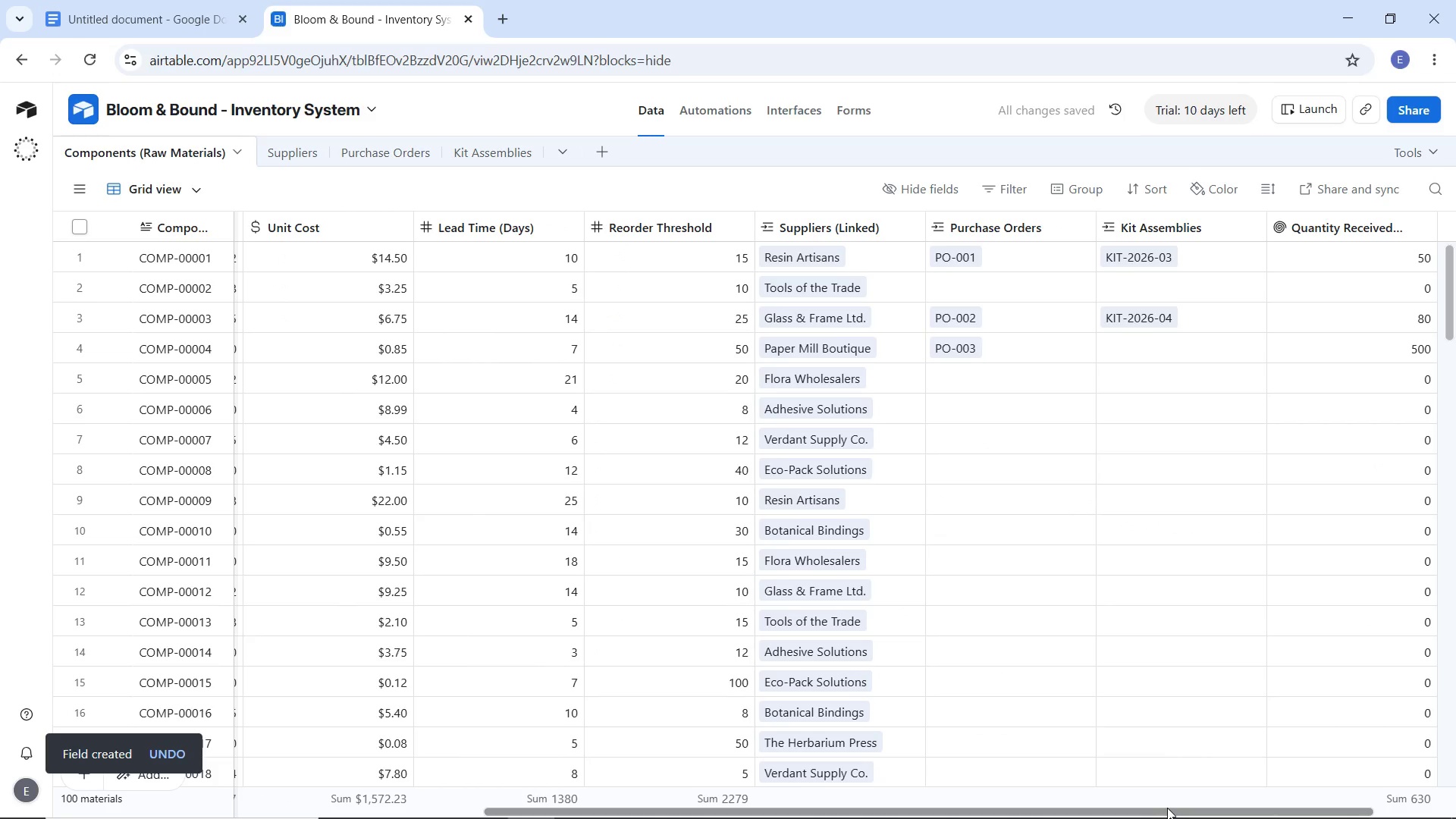 
left_click_drag(start_coordinate=[1182, 807], to_coordinate=[1300, 787])
 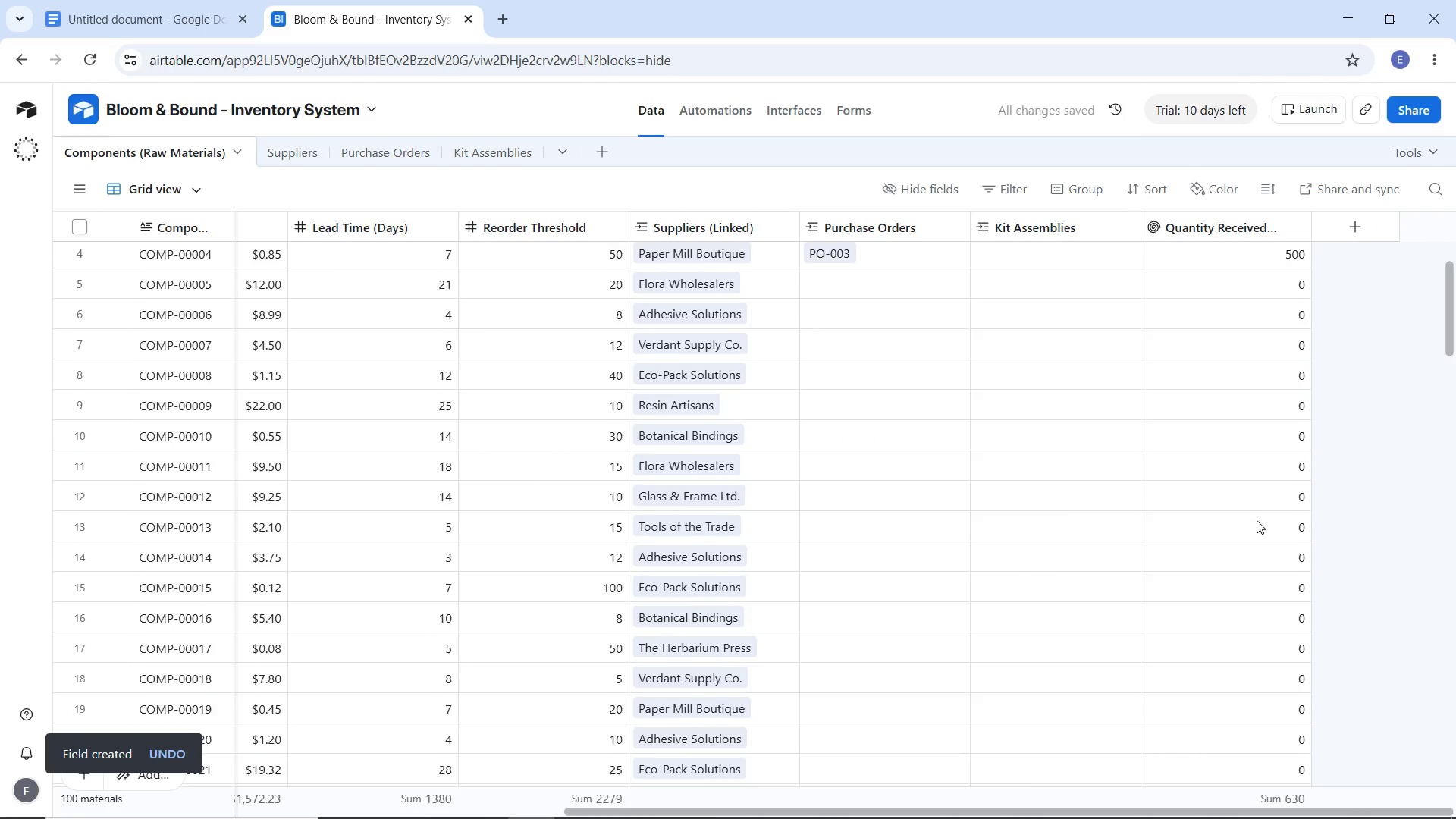 
scroll: coordinate [1257, 520], scroll_direction: up, amount: 7.0
 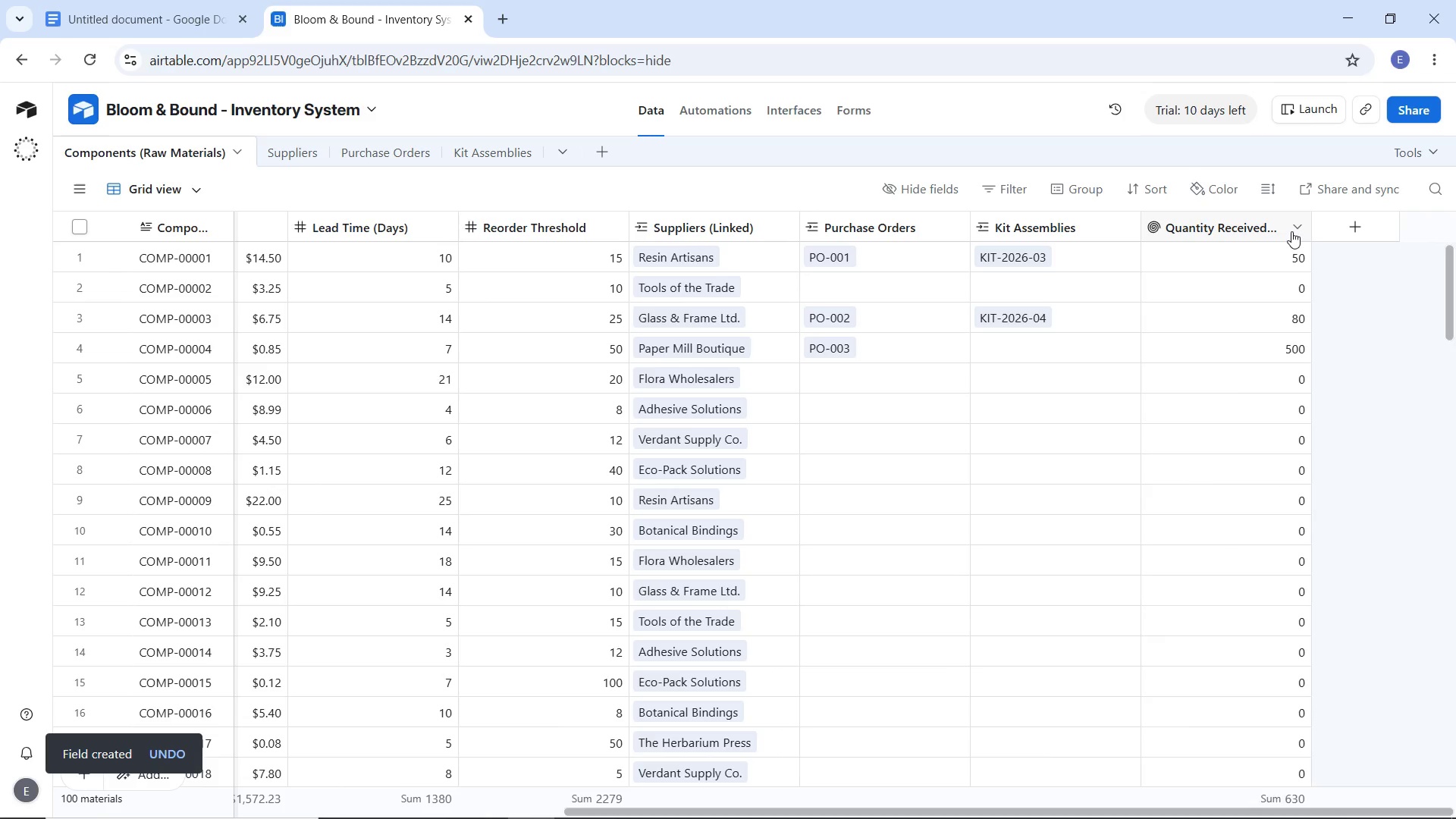 
left_click([1291, 231])
 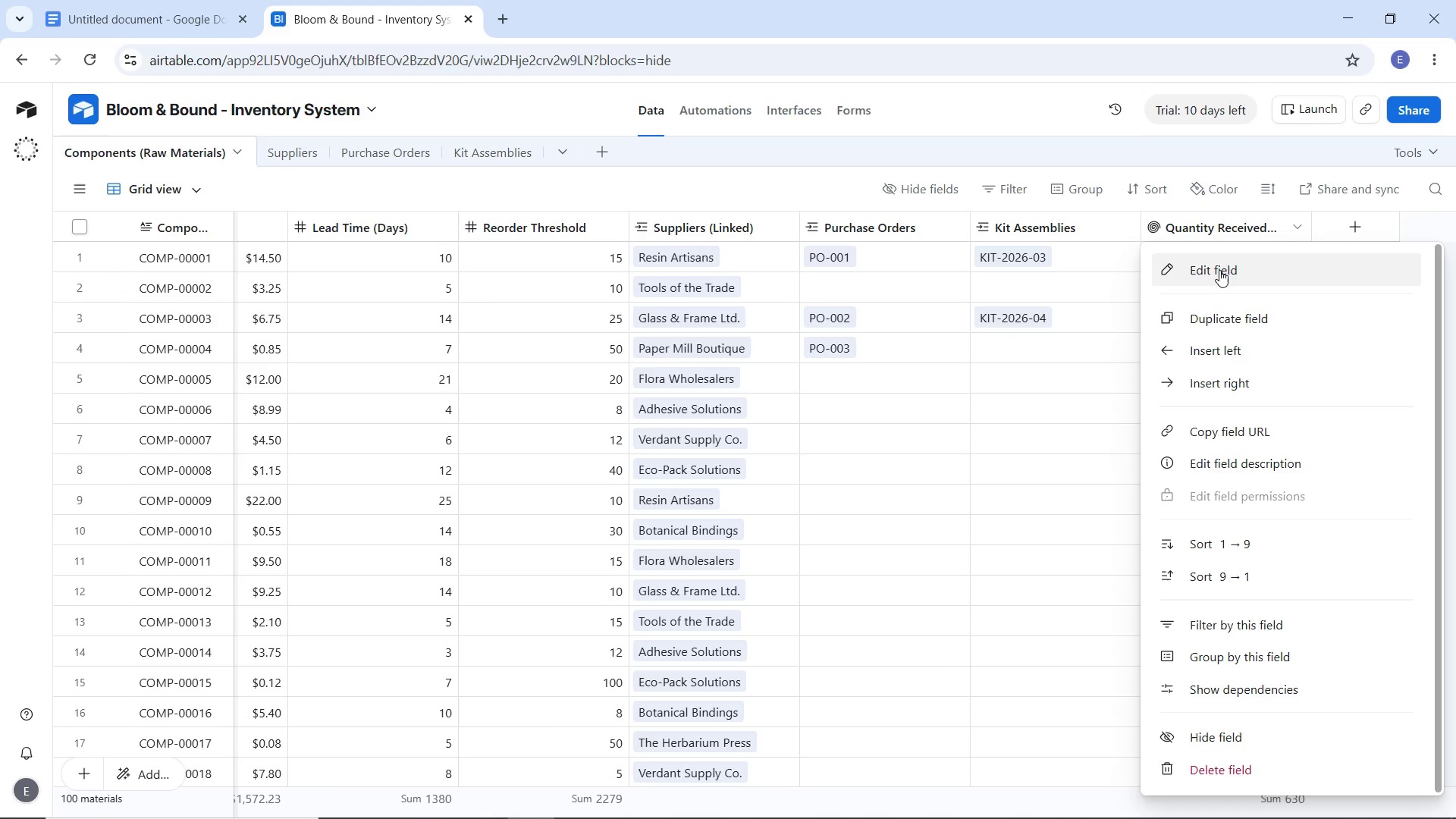 
left_click([1219, 270])
 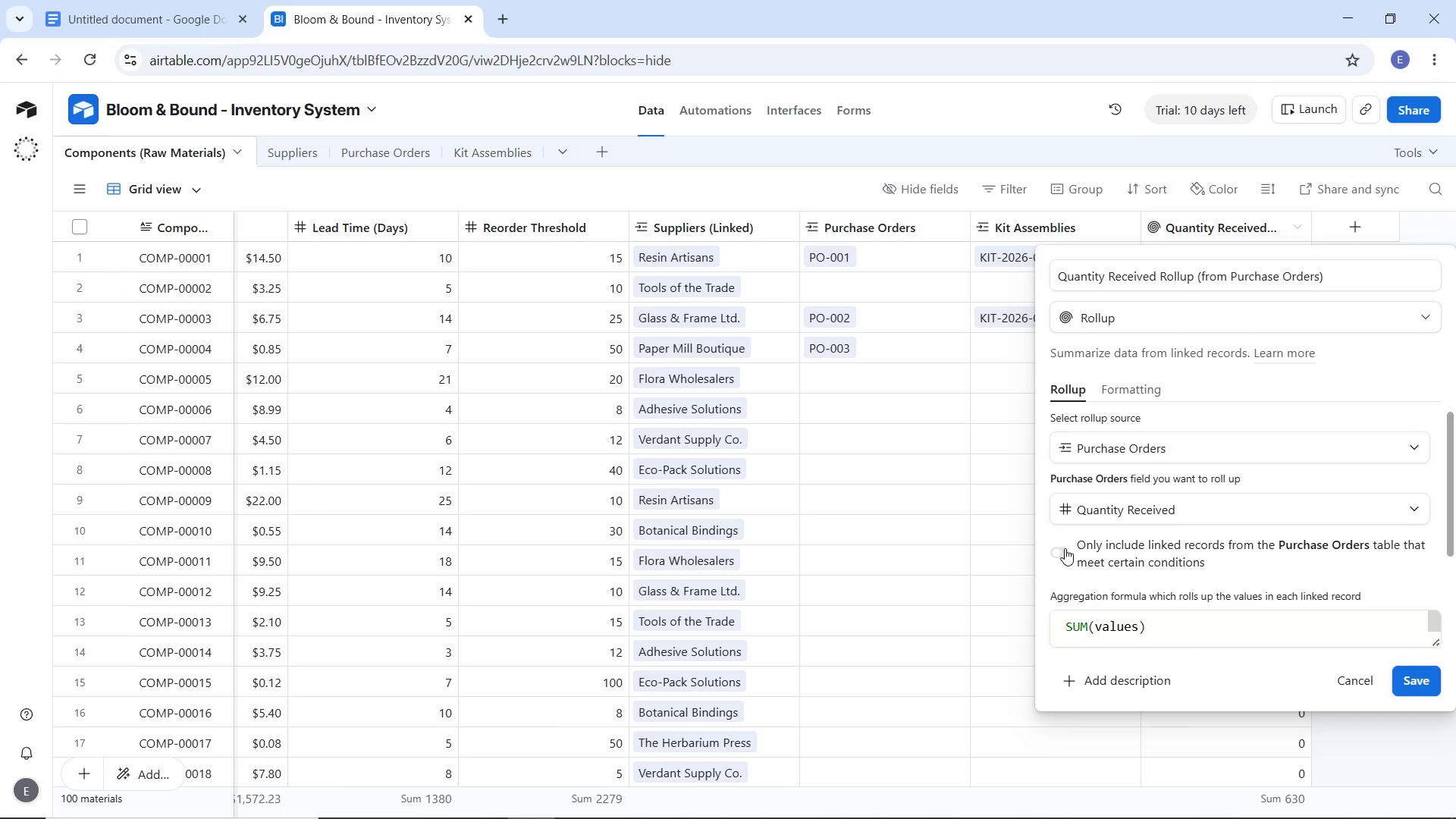 
left_click([1065, 547])
 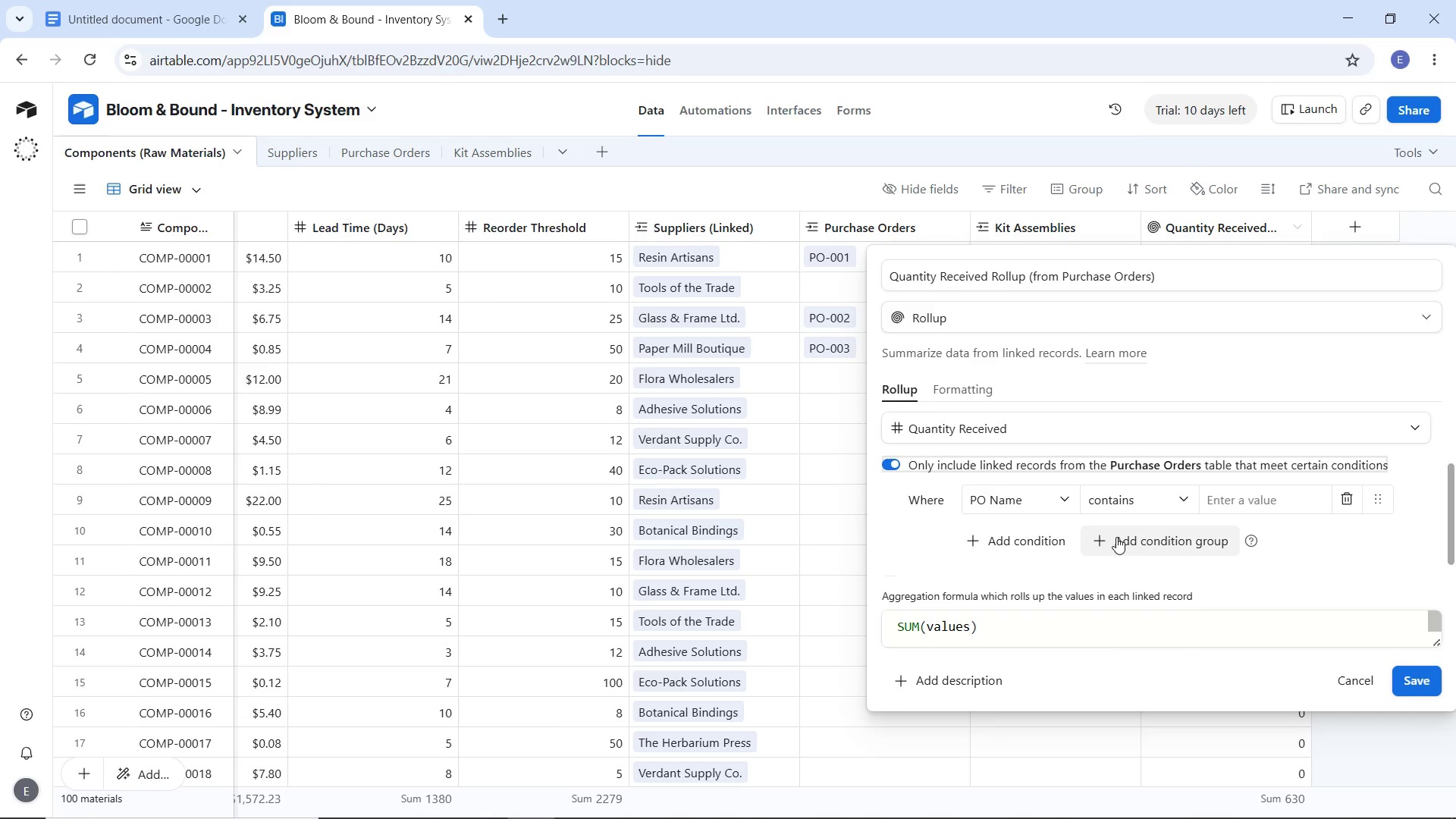 
scroll: coordinate [1116, 535], scroll_direction: down, amount: 1.0
 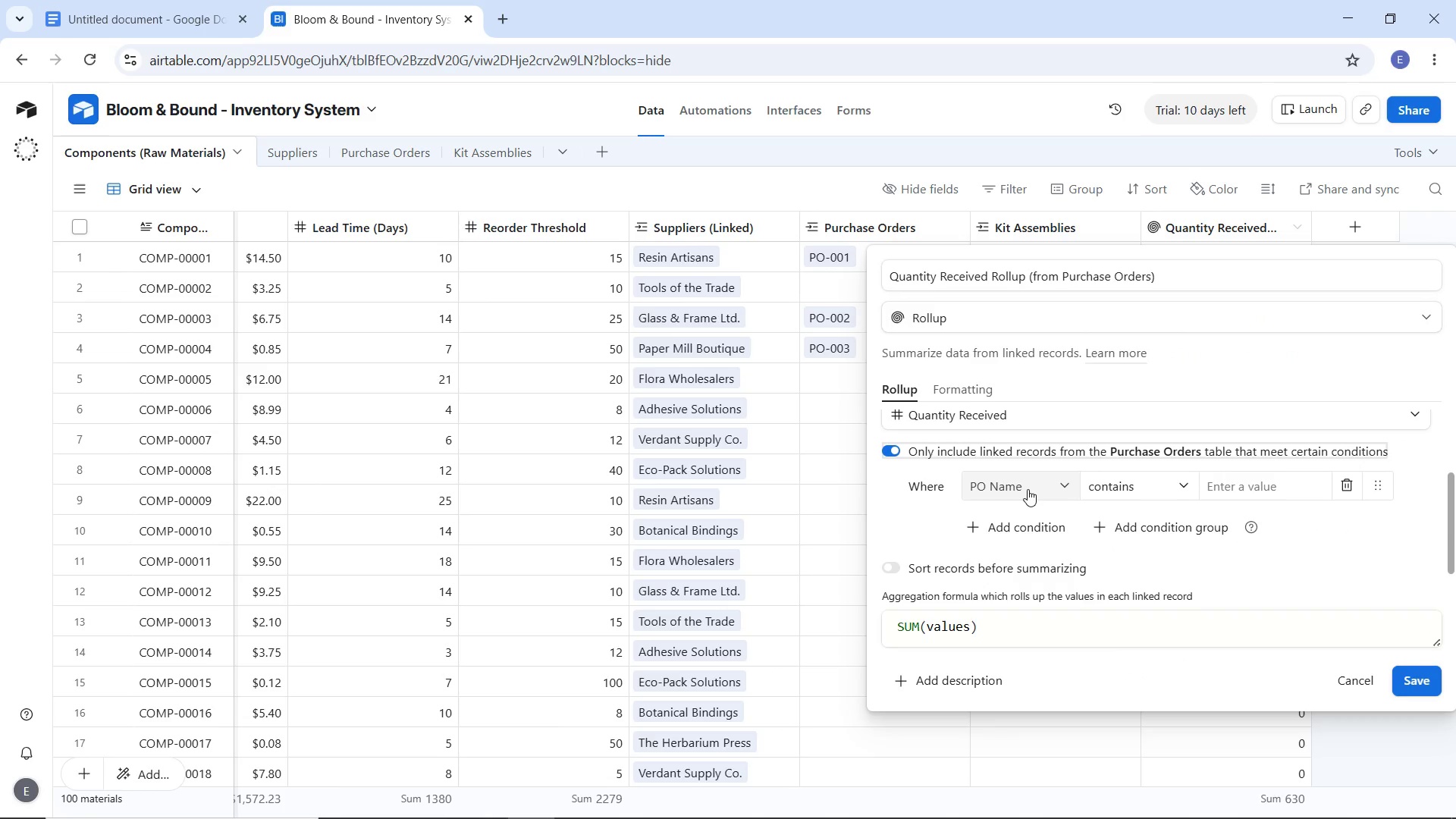 
left_click([1028, 489])
 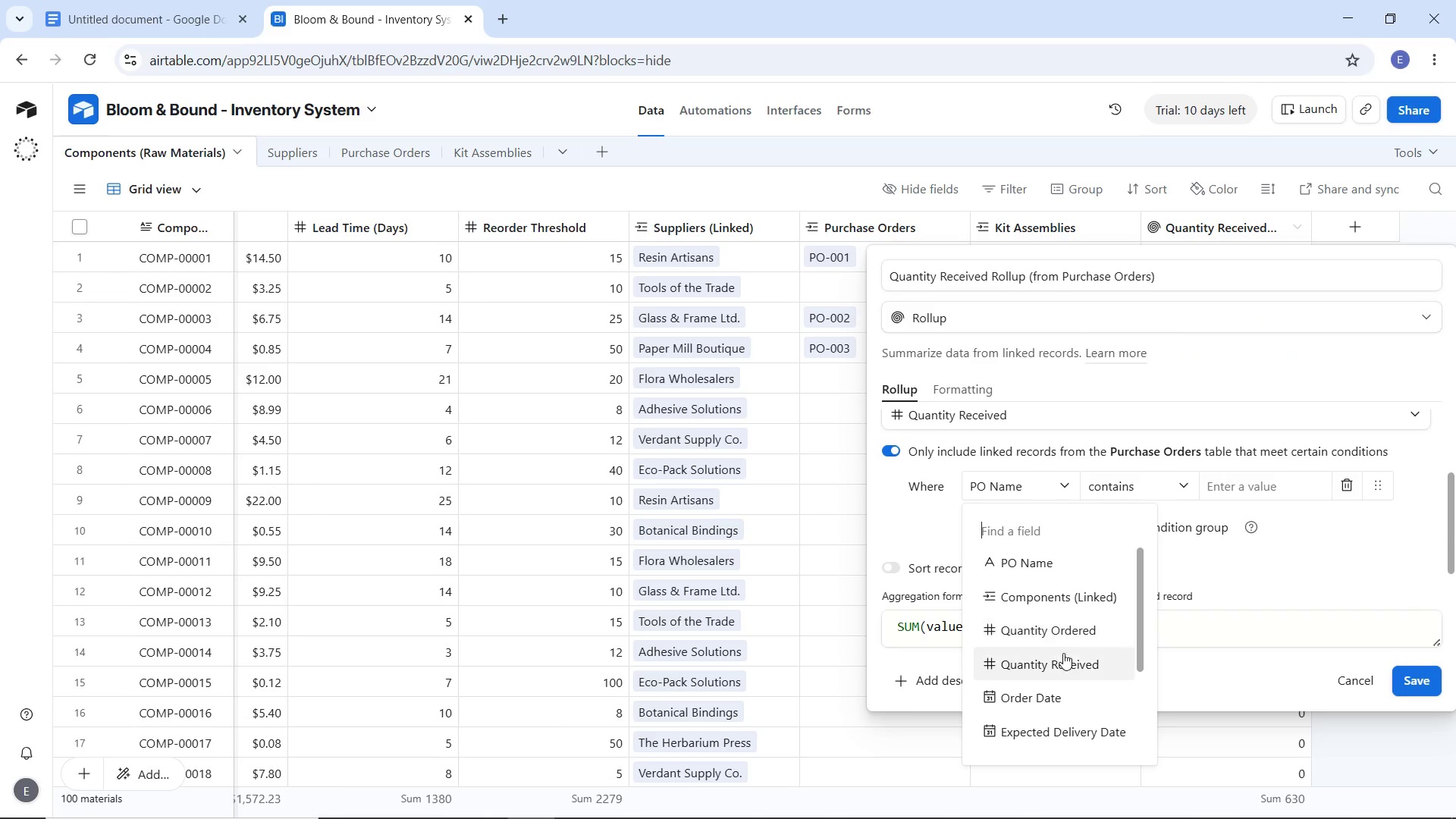 
left_click([1065, 655])
 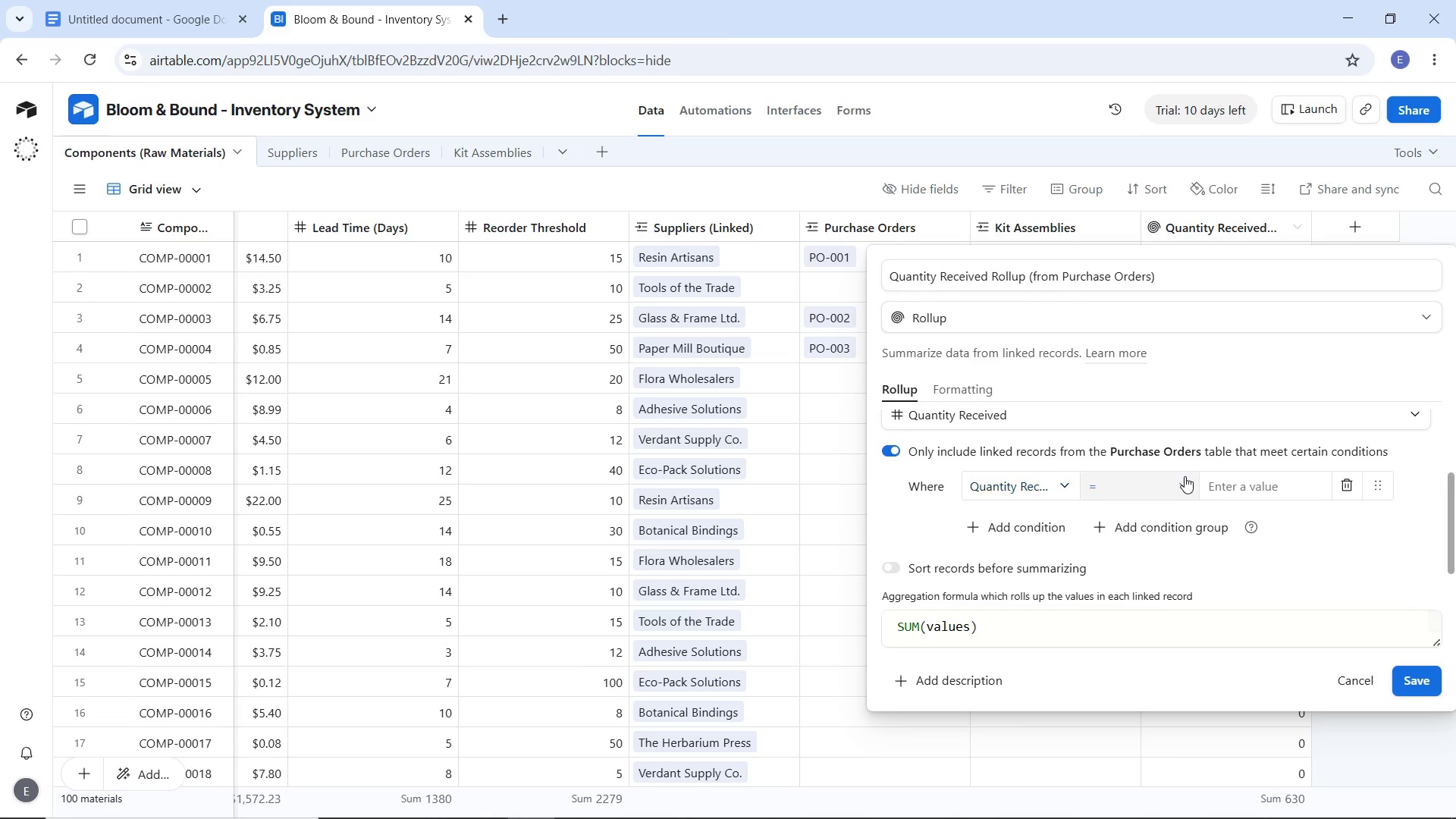 
left_click([1185, 476])
 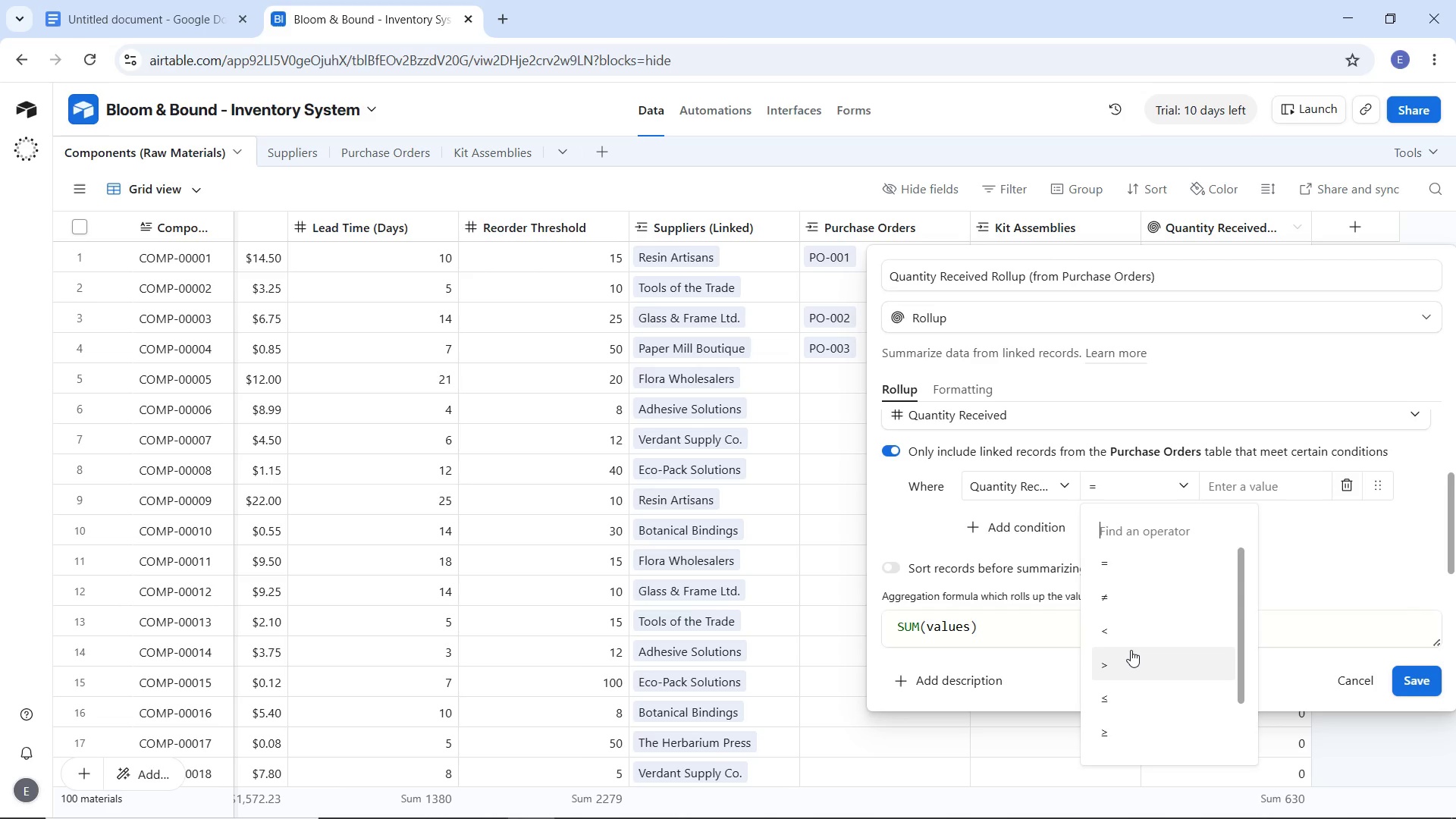 
left_click([1131, 650])
 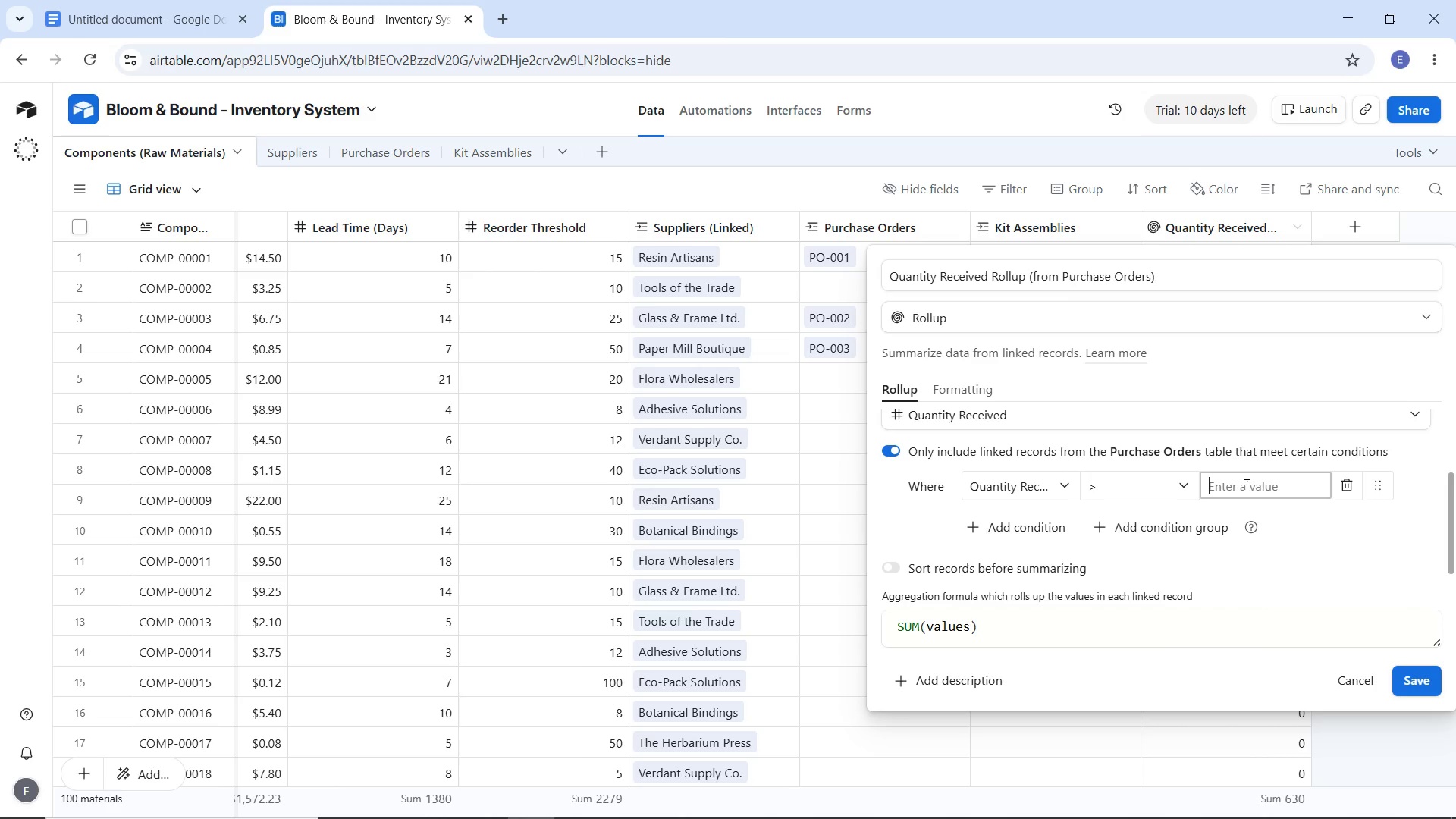 
left_click([1245, 485])
 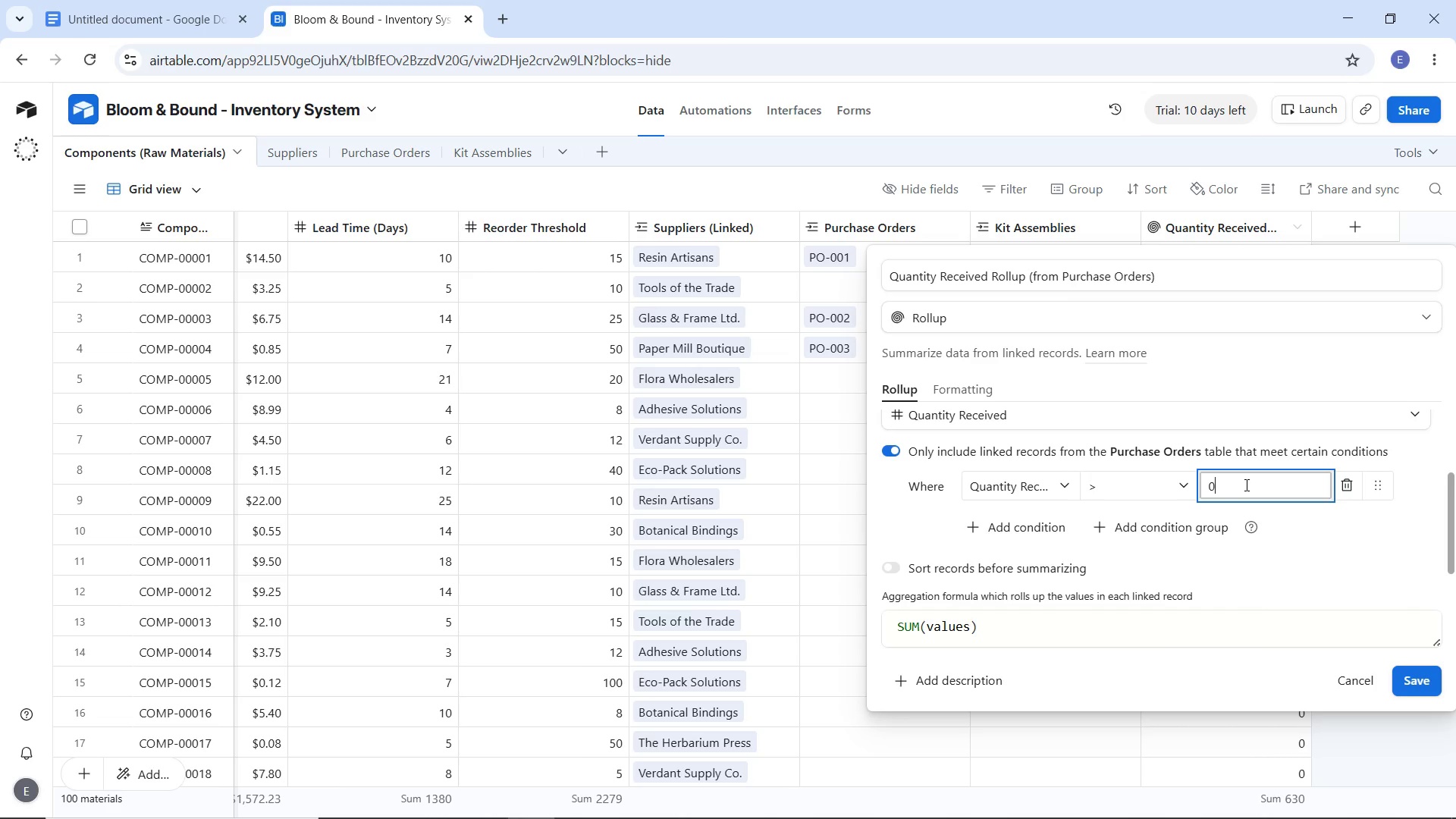 
key(0)
 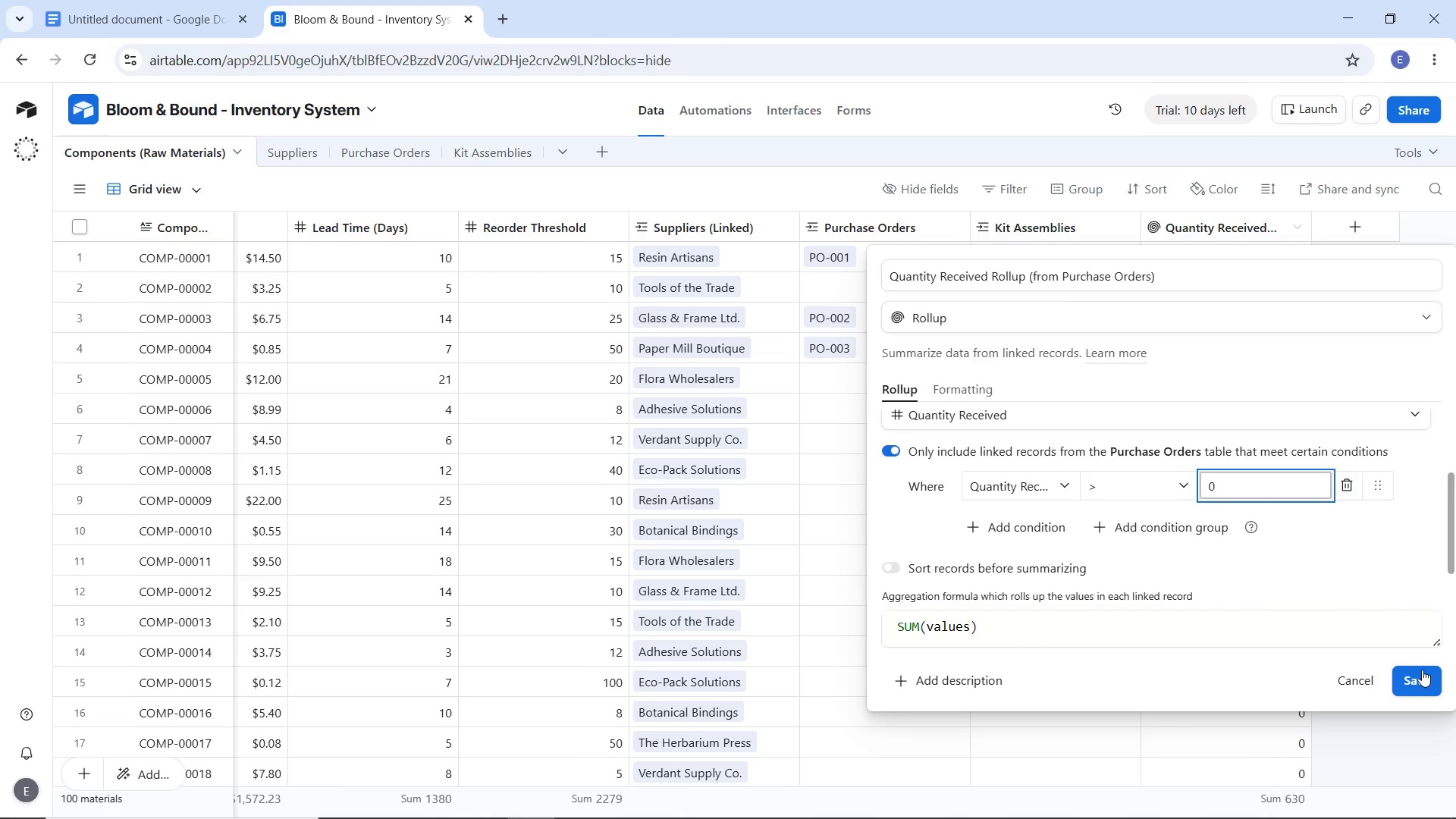 
left_click([1421, 670])
 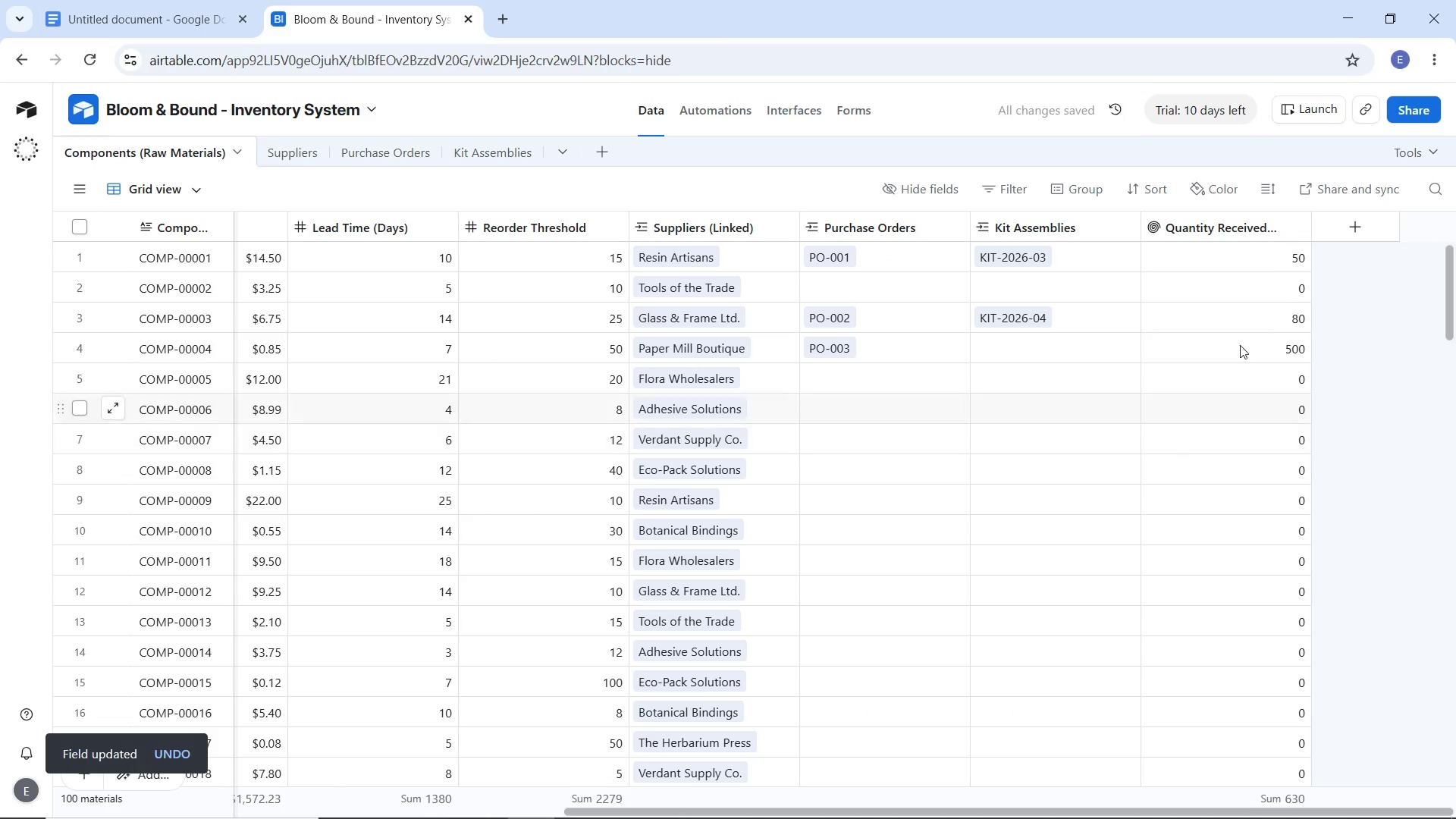 
left_click([1290, 226])
 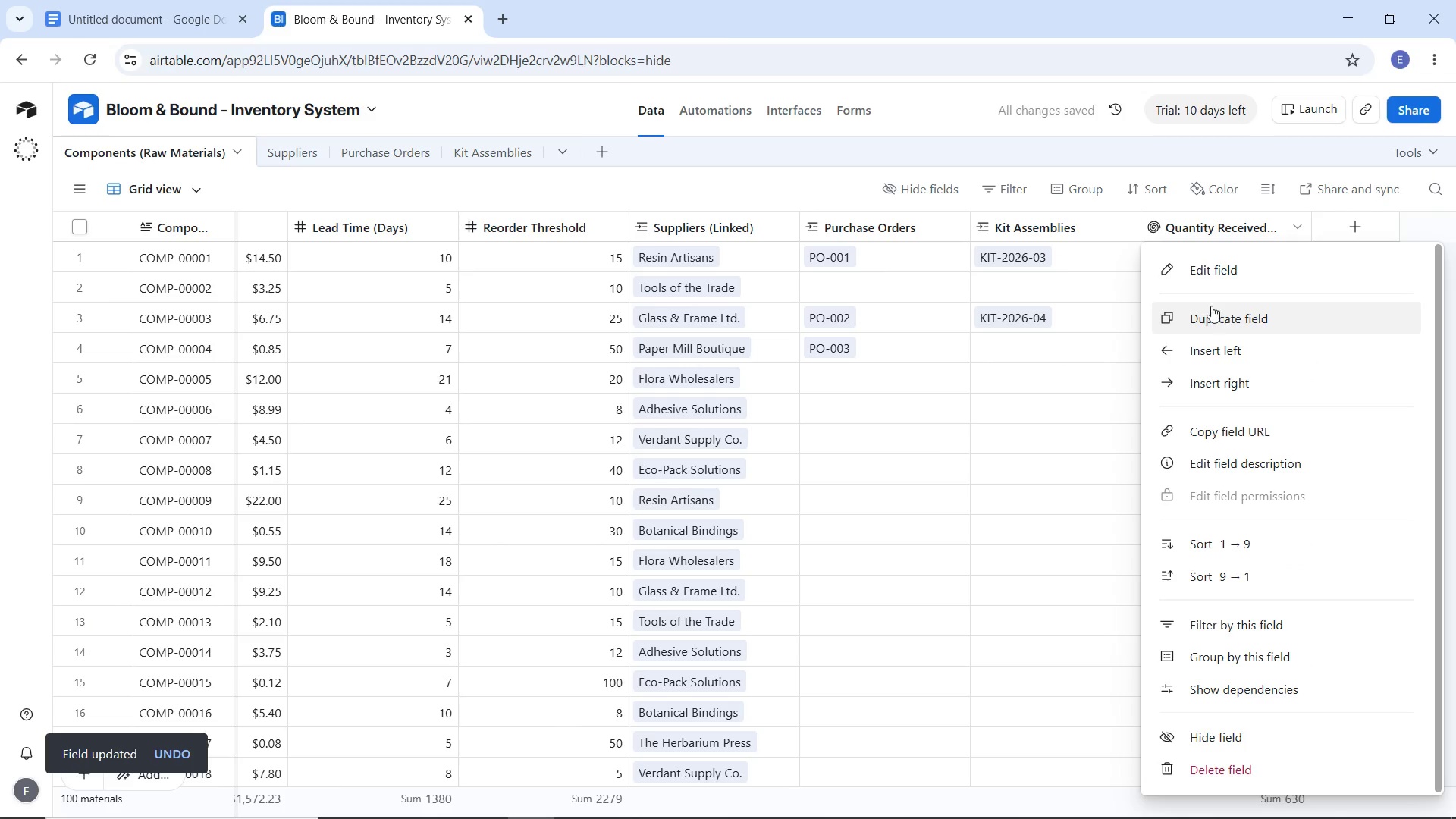 
left_click([1200, 269])
 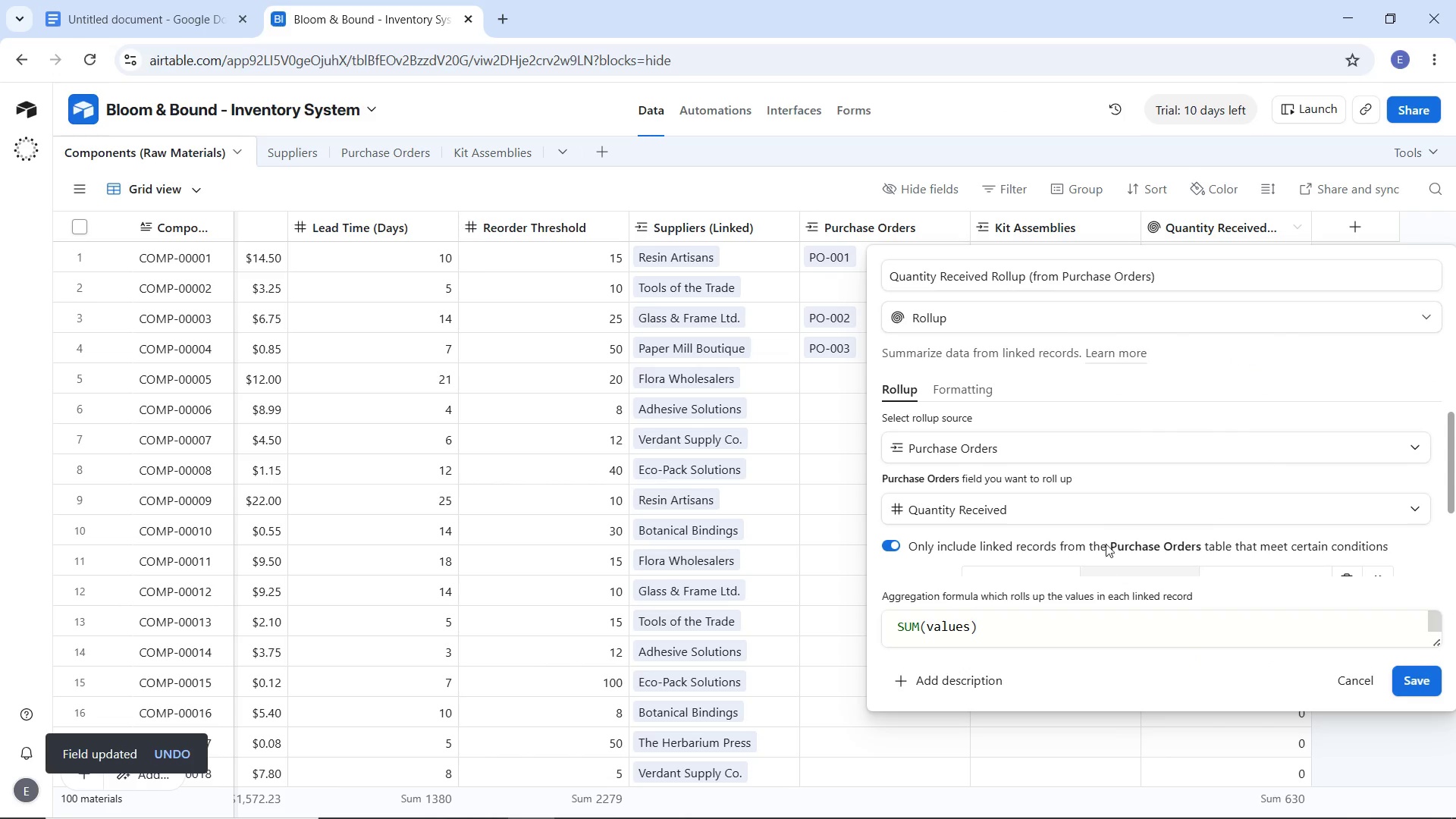 
scroll: coordinate [1092, 500], scroll_direction: down, amount: 4.0
 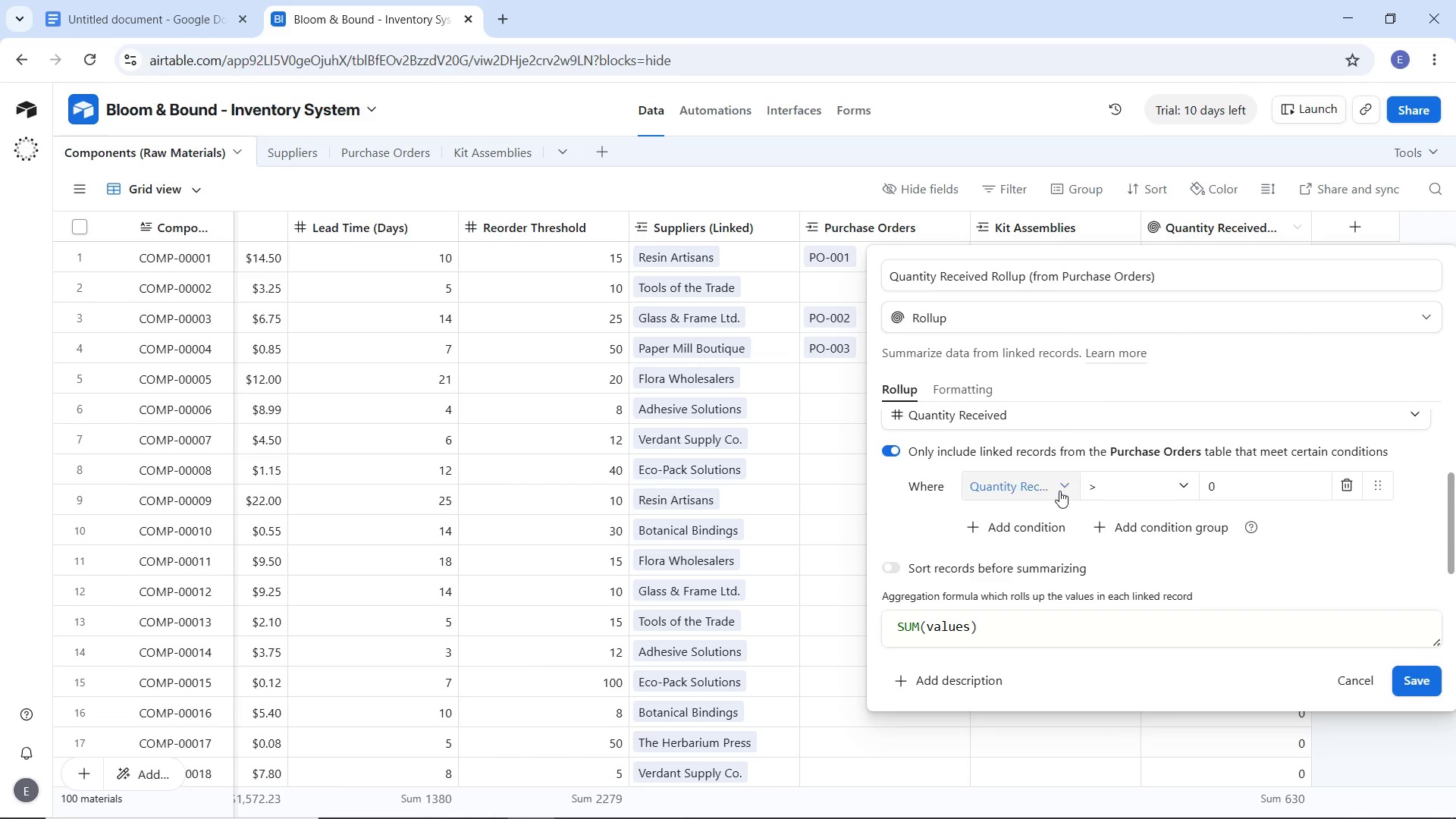 
left_click([1059, 491])
 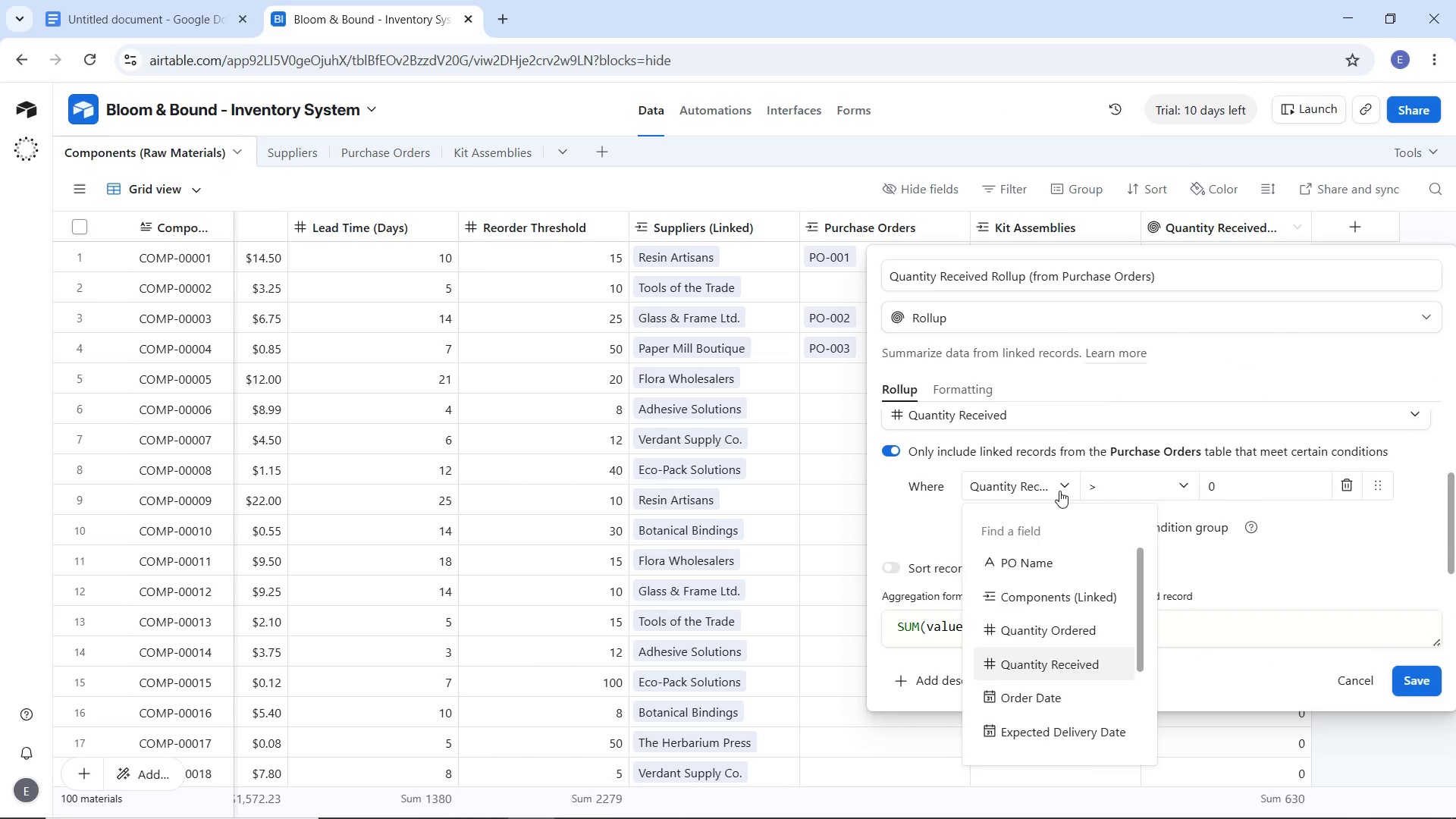 
left_click([1059, 491])
 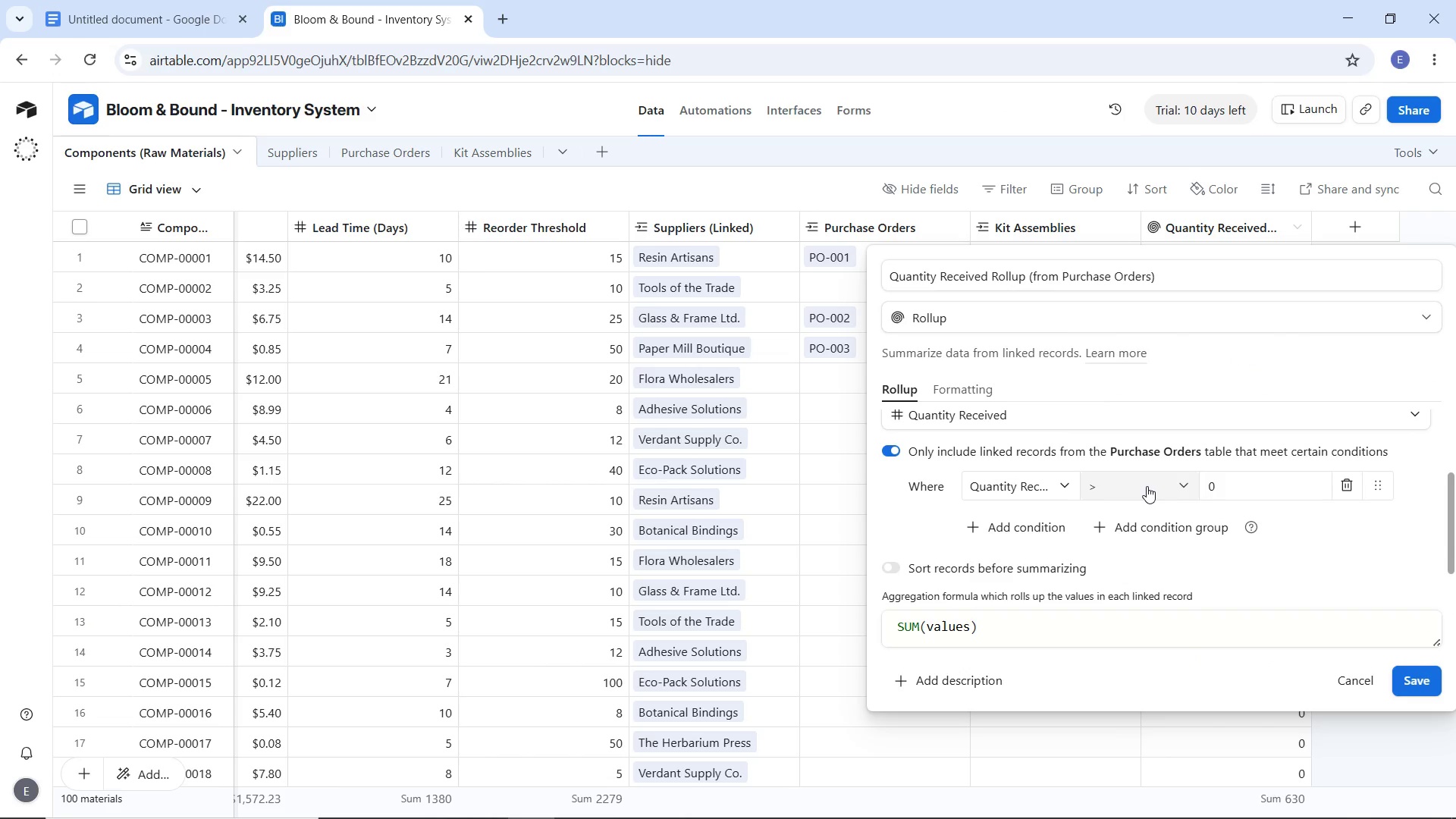 
left_click([1222, 485])
 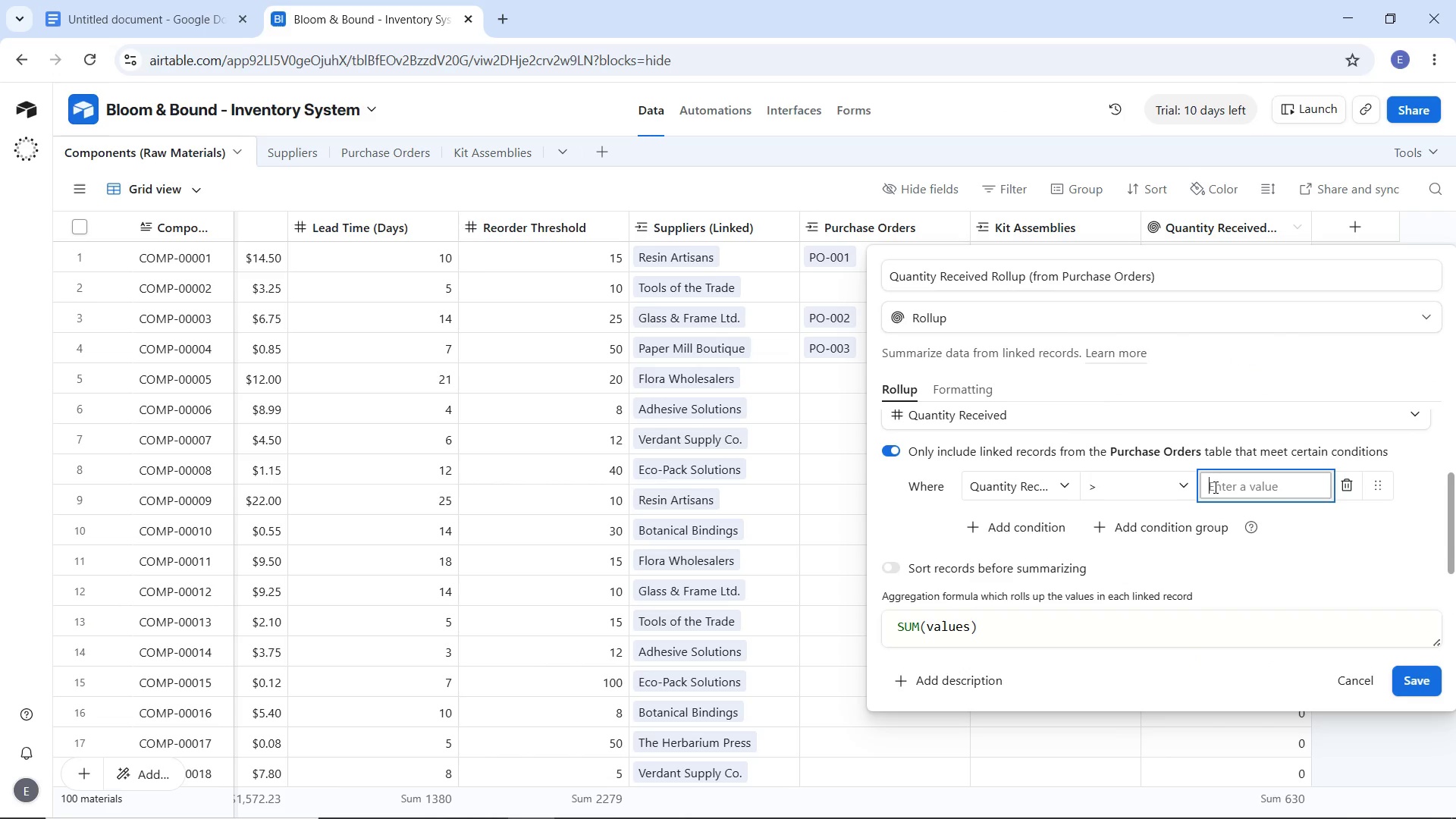 
key(Backspace)
 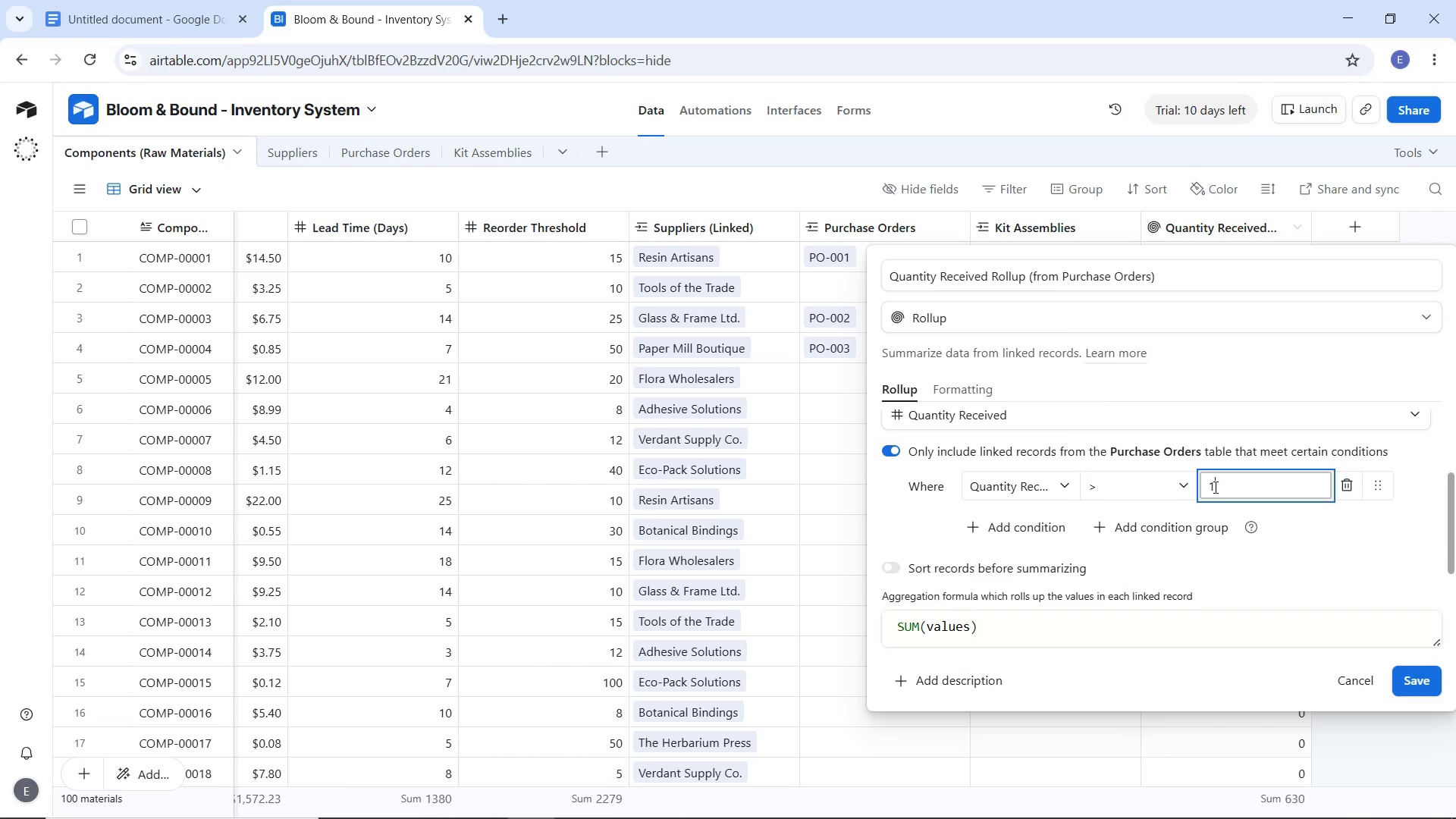 
key(1)
 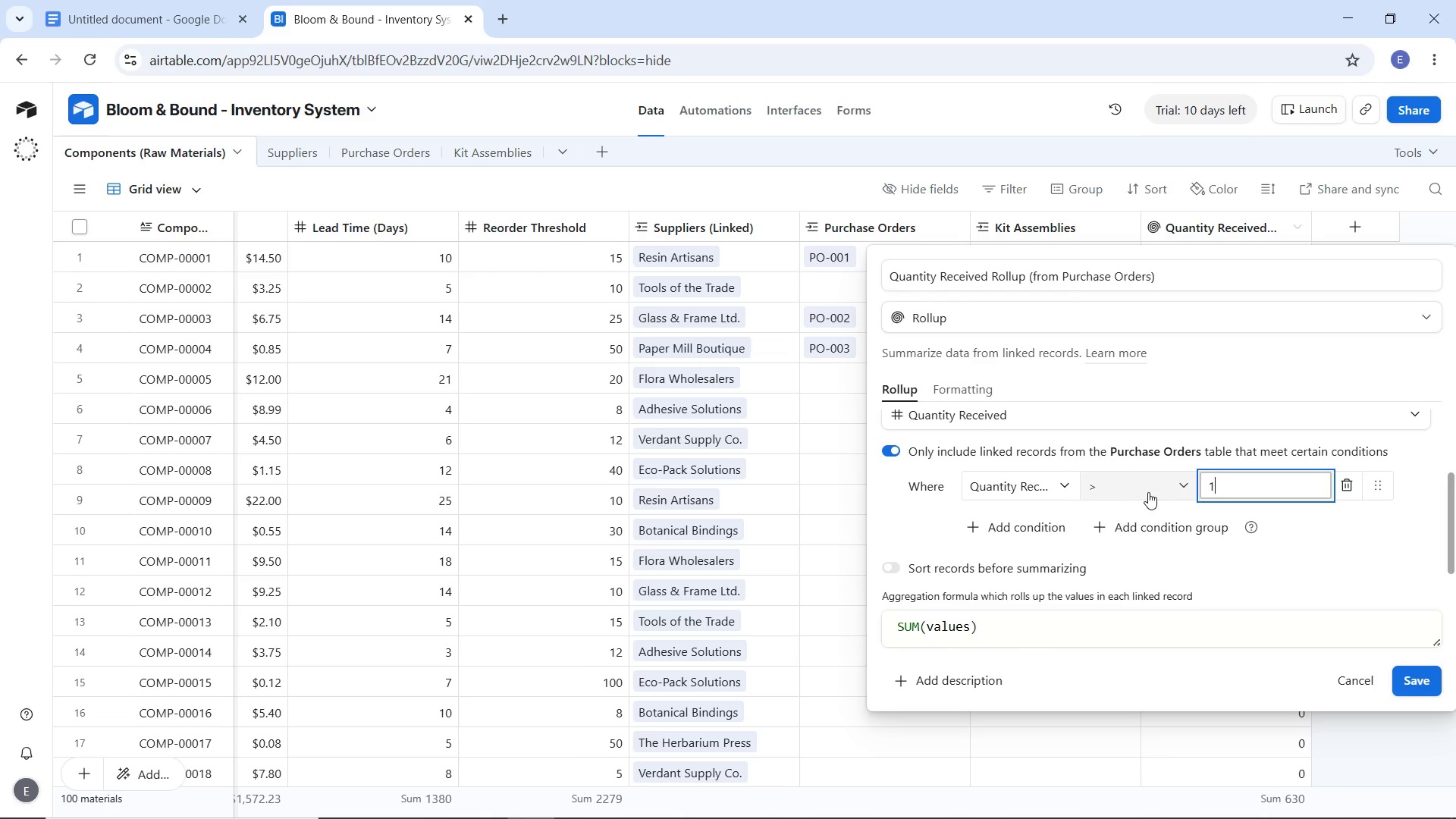 
left_click([1148, 492])
 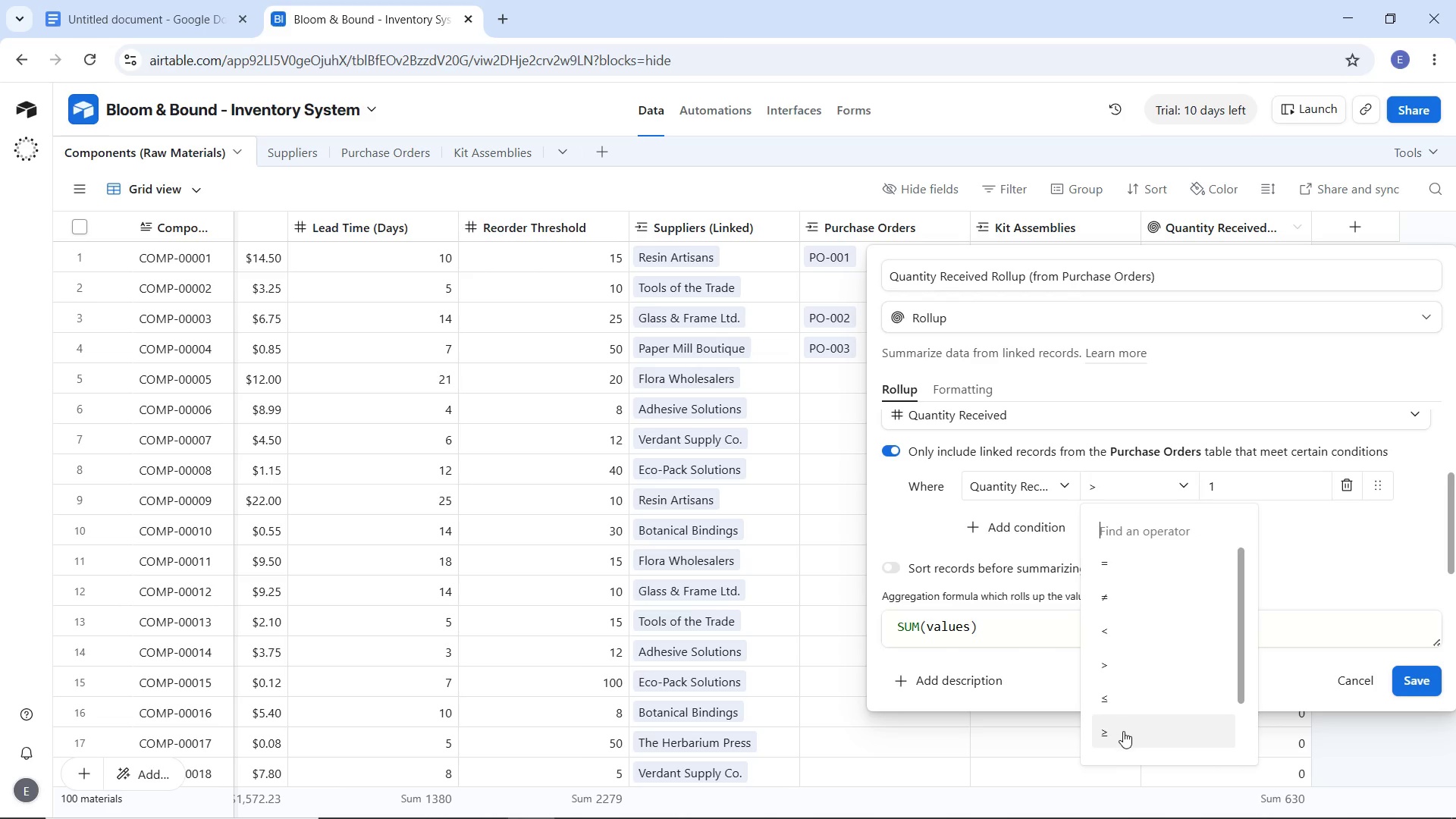 
left_click([1123, 731])
 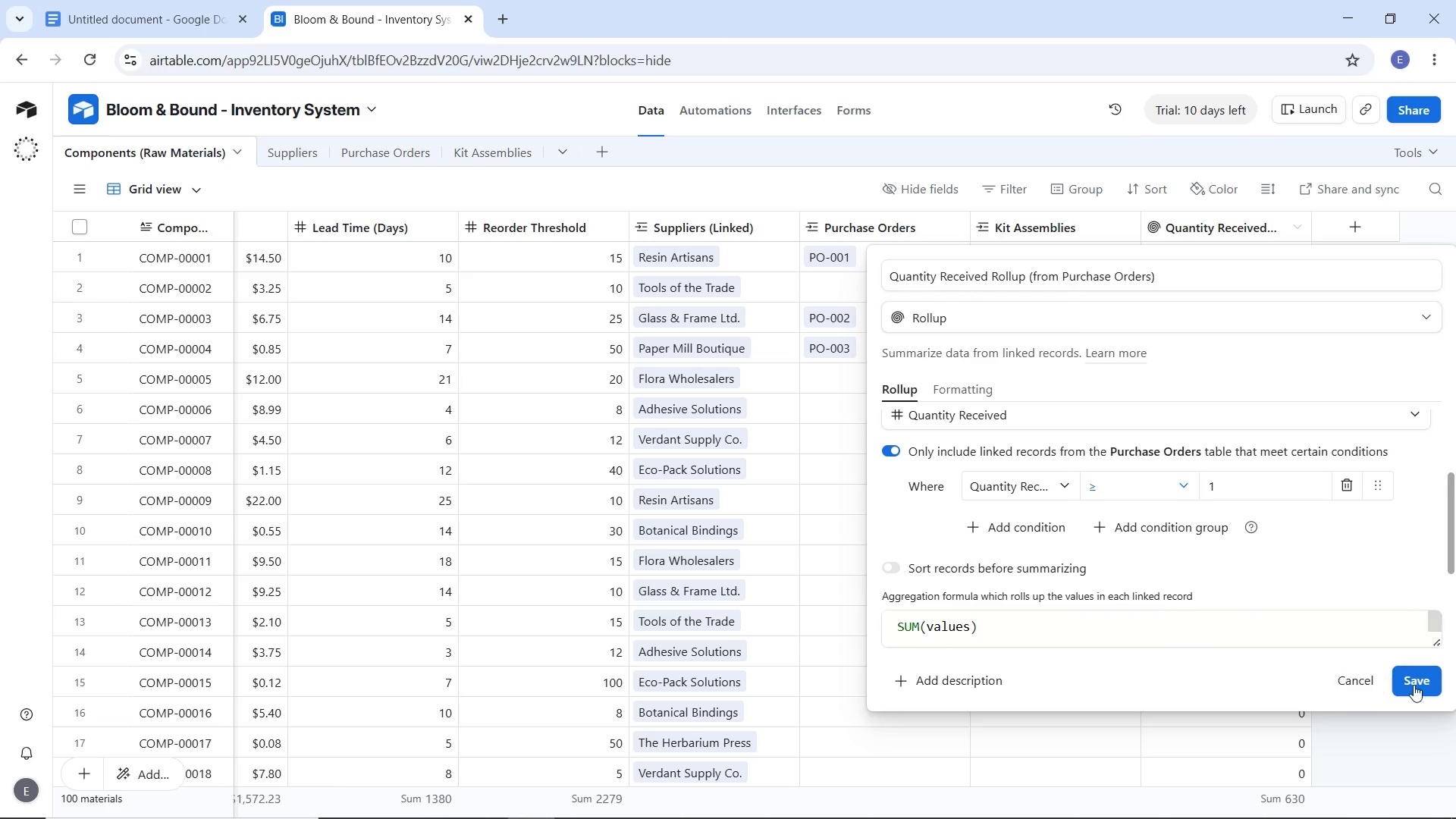 
left_click([1414, 686])
 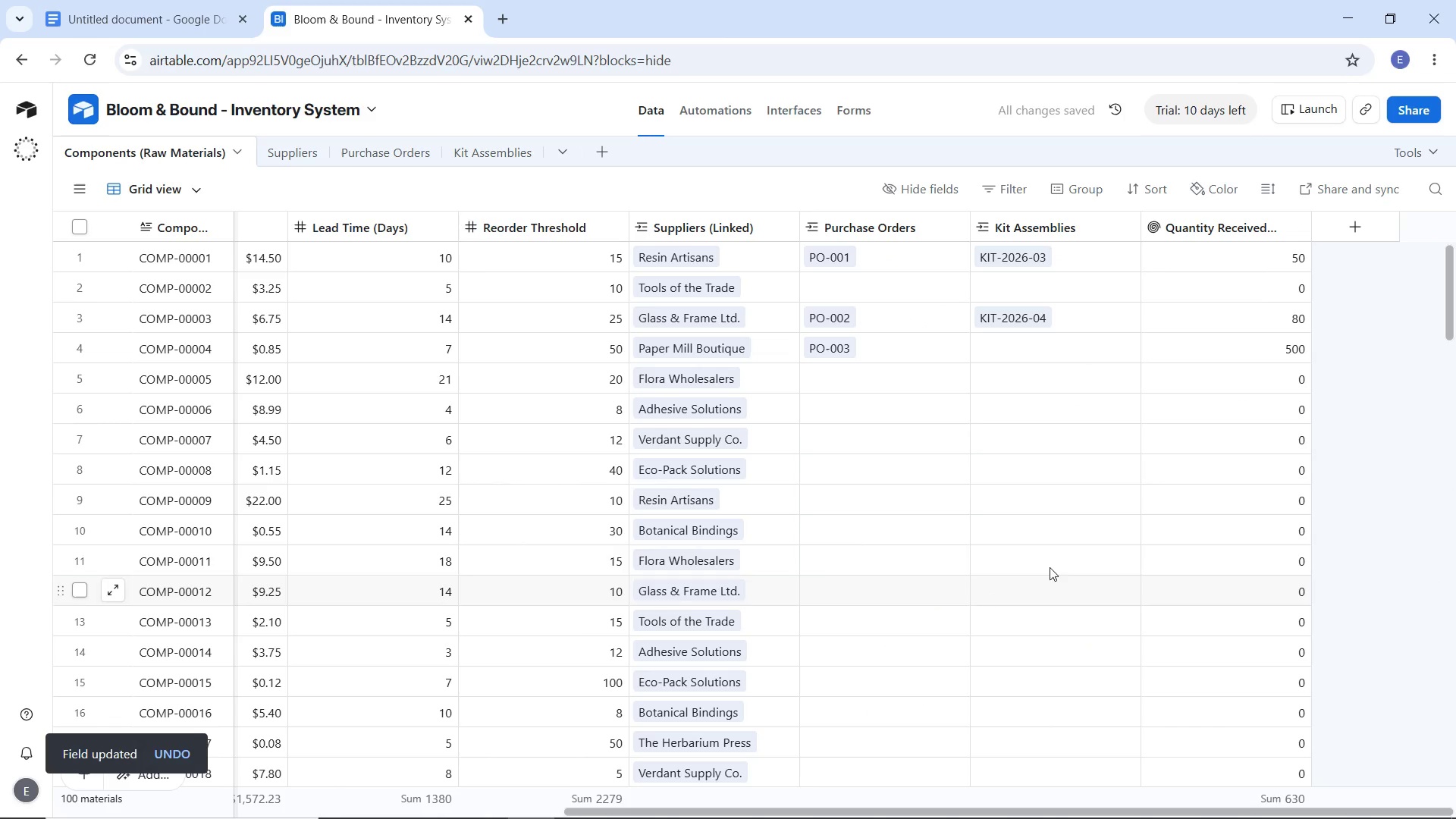 
scroll: coordinate [1106, 544], scroll_direction: up, amount: 3.0
 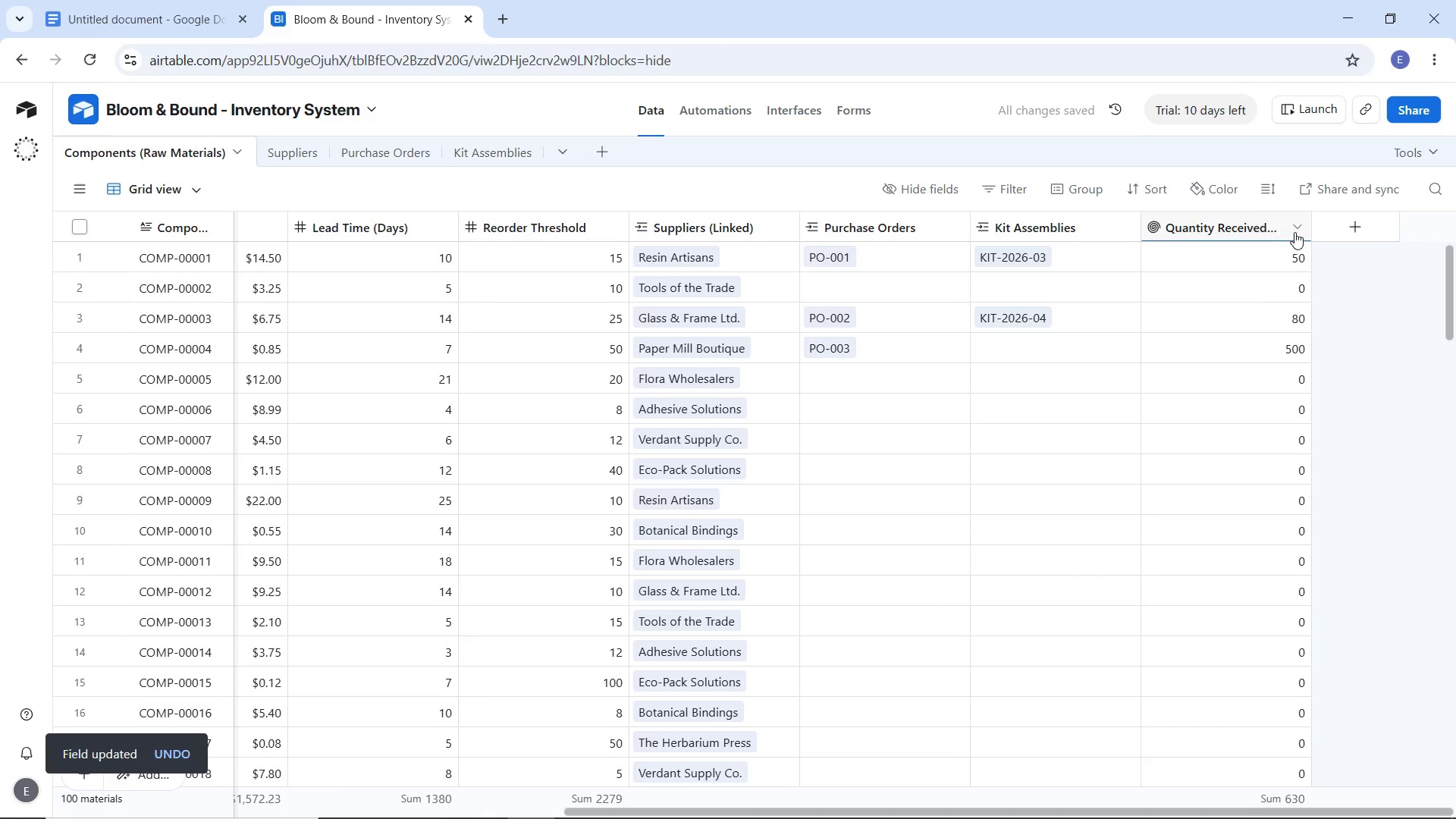 
left_click([1294, 231])
 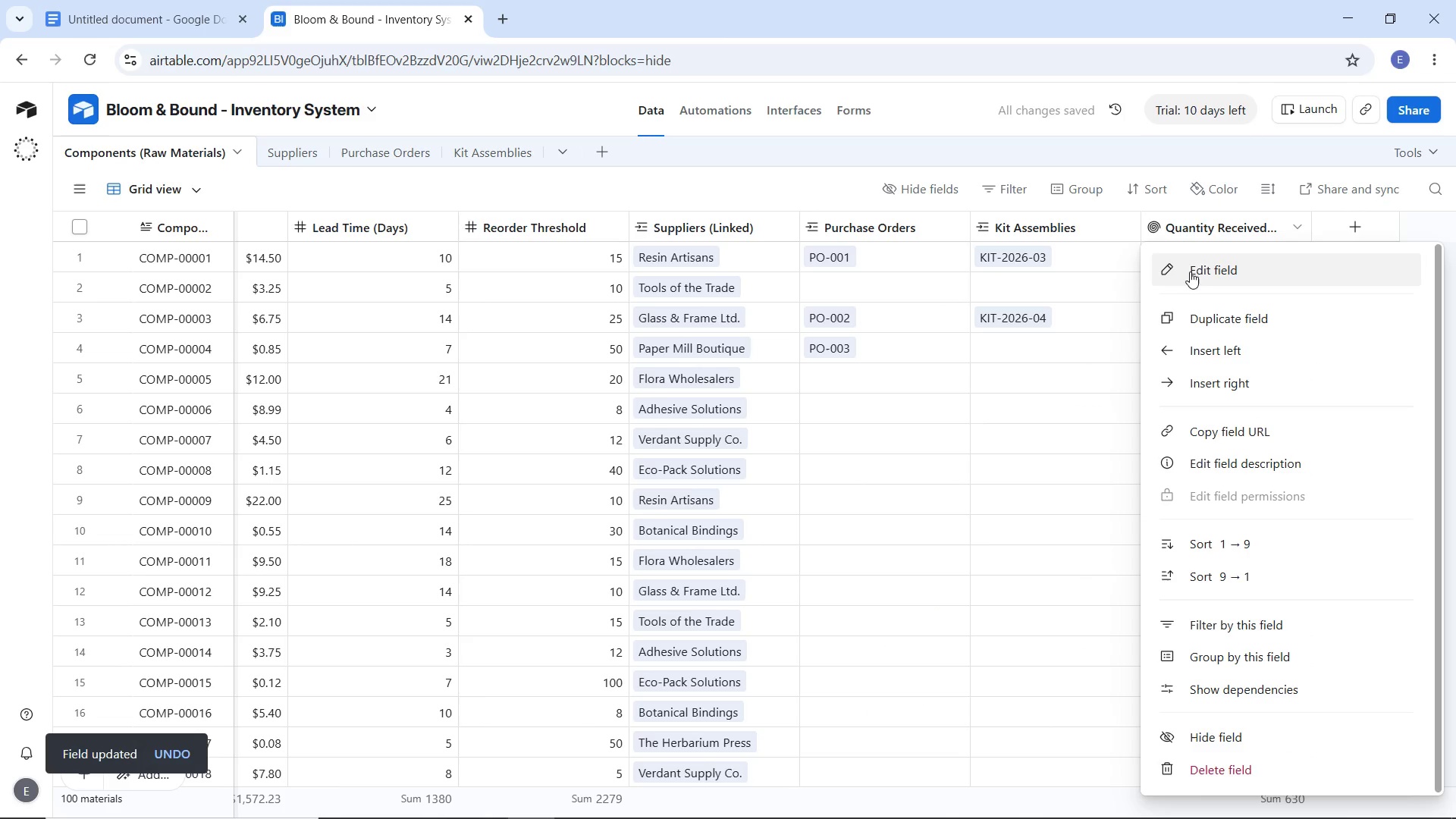 
left_click([1190, 271])
 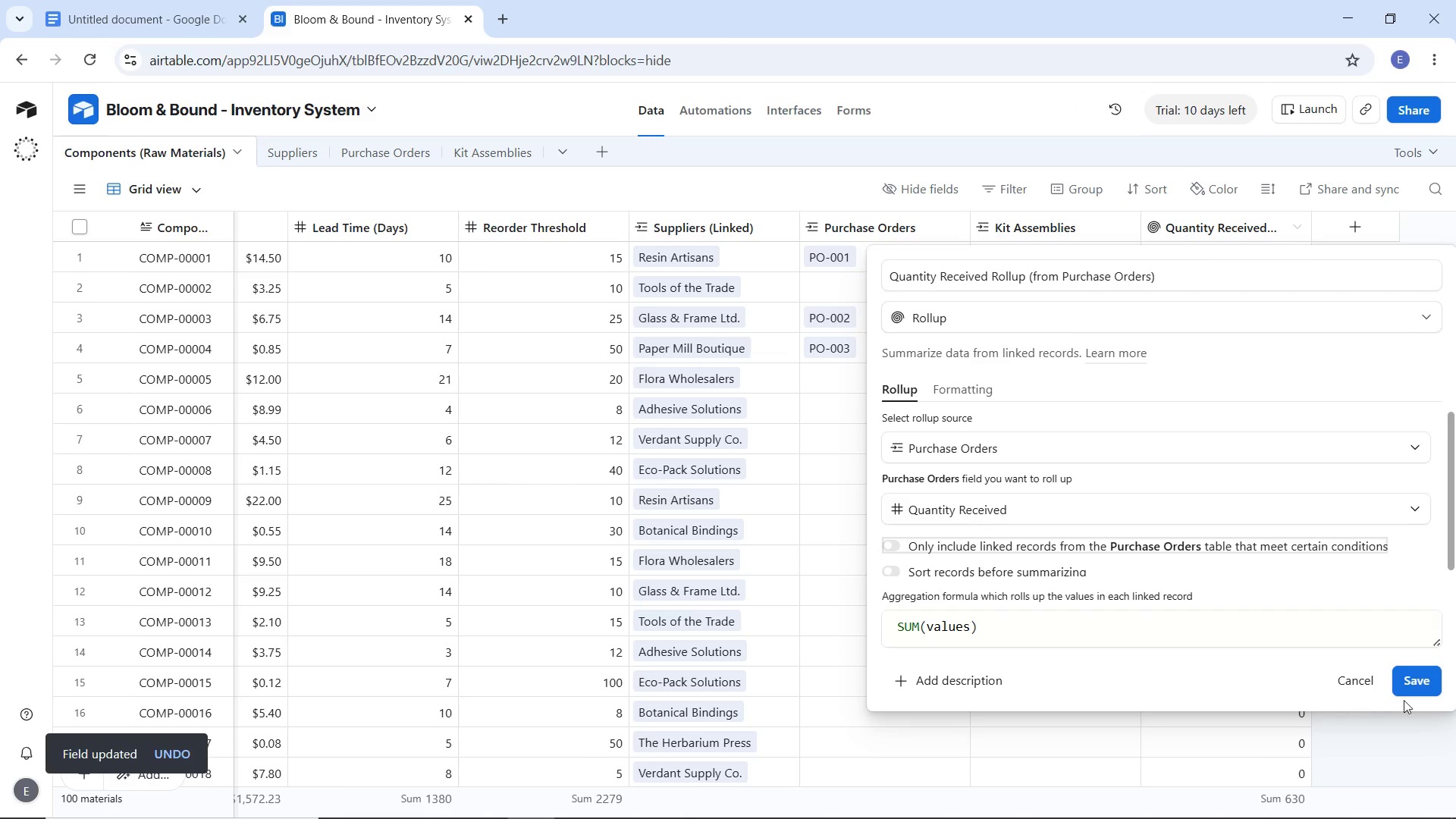 
left_click([1419, 688])
 